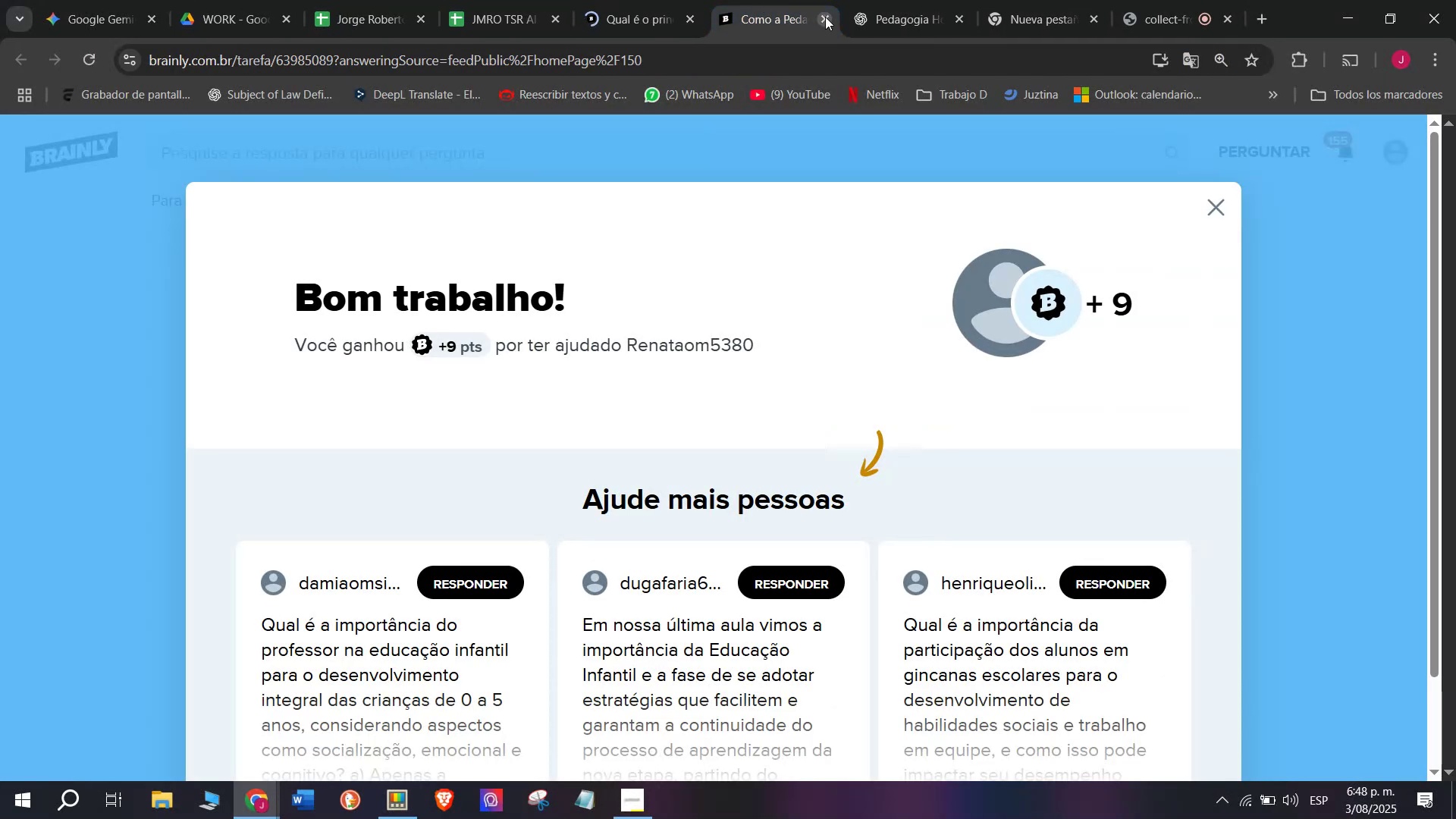 
double_click([628, 0])
 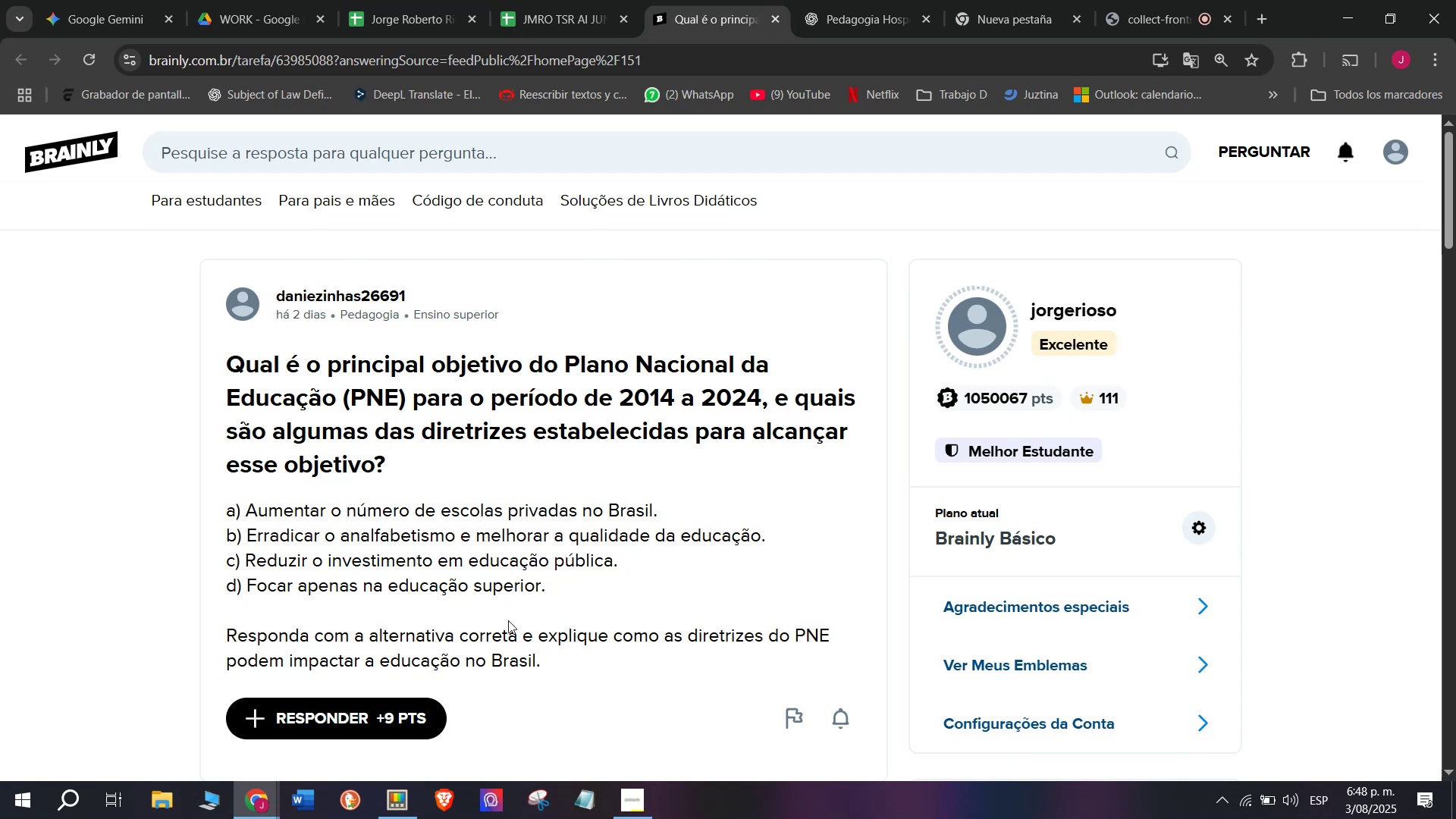 
left_click_drag(start_coordinate=[554, 664], to_coordinate=[206, 378])
 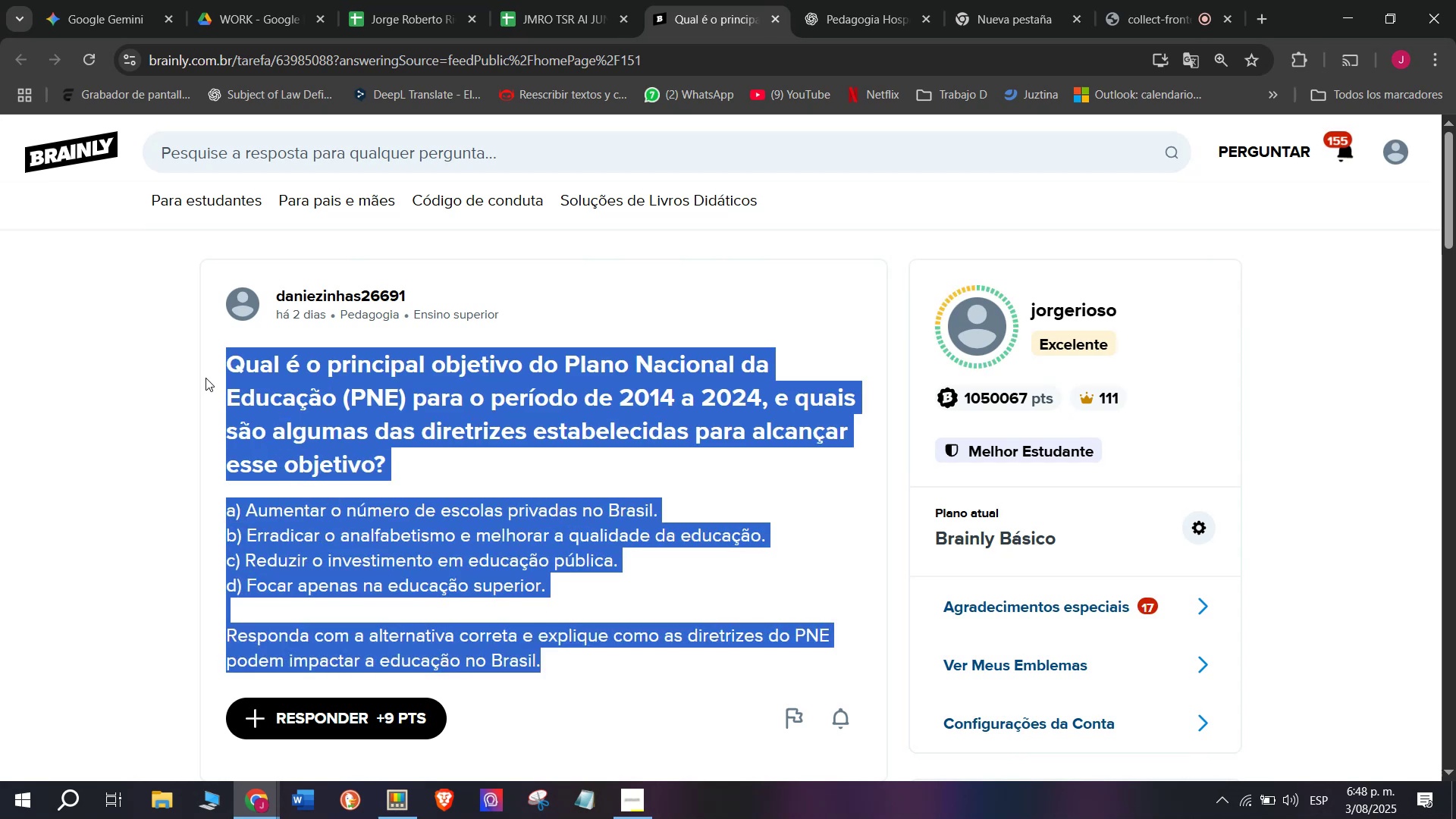 
key(Control+C)
 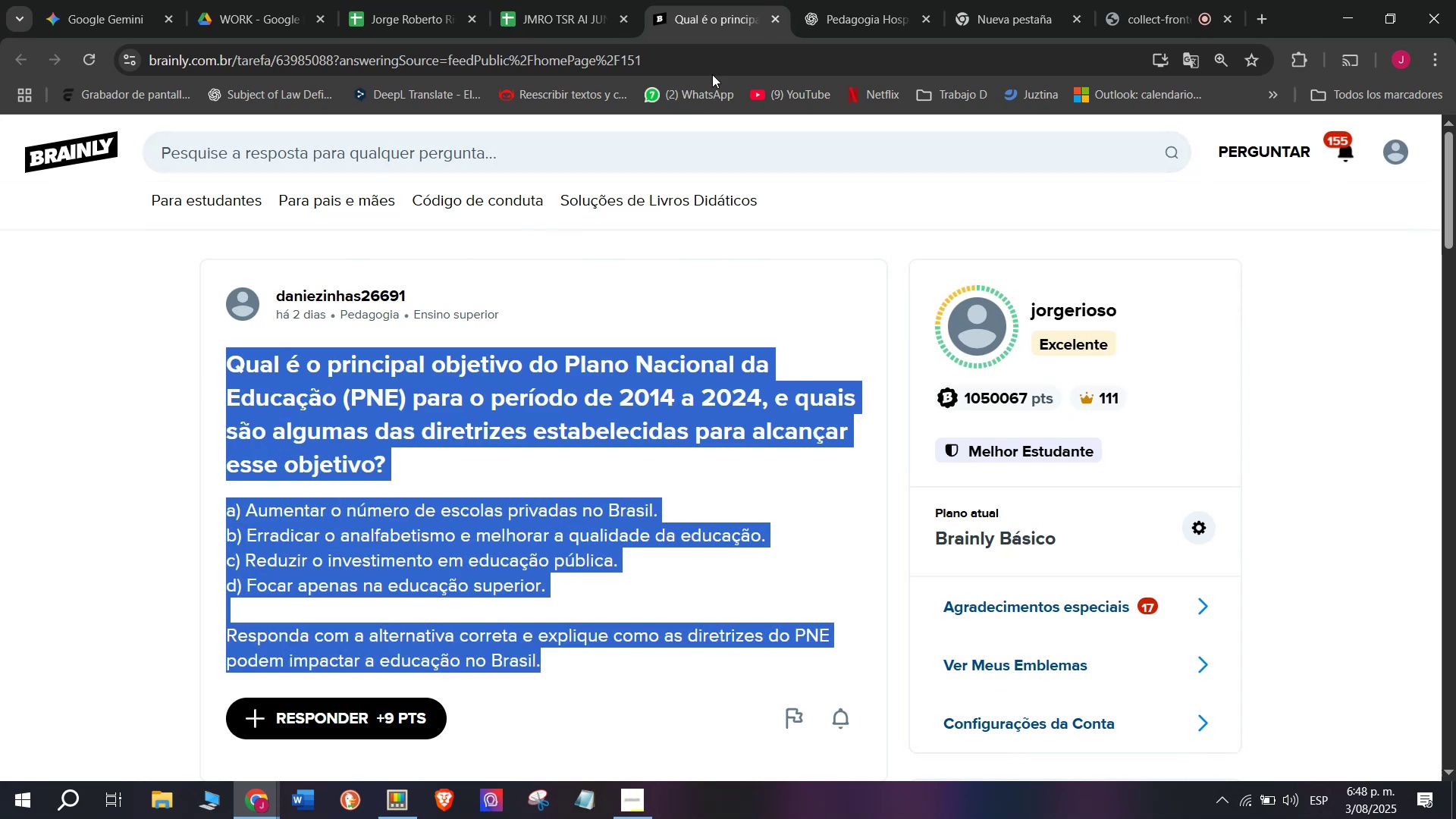 
left_click([830, 0])
 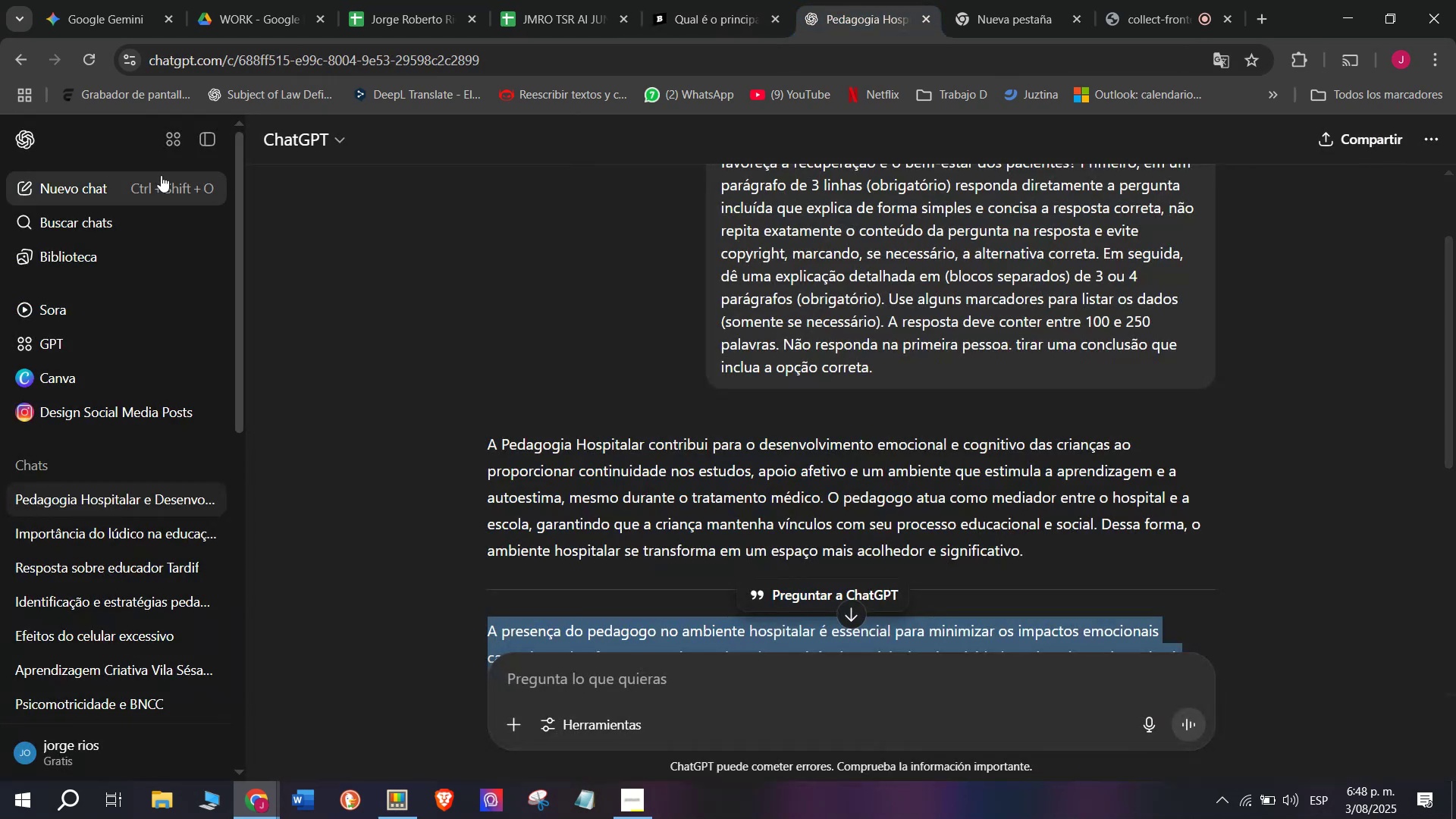 
left_click([91, 178])
 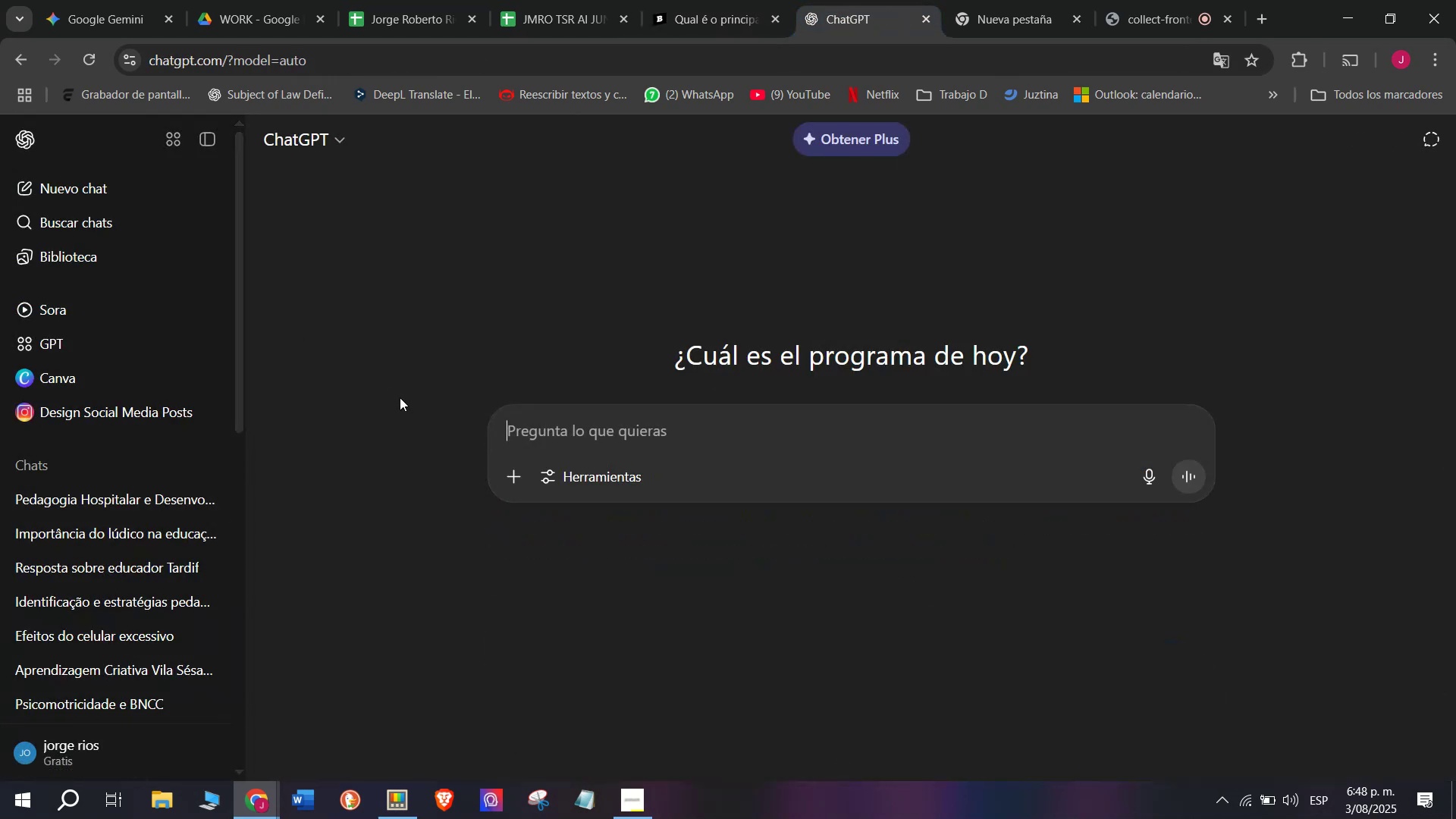 
key(Meta+V)
 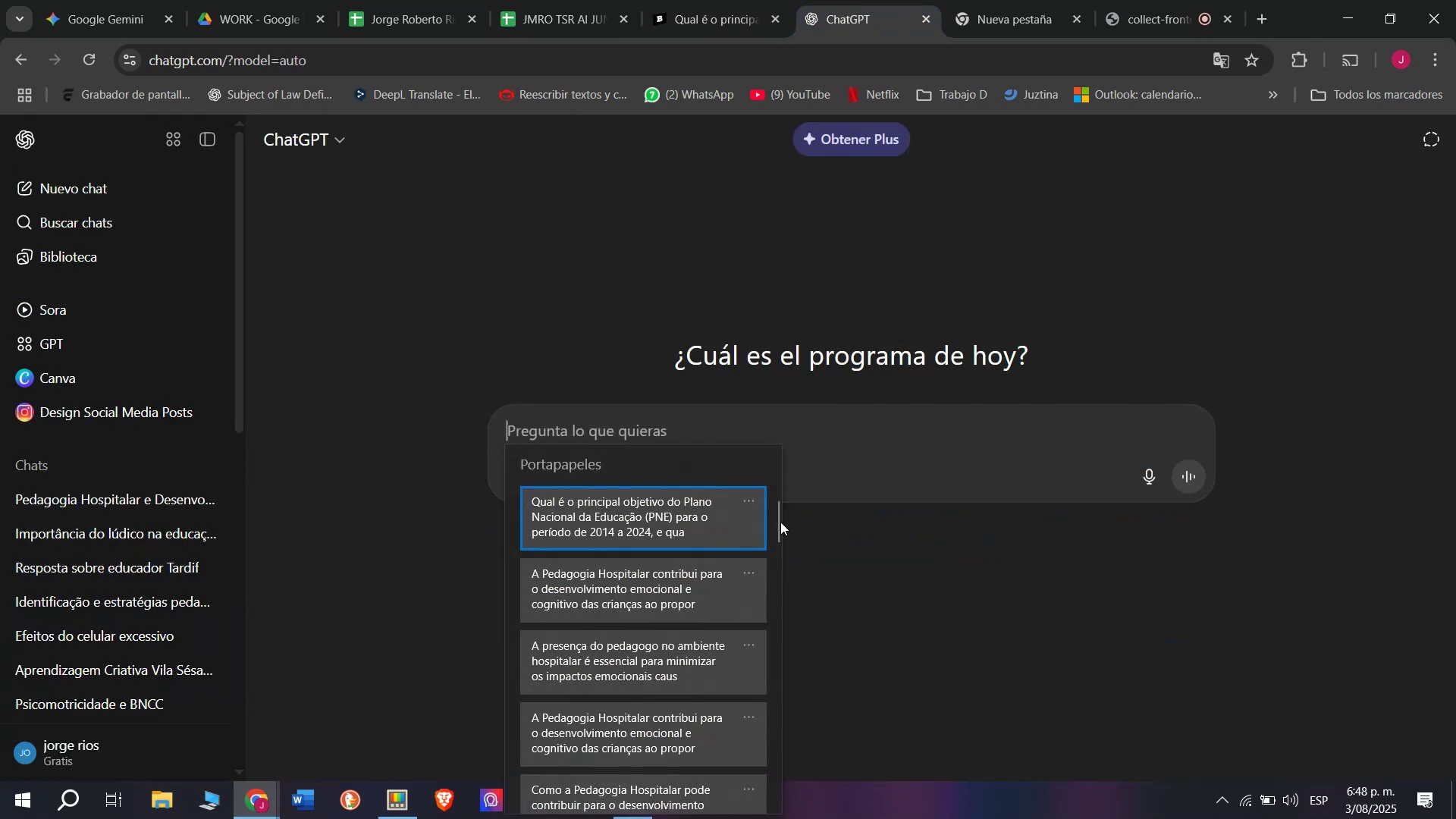 
left_click_drag(start_coordinate=[780, 522], to_coordinate=[715, 810])
 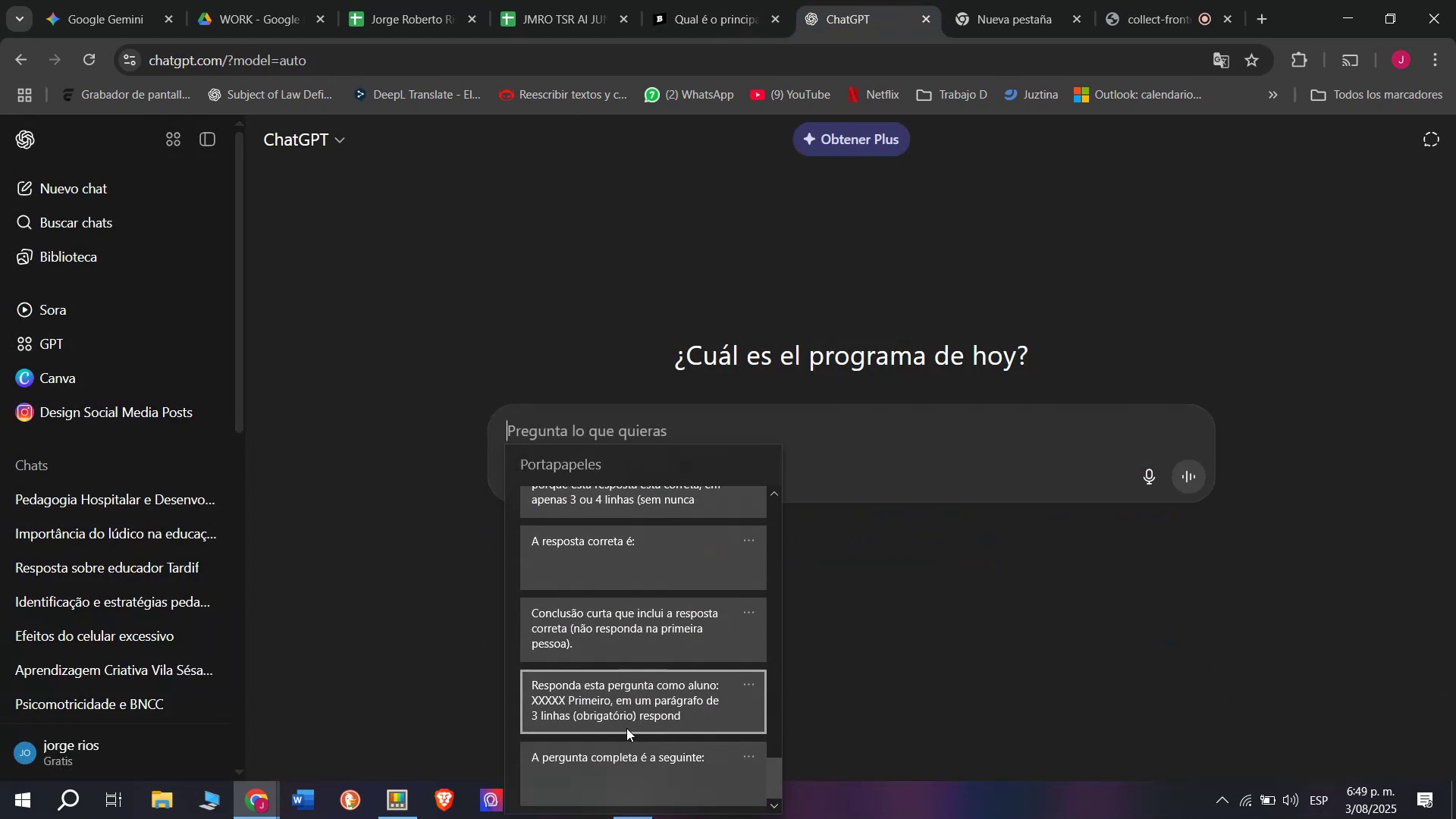 
key(Control+ControlLeft)
 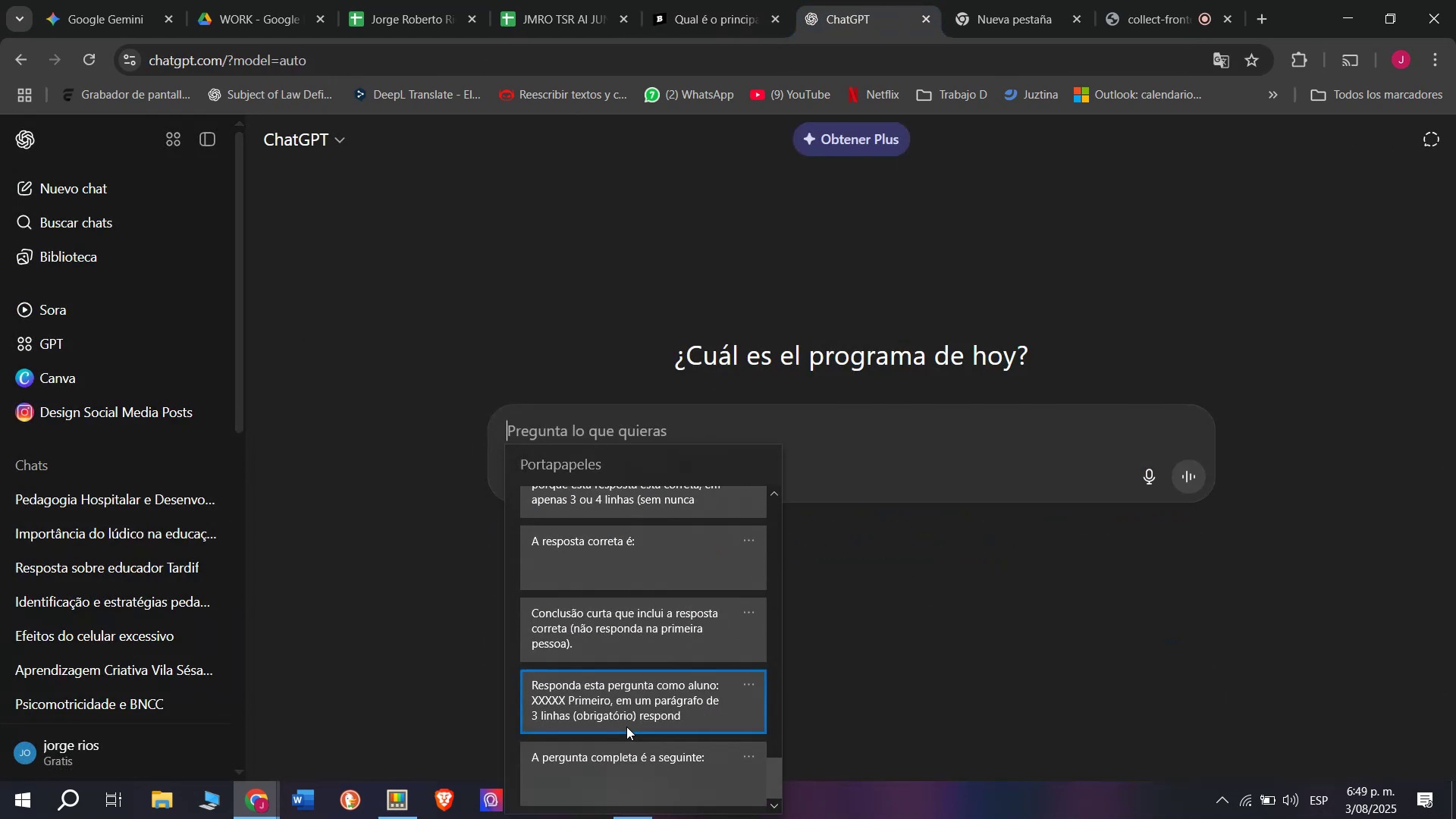 
key(Control+V)
 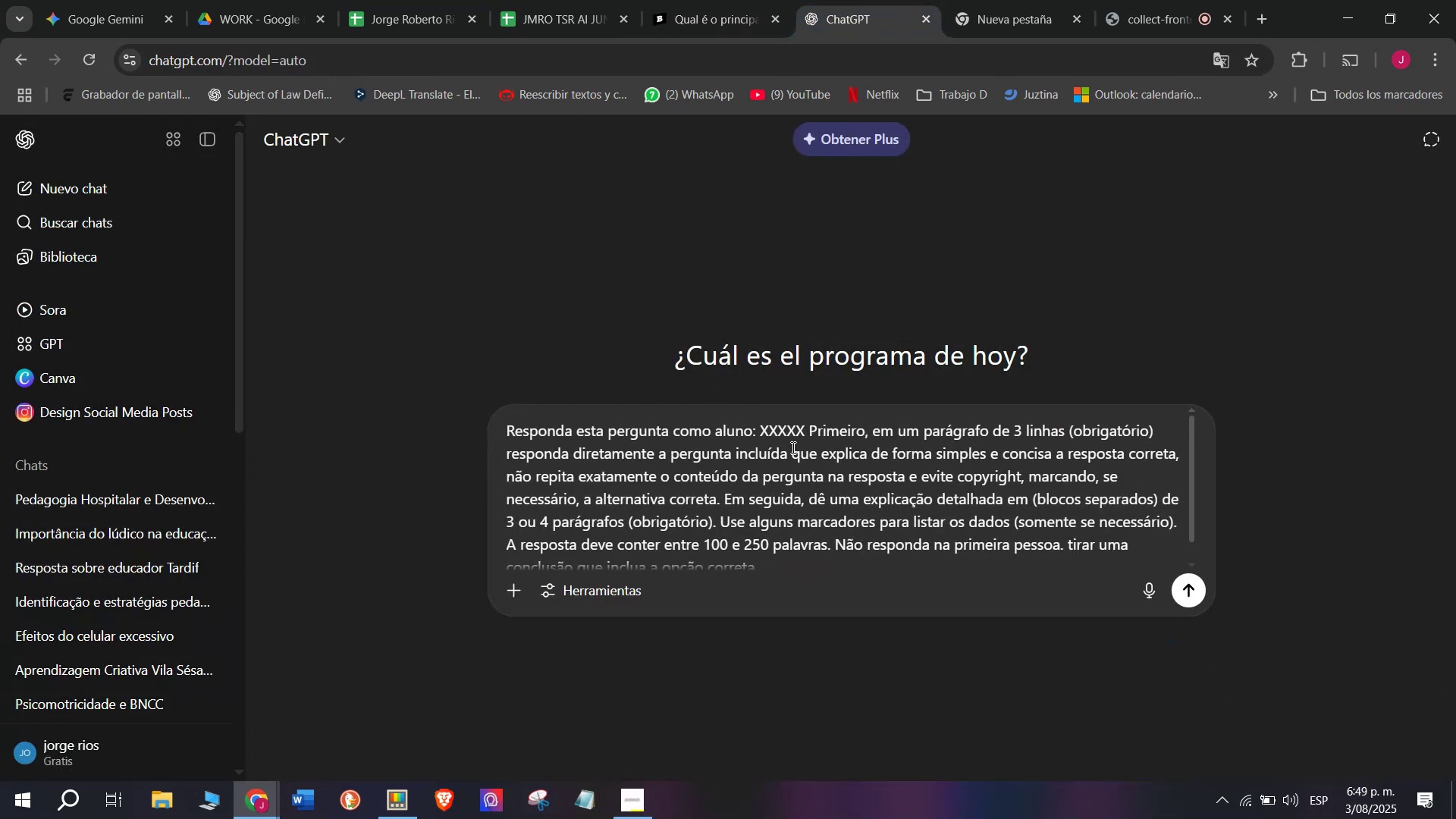 
left_click_drag(start_coordinate=[805, 435], to_coordinate=[761, 427])
 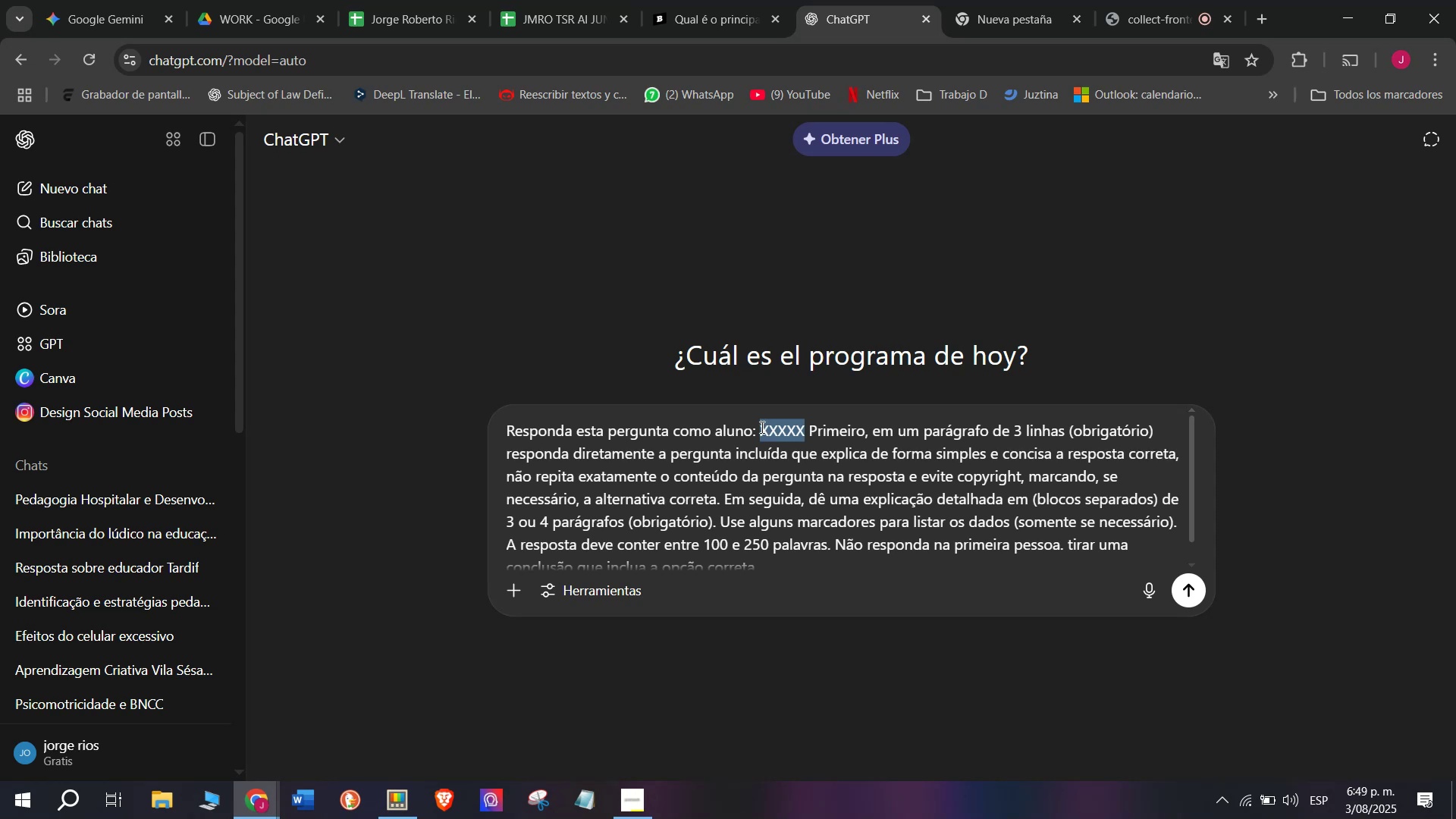 
key(Meta+MetaLeft)
 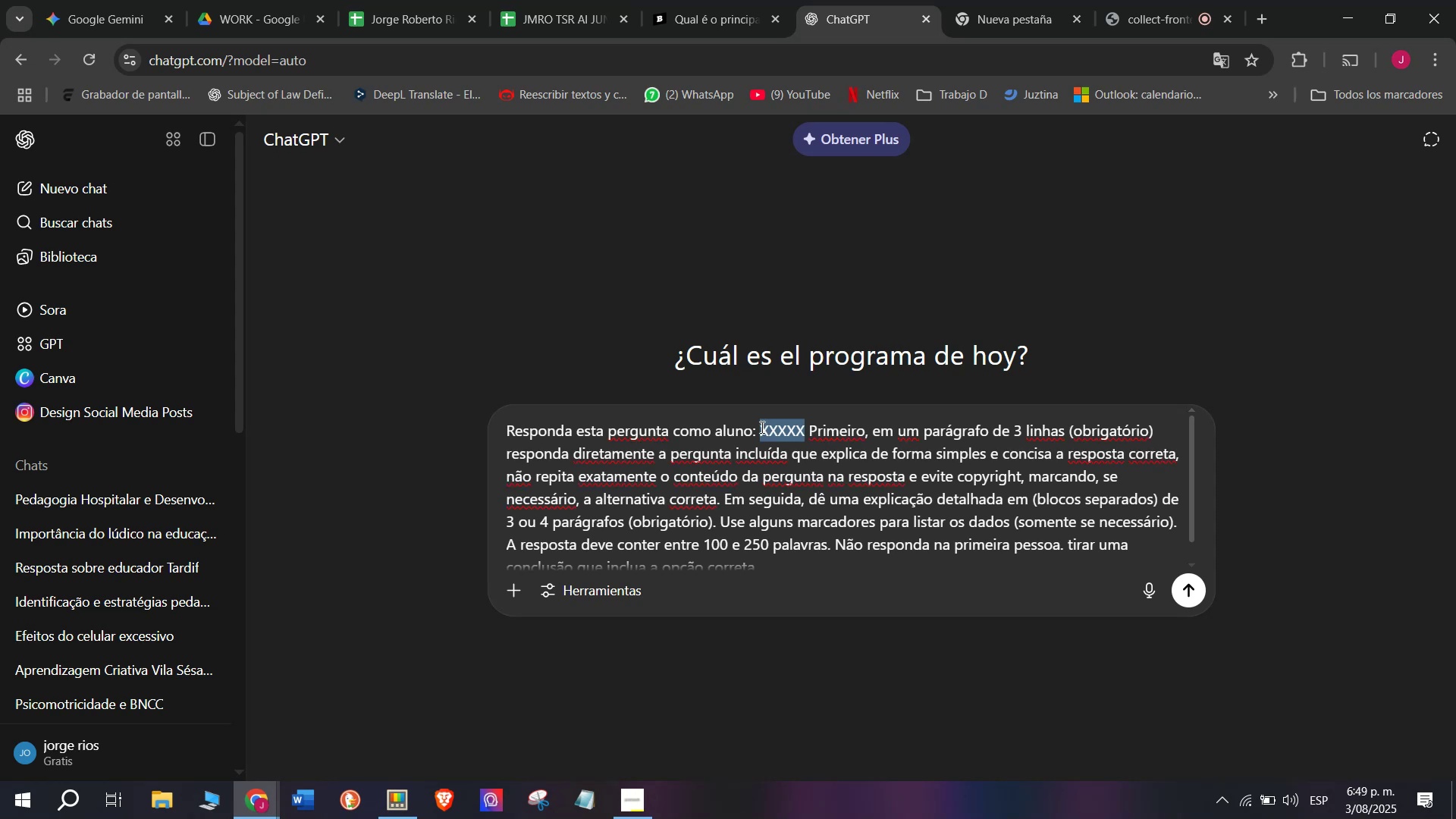 
key(Meta+V)
 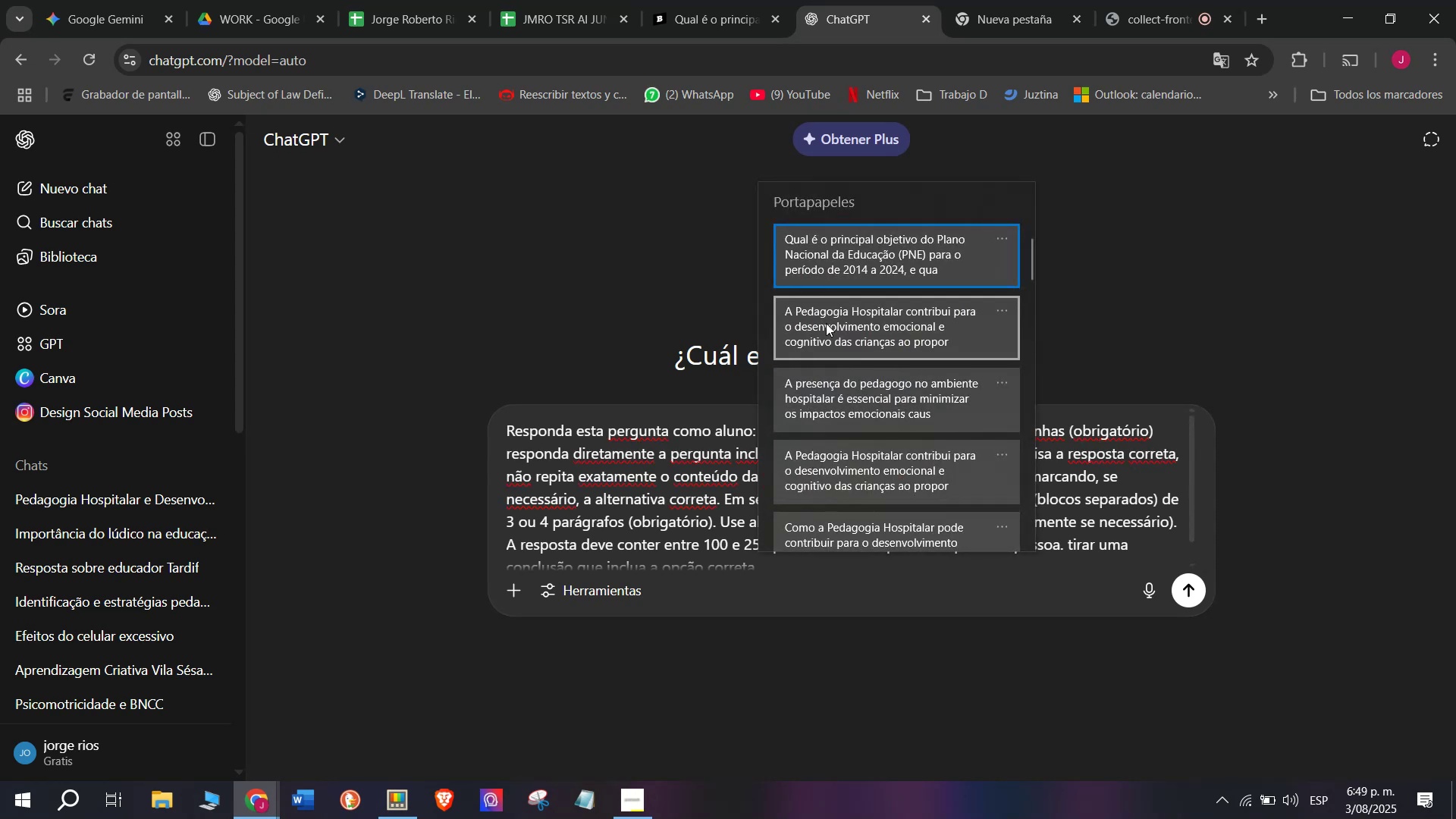 
left_click_drag(start_coordinate=[826, 294], to_coordinate=[839, 267])
 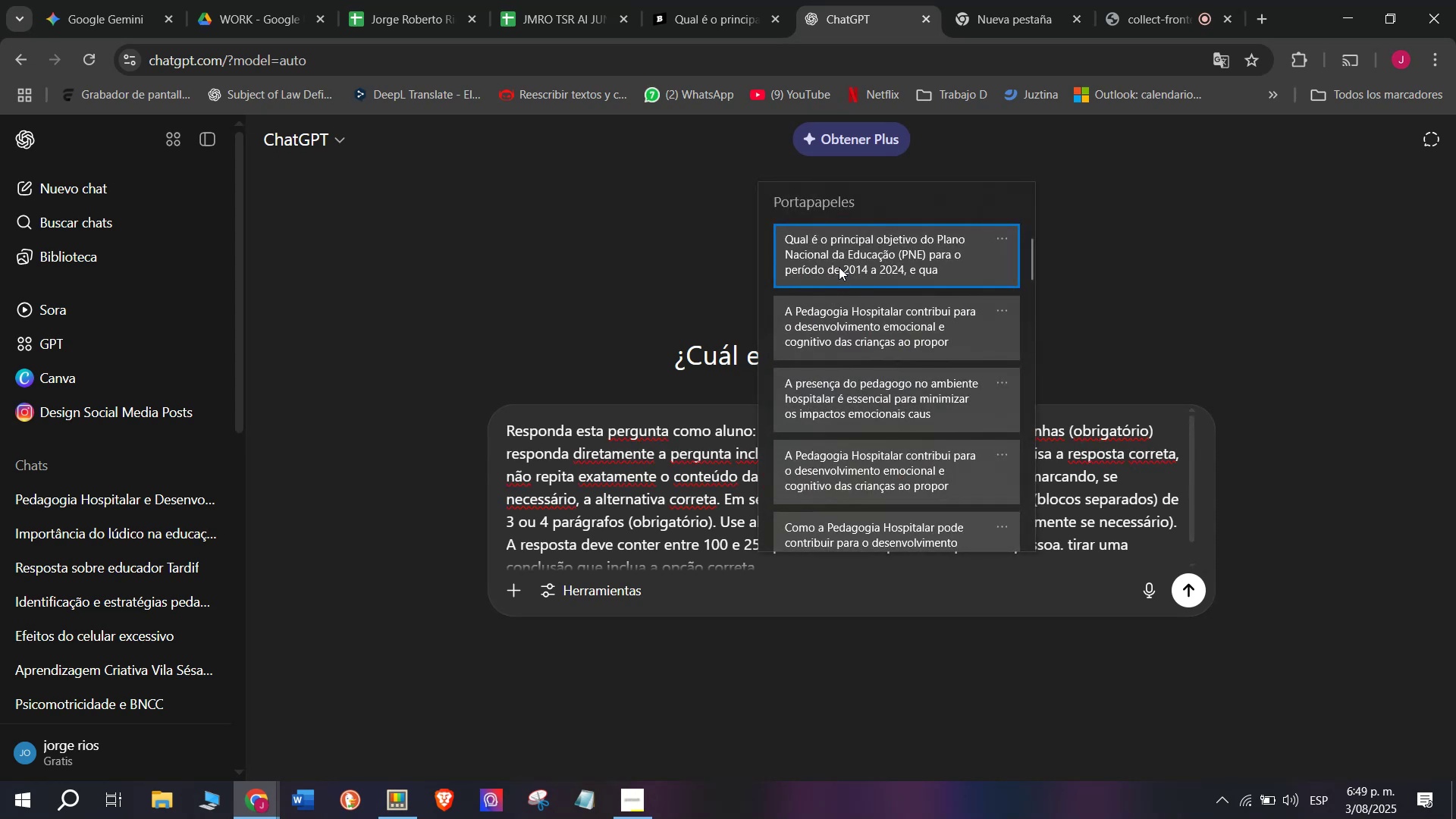 
left_click([839, 267])
 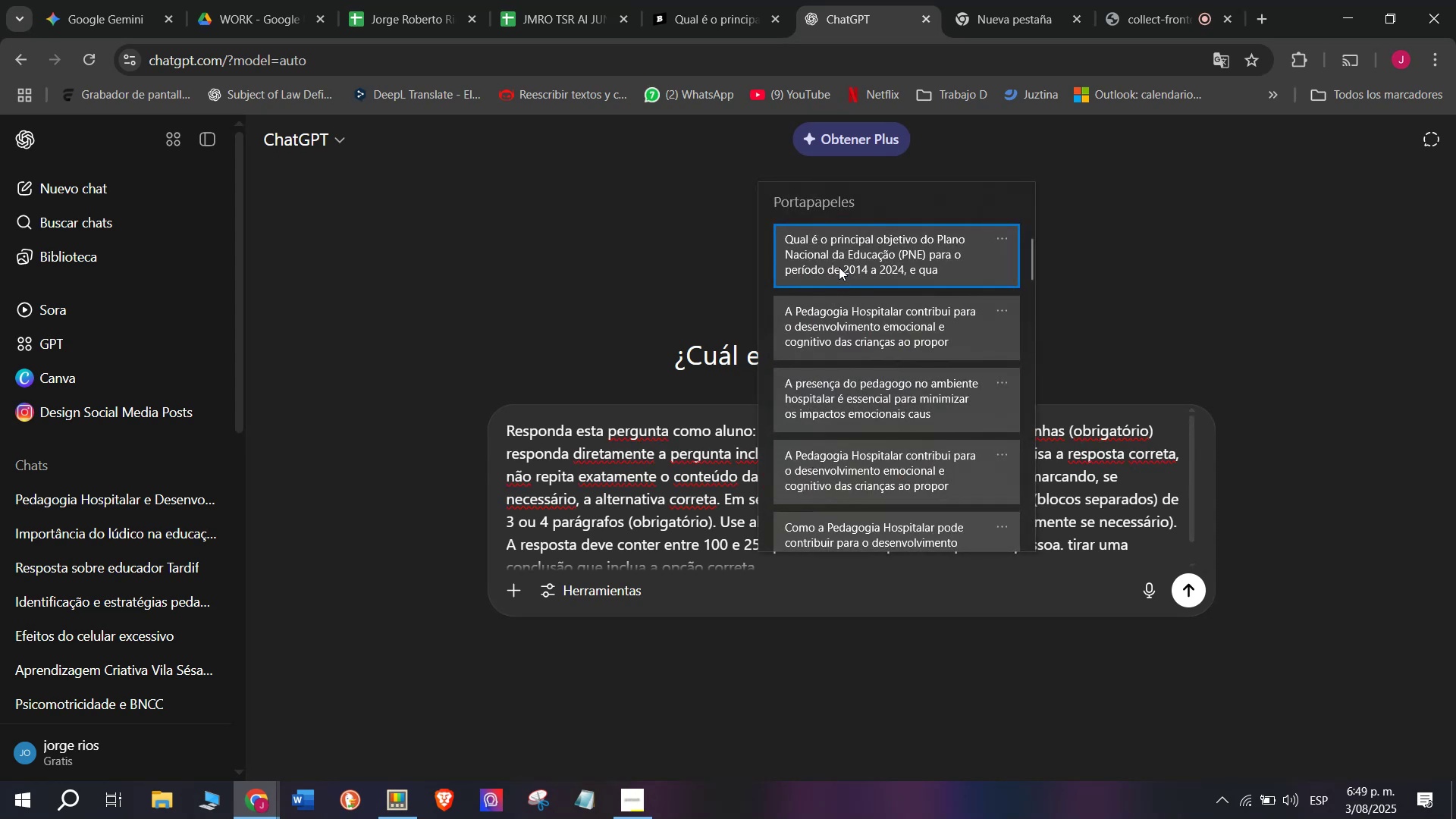 
key(Control+ControlLeft)
 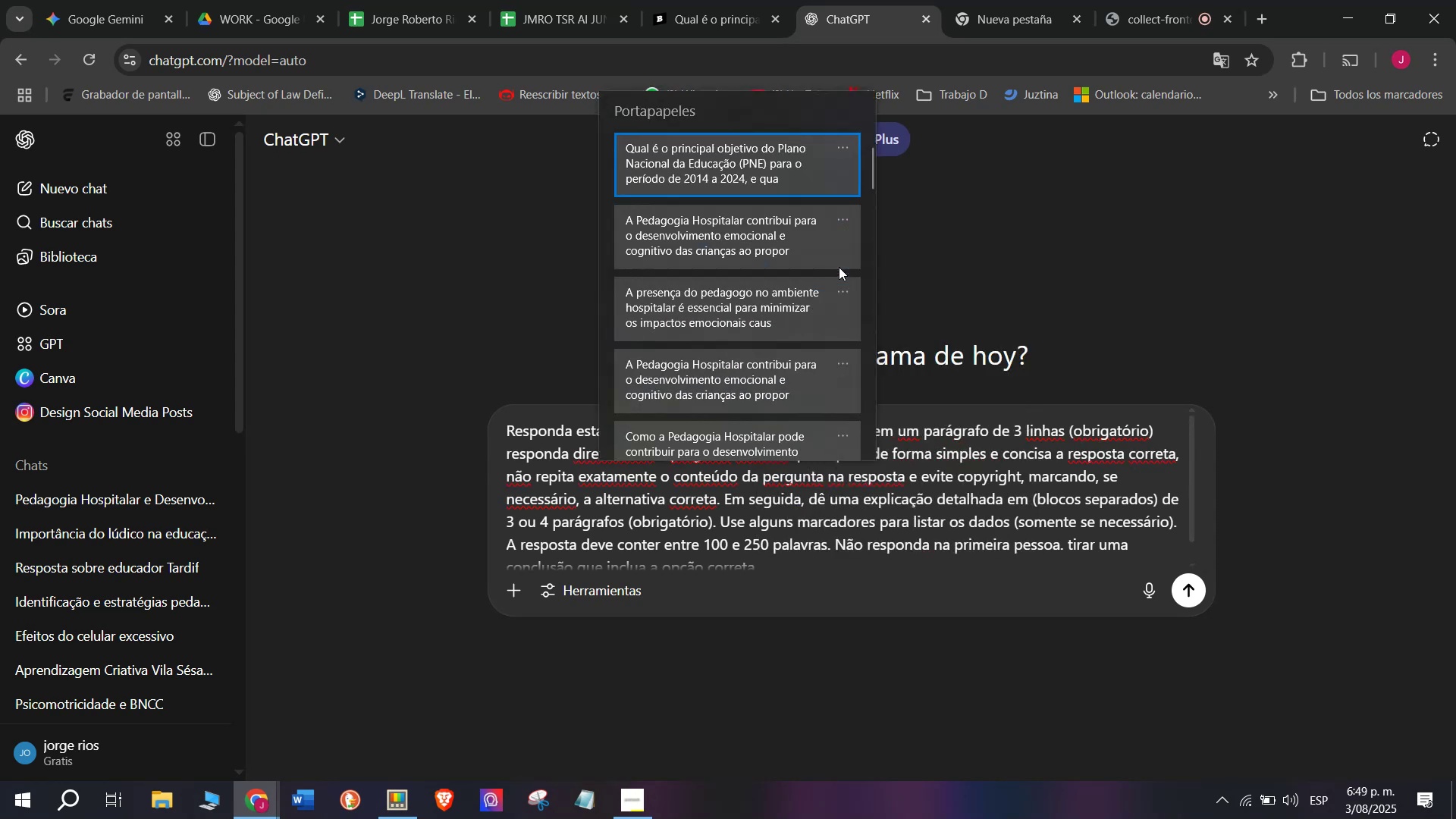 
key(Control+V)
 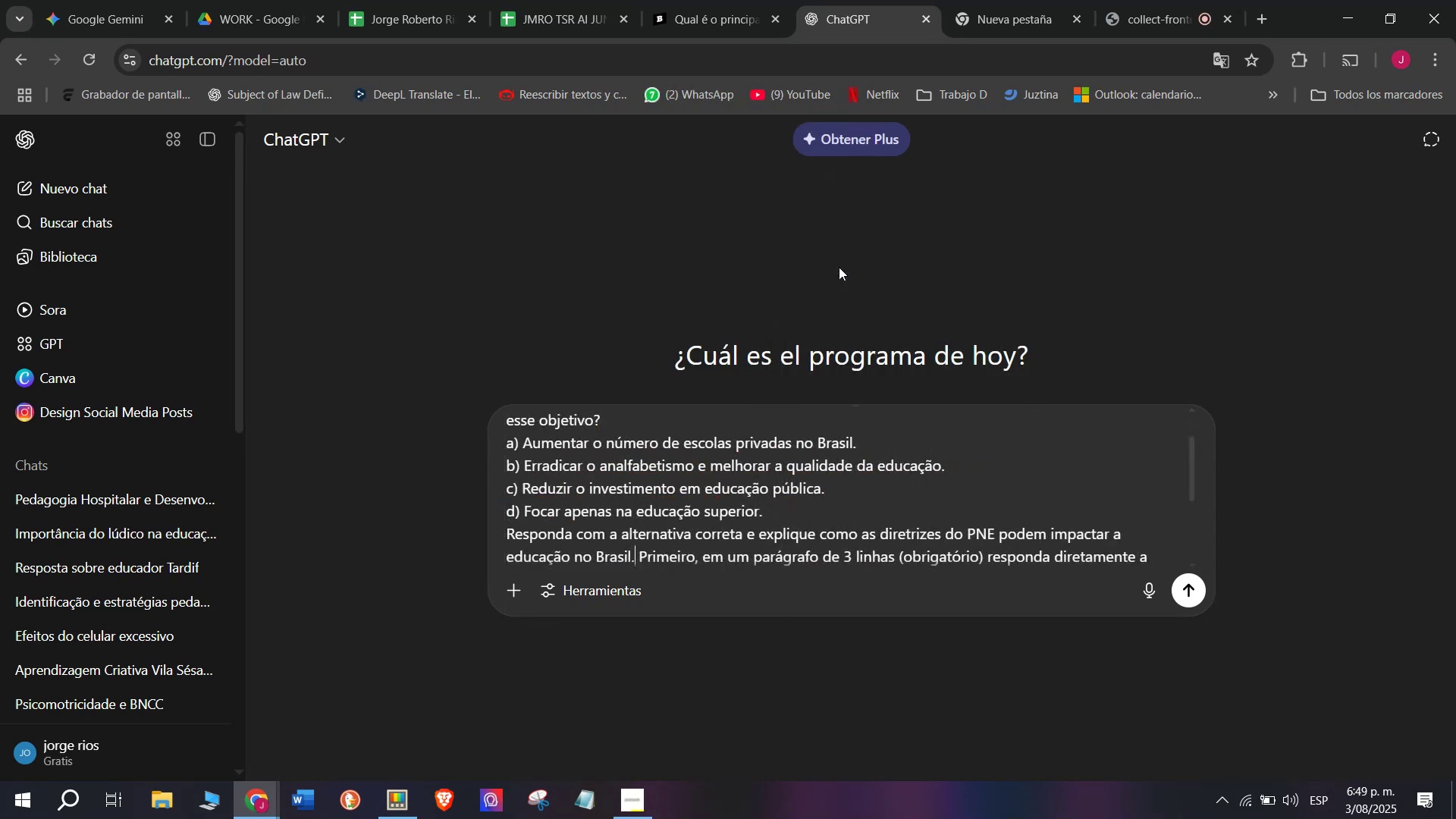 
key(Enter)
 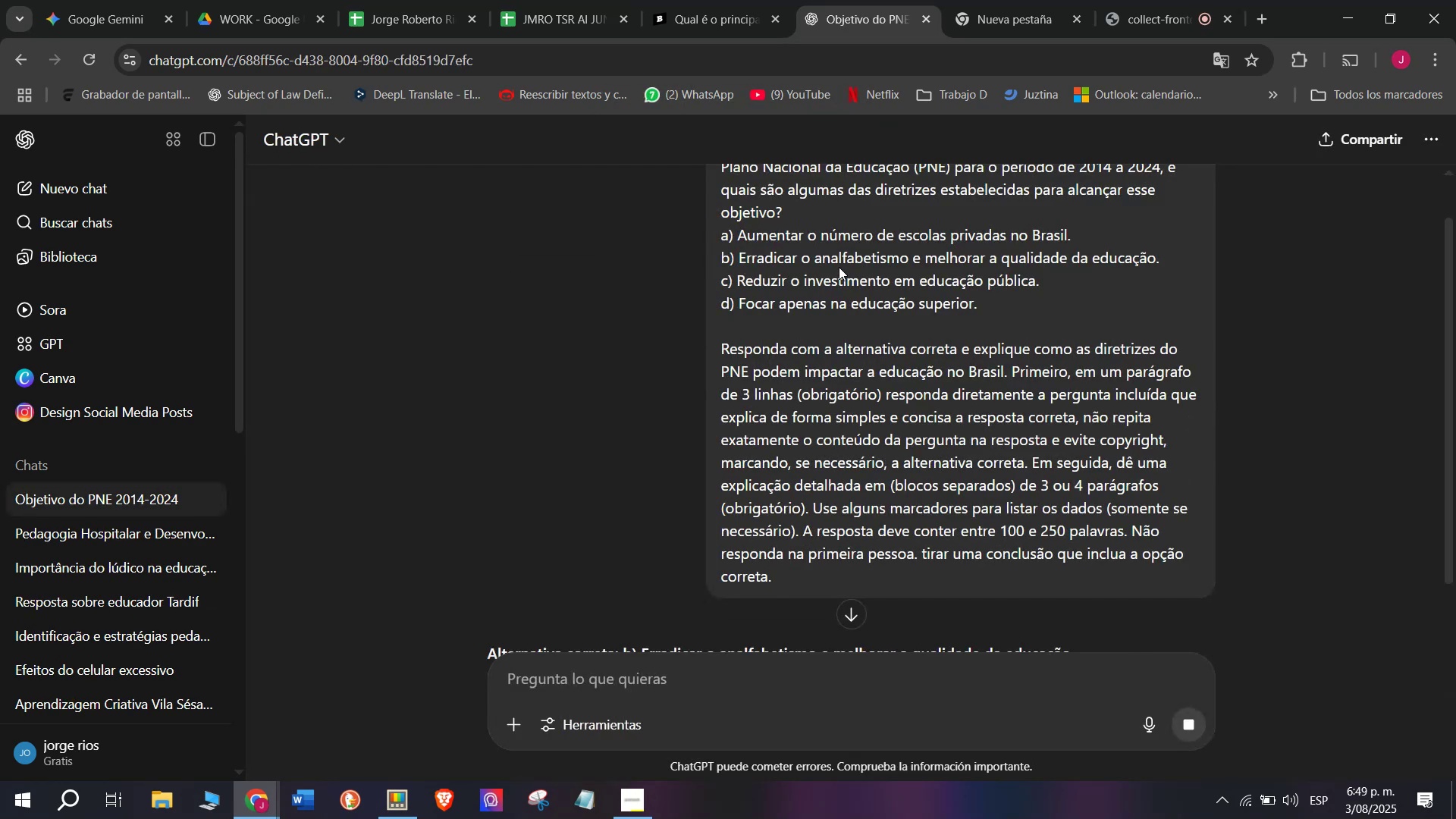 
scroll: coordinate [742, 352], scroll_direction: down, amount: 4.0
 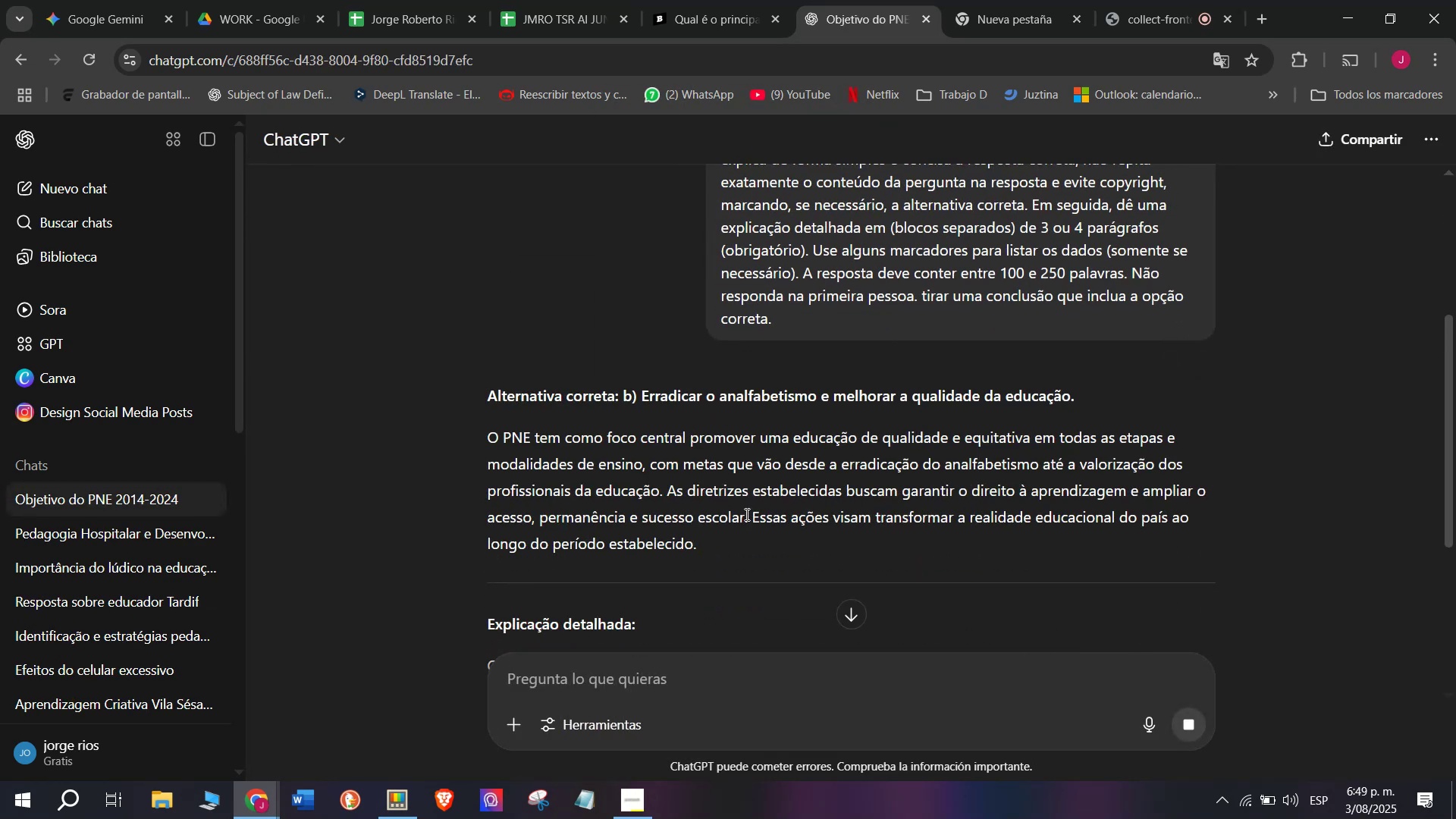 
left_click_drag(start_coordinate=[670, 494], to_coordinate=[445, 442])
 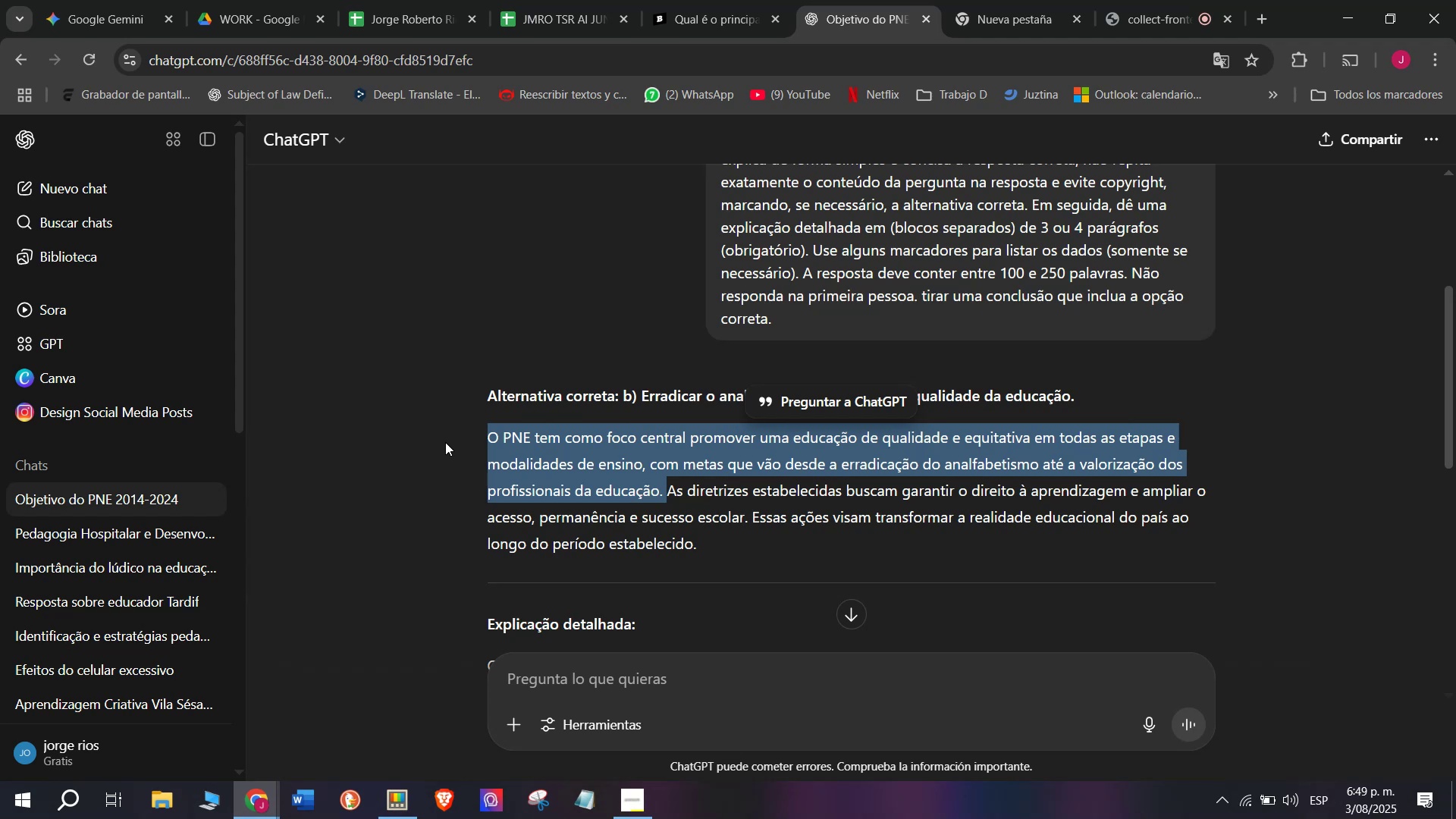 
key(Control+C)
 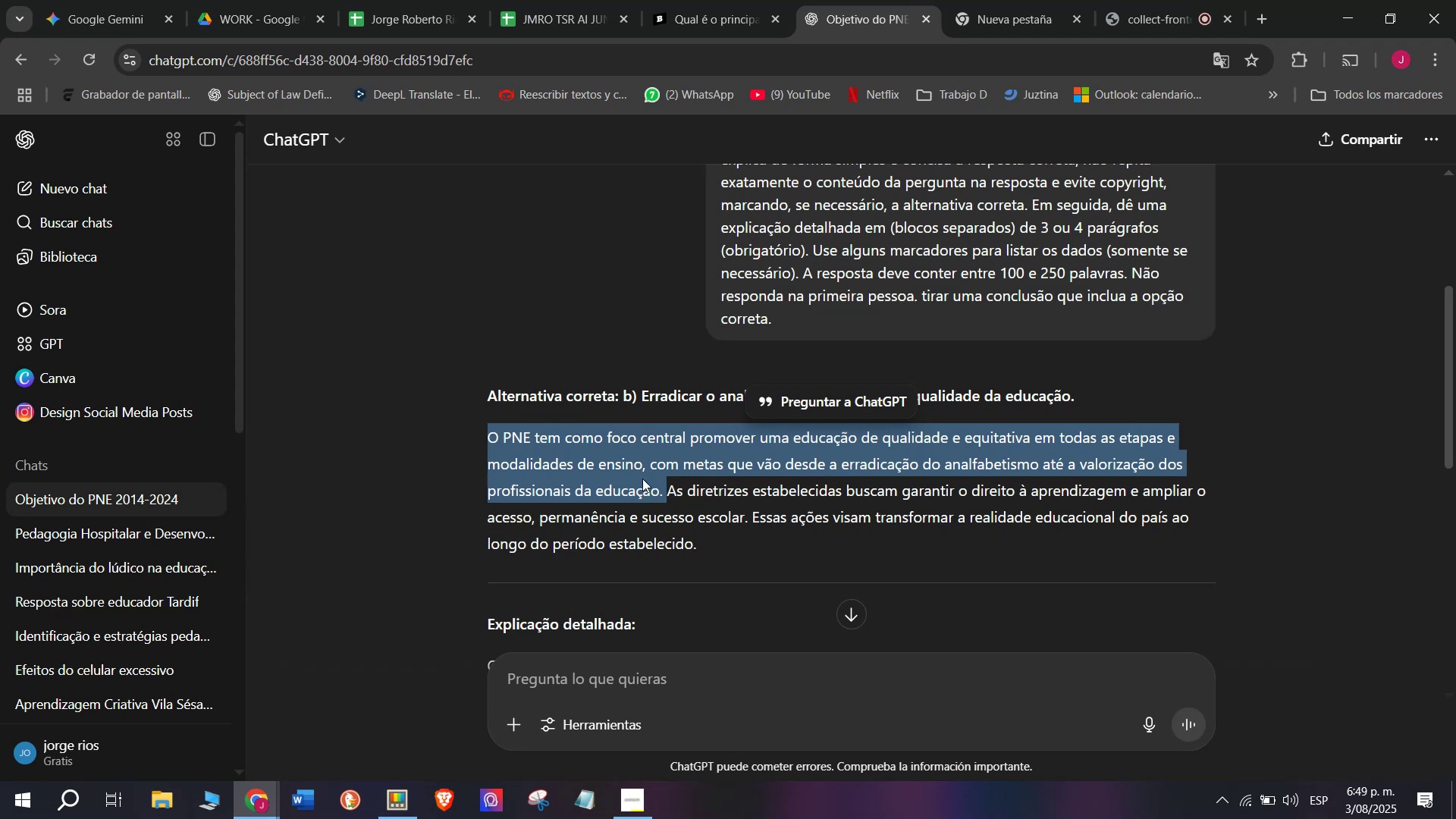 
scroll: coordinate [662, 477], scroll_direction: down, amount: 1.0
 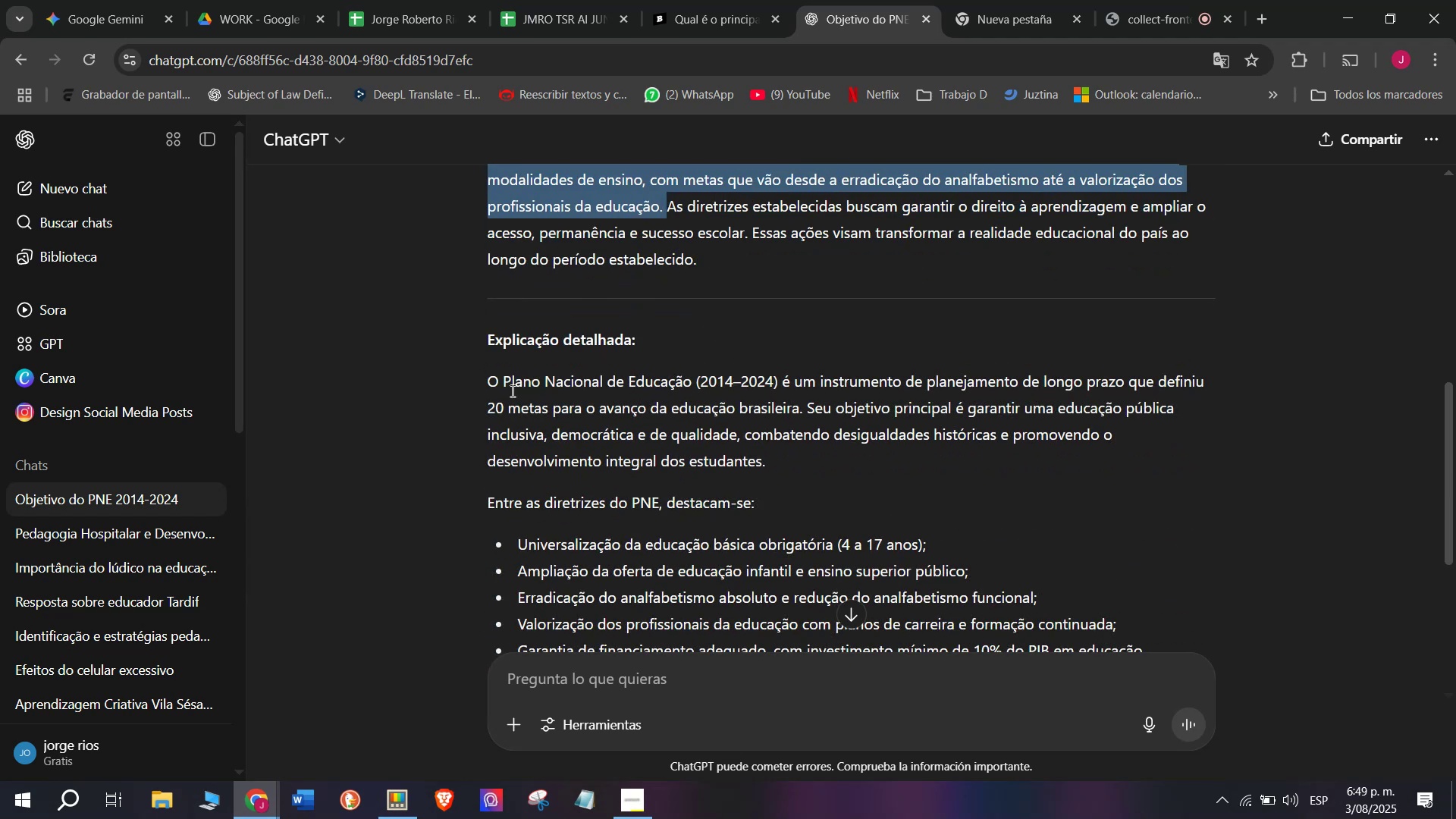 
left_click_drag(start_coordinate=[479, 384], to_coordinate=[1175, 483])
 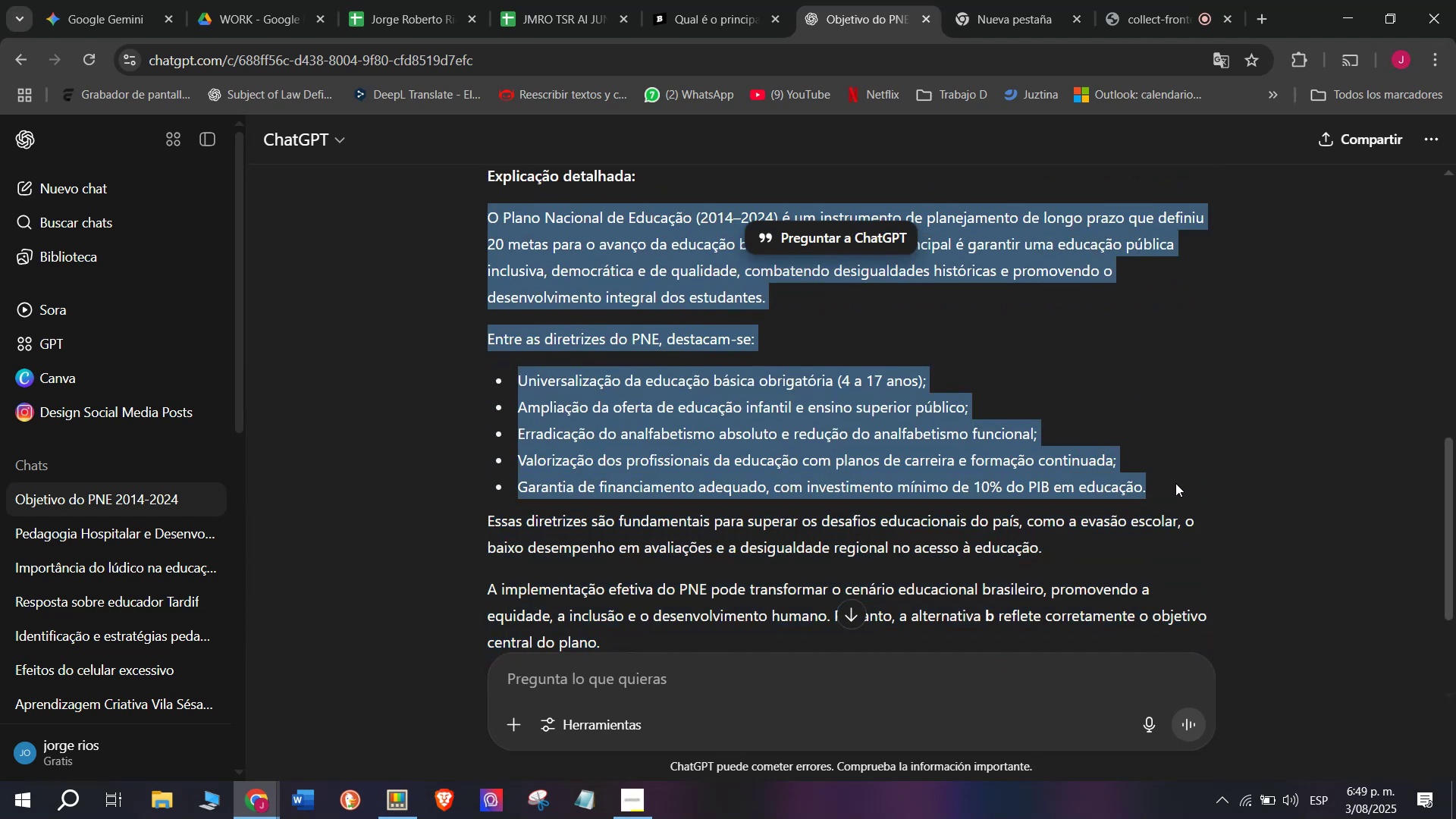 
key(Control+C)
 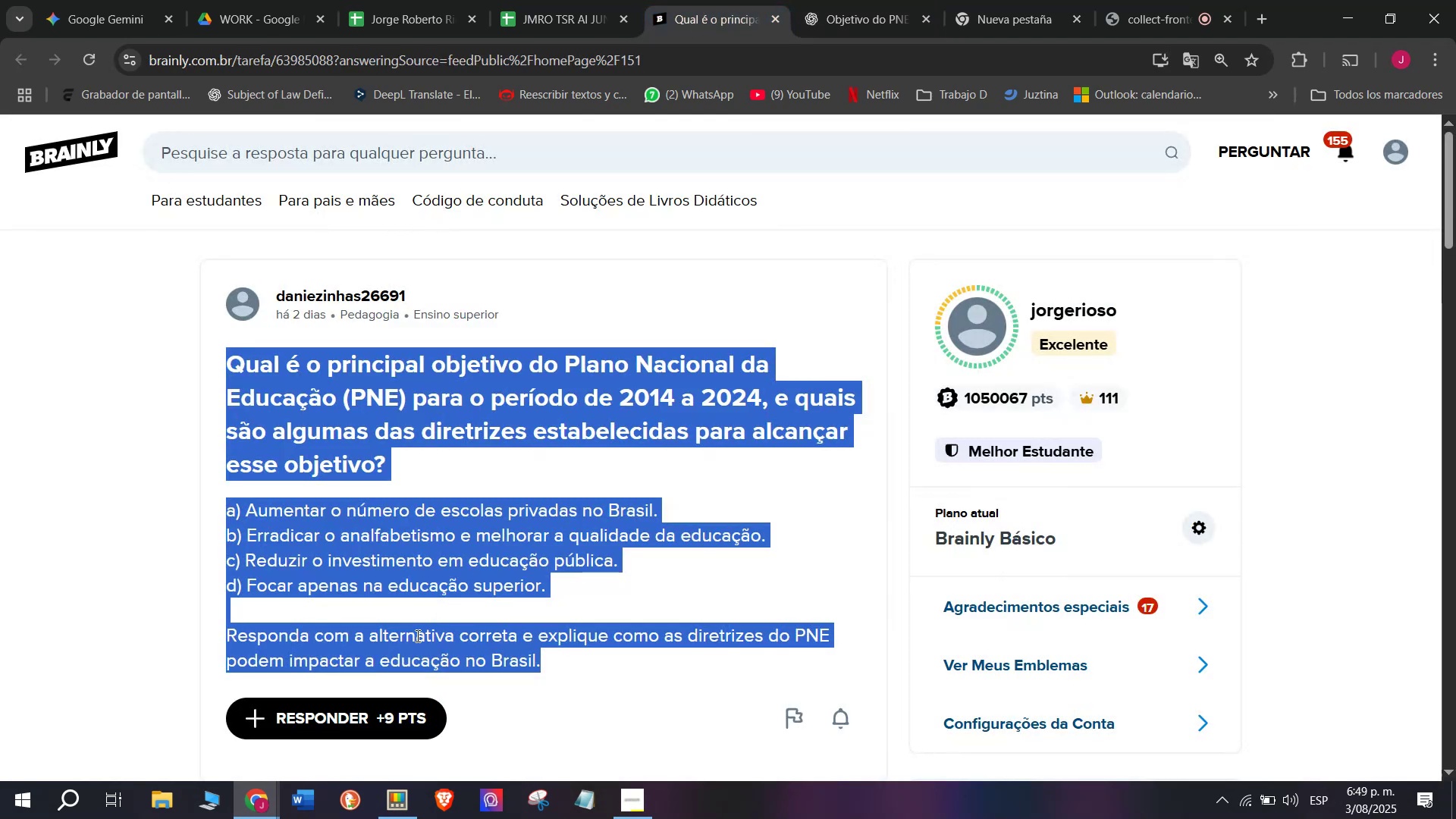 
left_click([376, 715])
 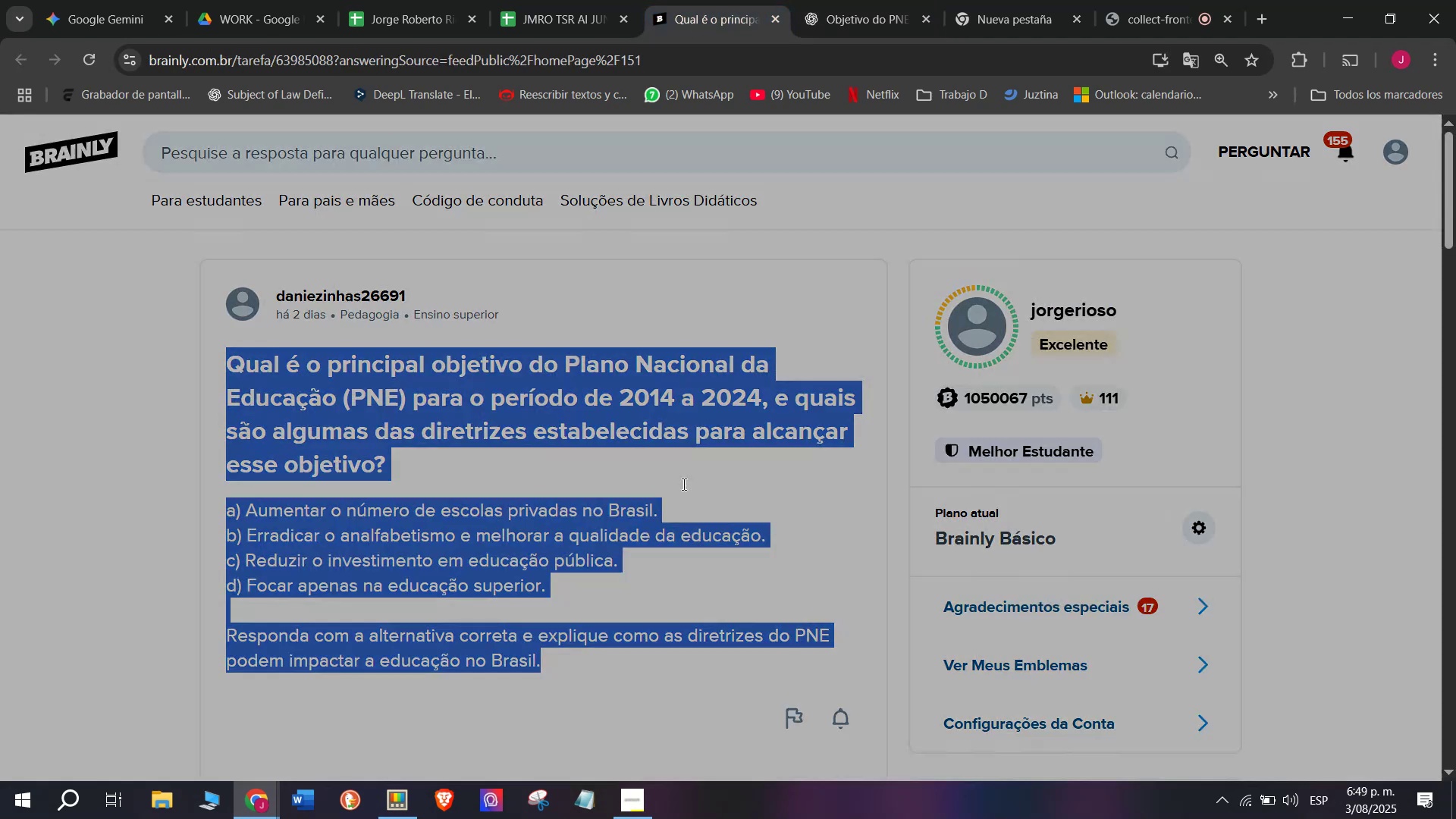 
left_click_drag(start_coordinate=[704, 474], to_coordinate=[497, 286])
 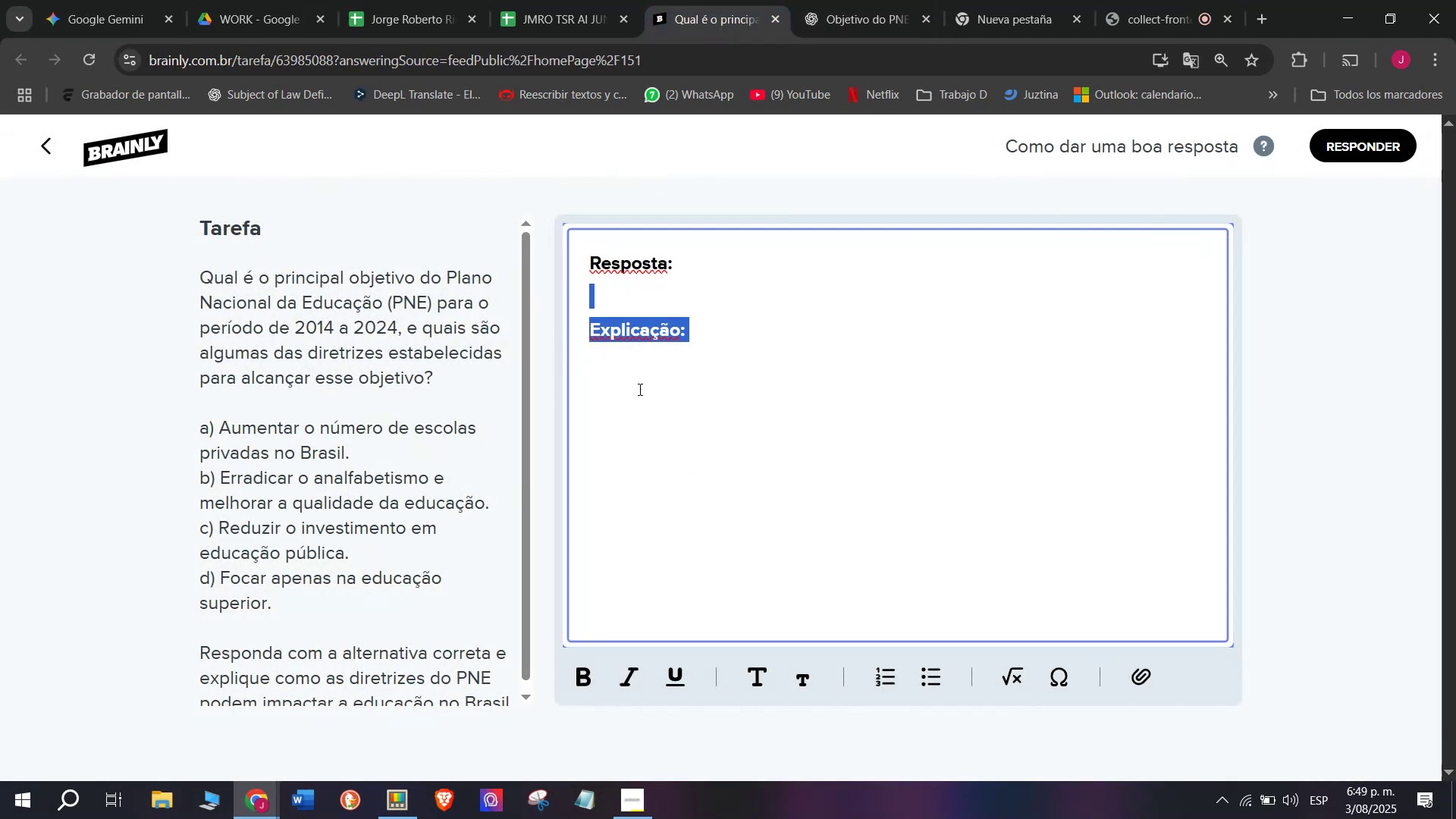 
left_click([786, 502])
 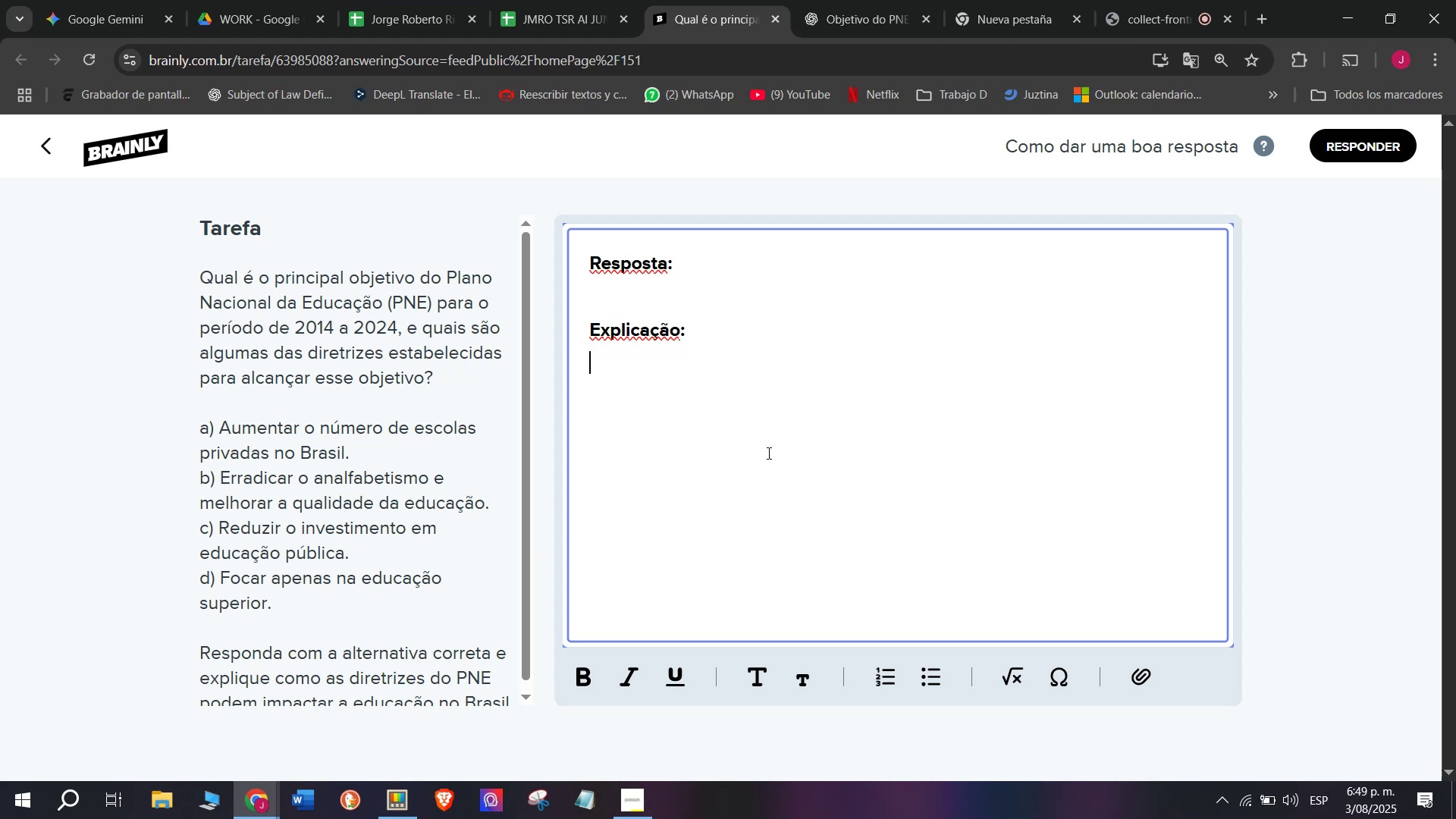 
left_click_drag(start_coordinate=[748, 415], to_coordinate=[469, 118])
 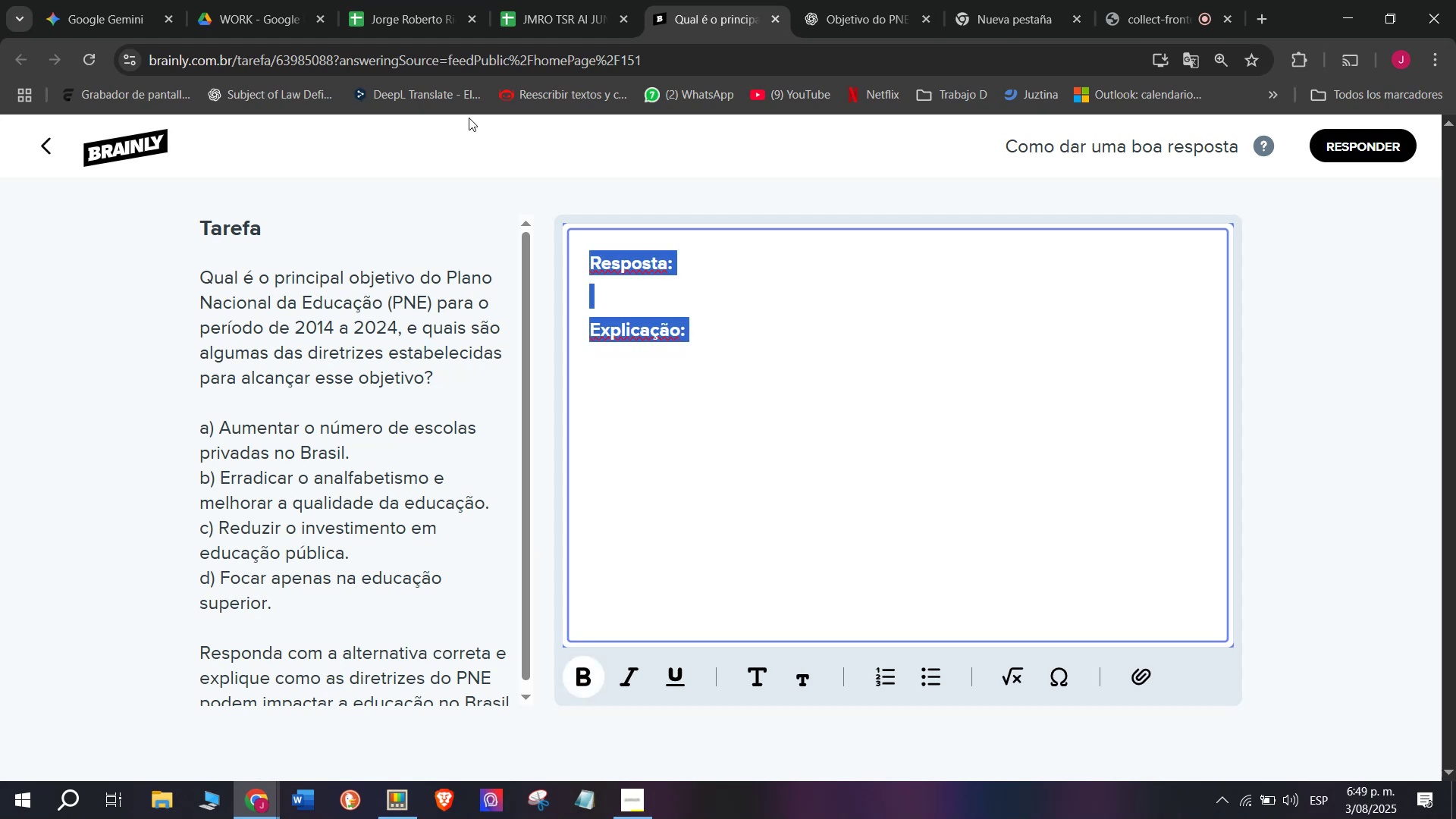 
key(Meta+MetaLeft)
 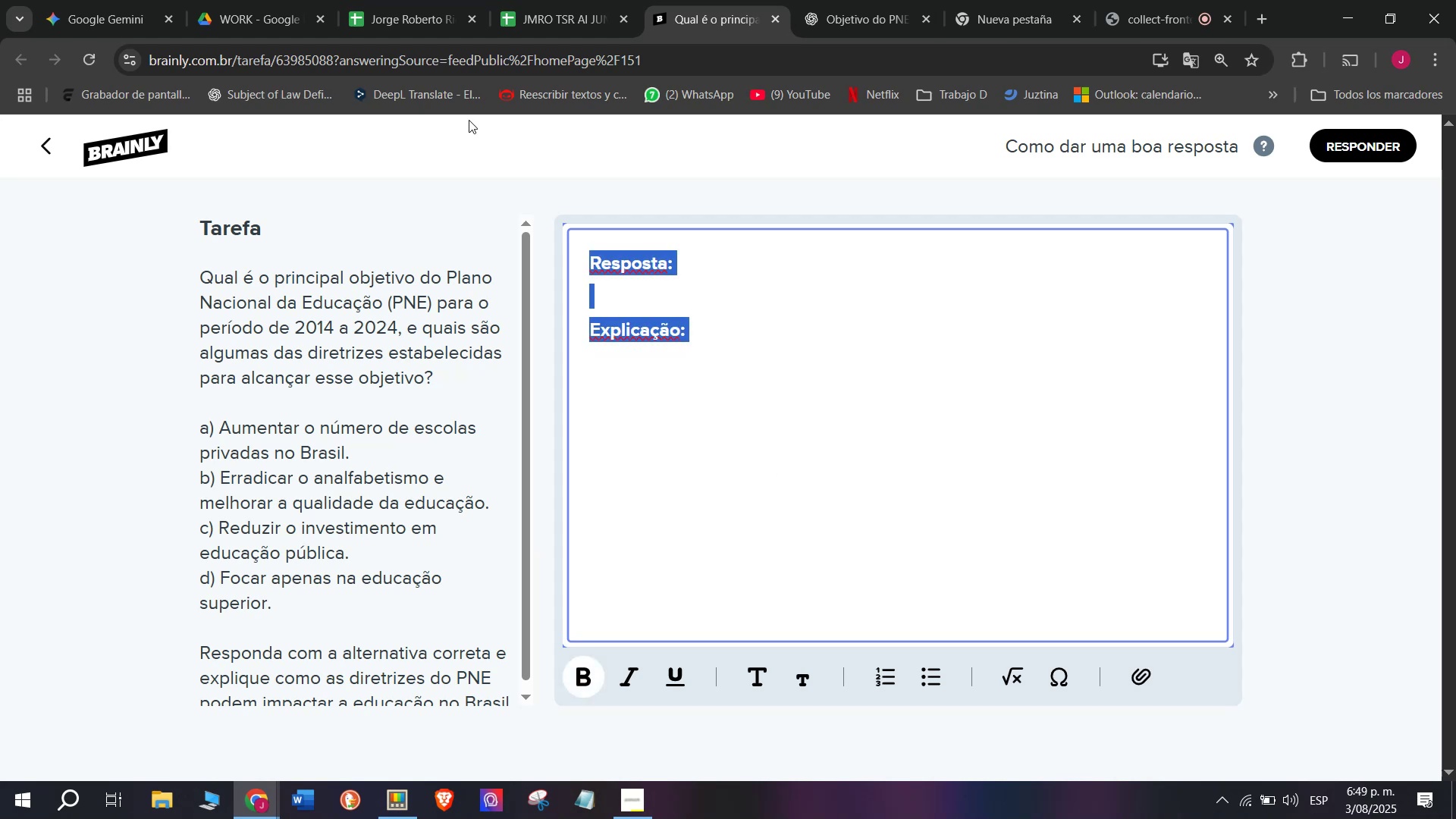 
key(Meta+V)
 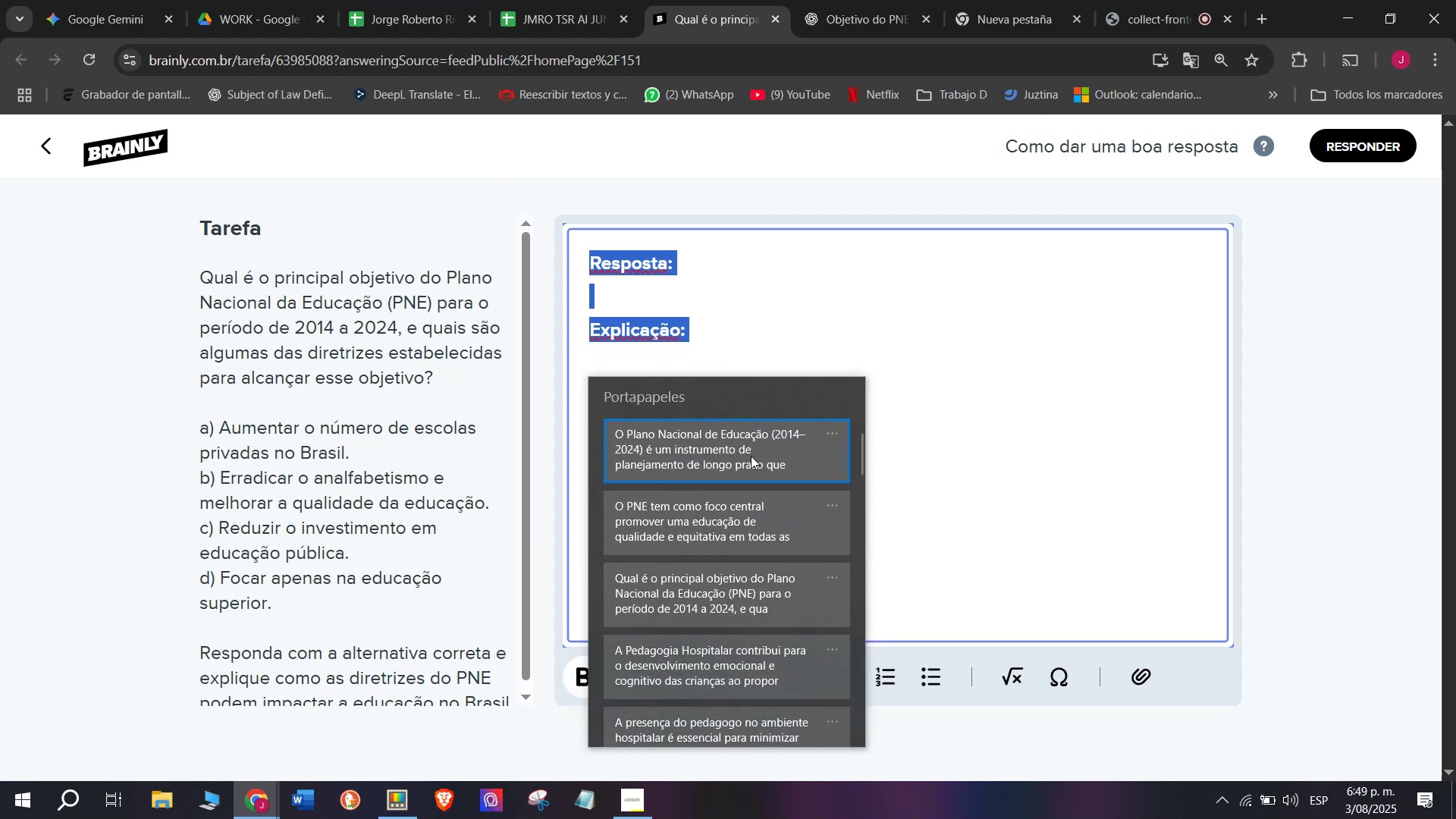 
left_click([707, 524])
 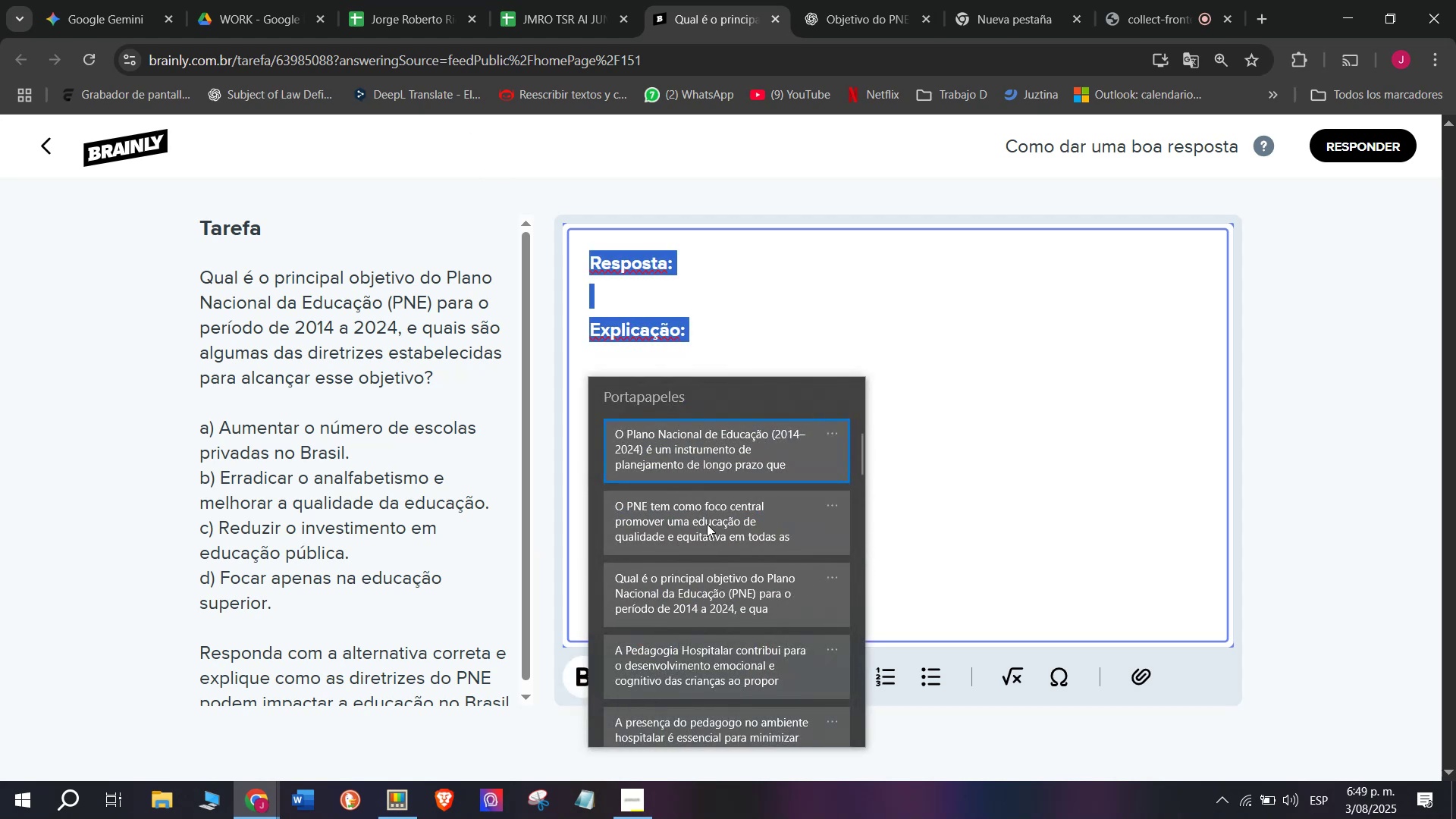 
key(Control+ControlLeft)
 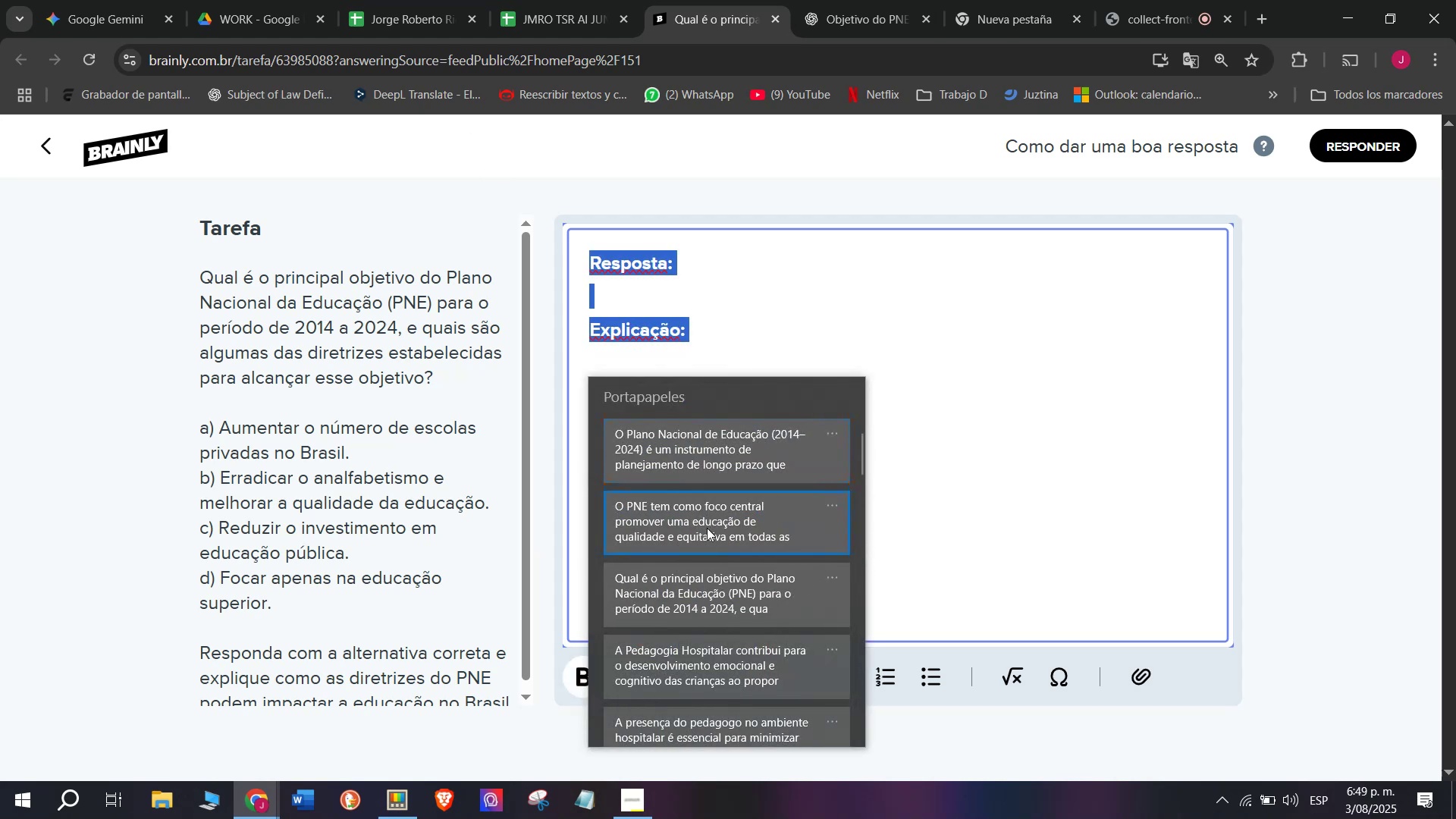 
key(Control+V)
 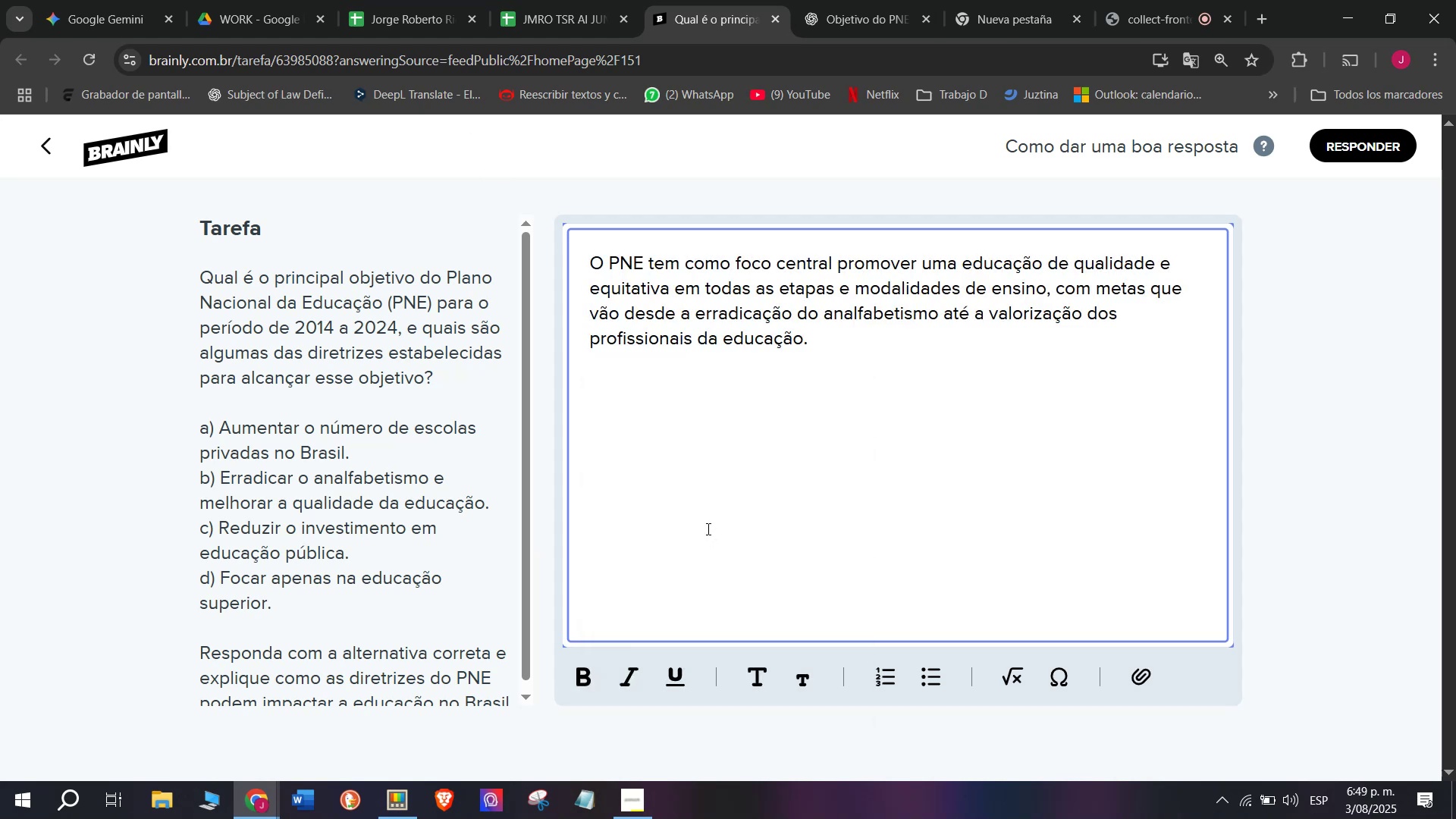 
key(Meta+V)
 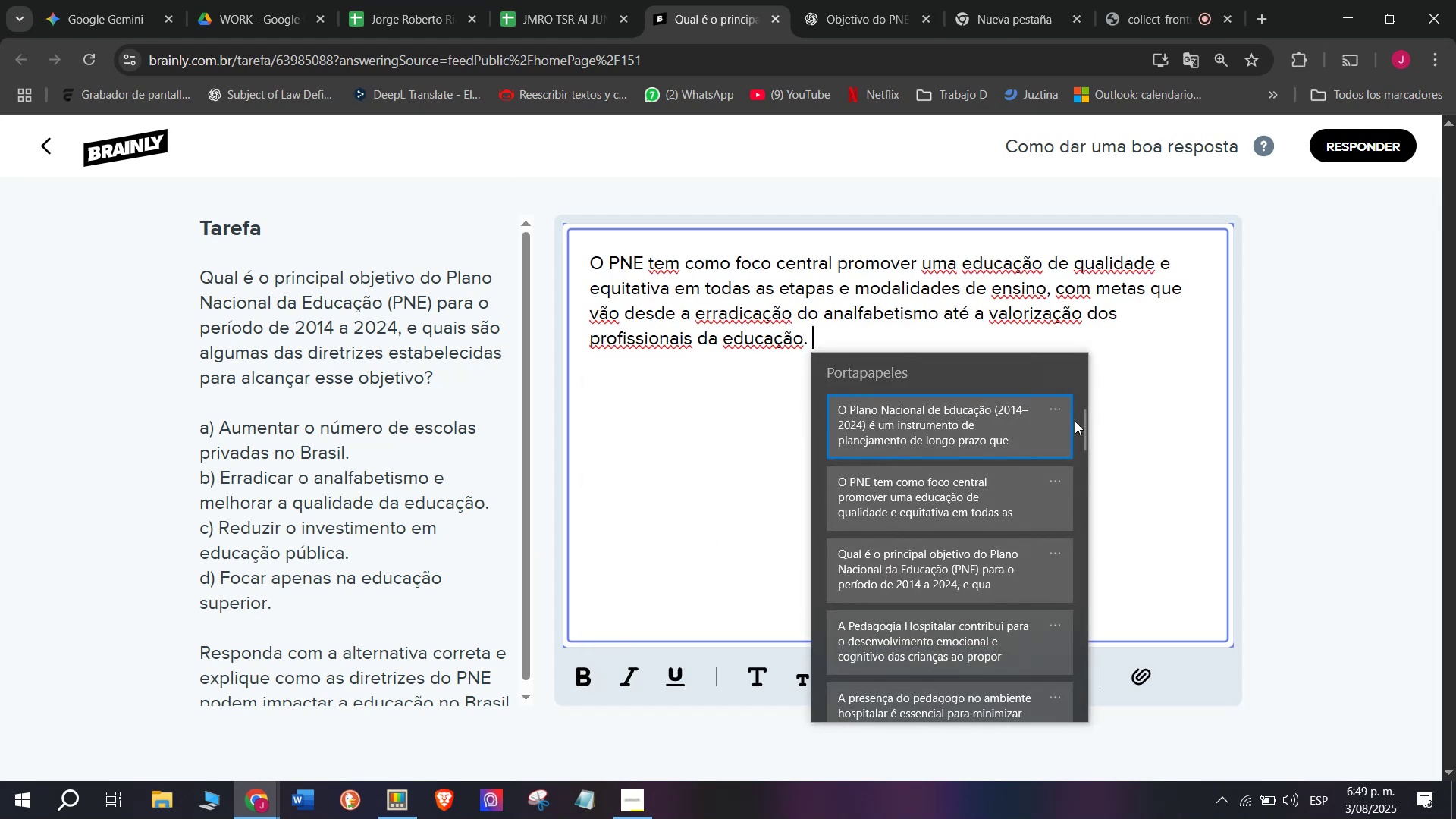 
left_click_drag(start_coordinate=[1078, 429], to_coordinate=[1001, 766])
 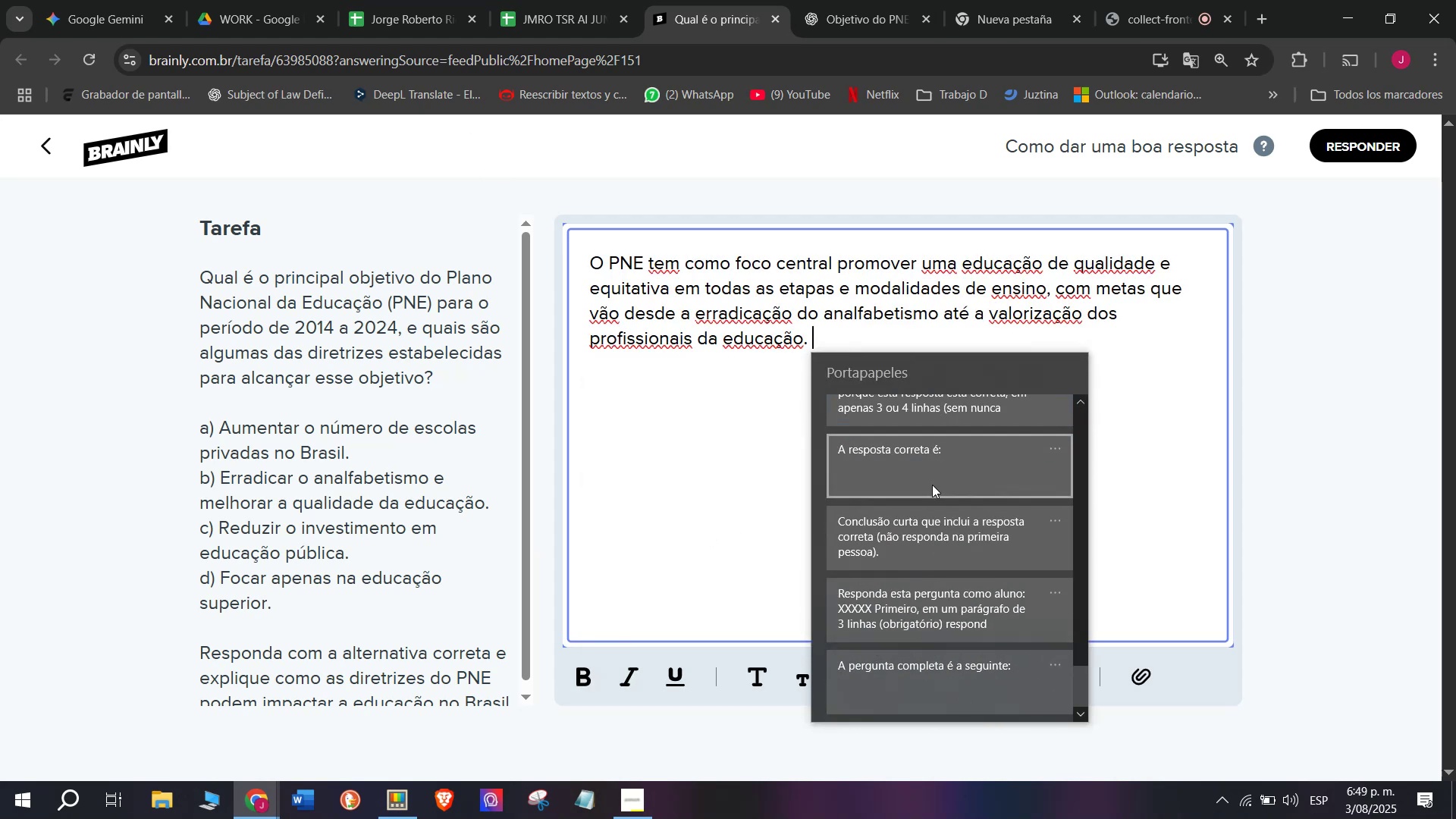 
key(Control+ControlLeft)
 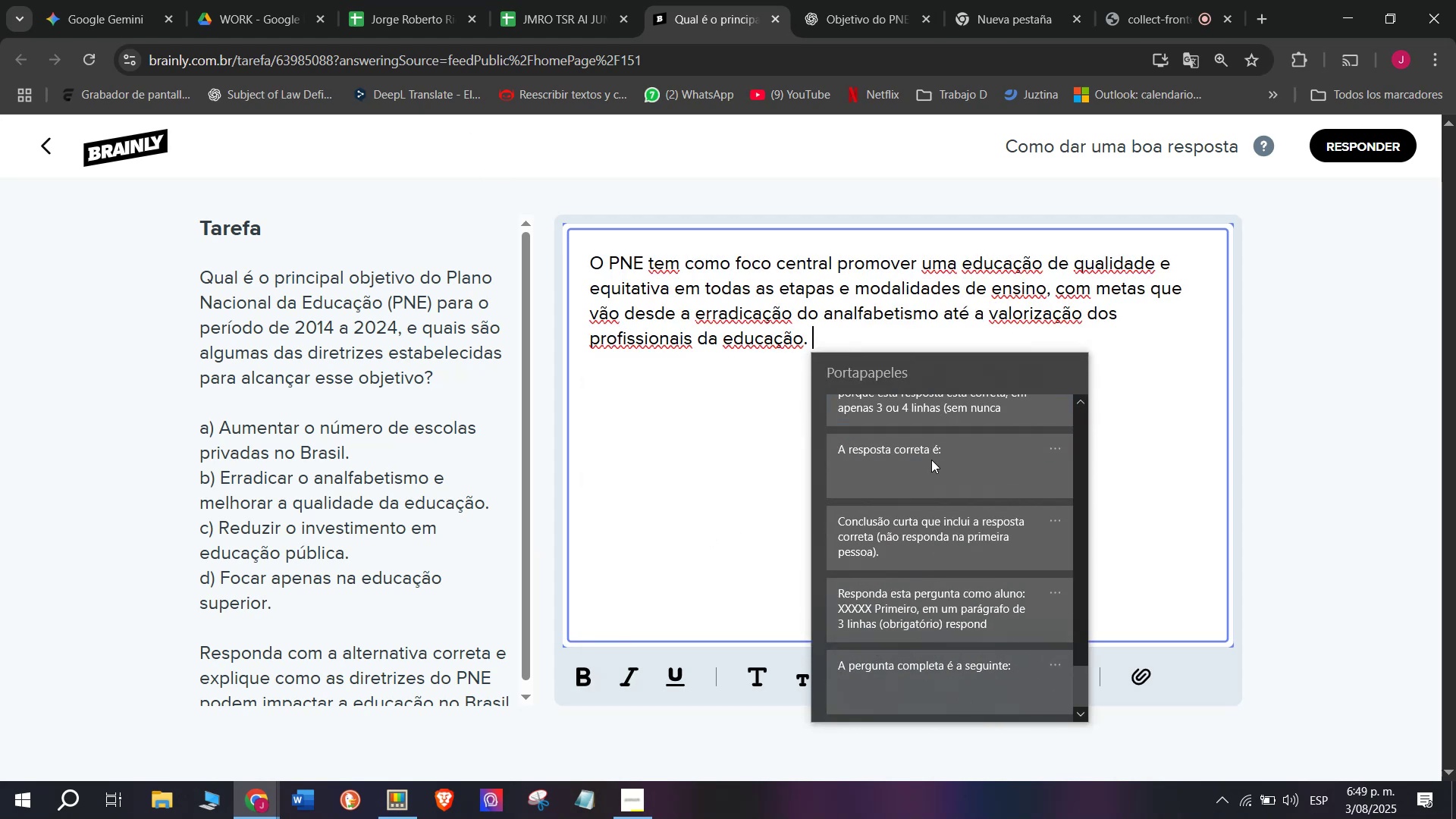 
key(Control+V)
 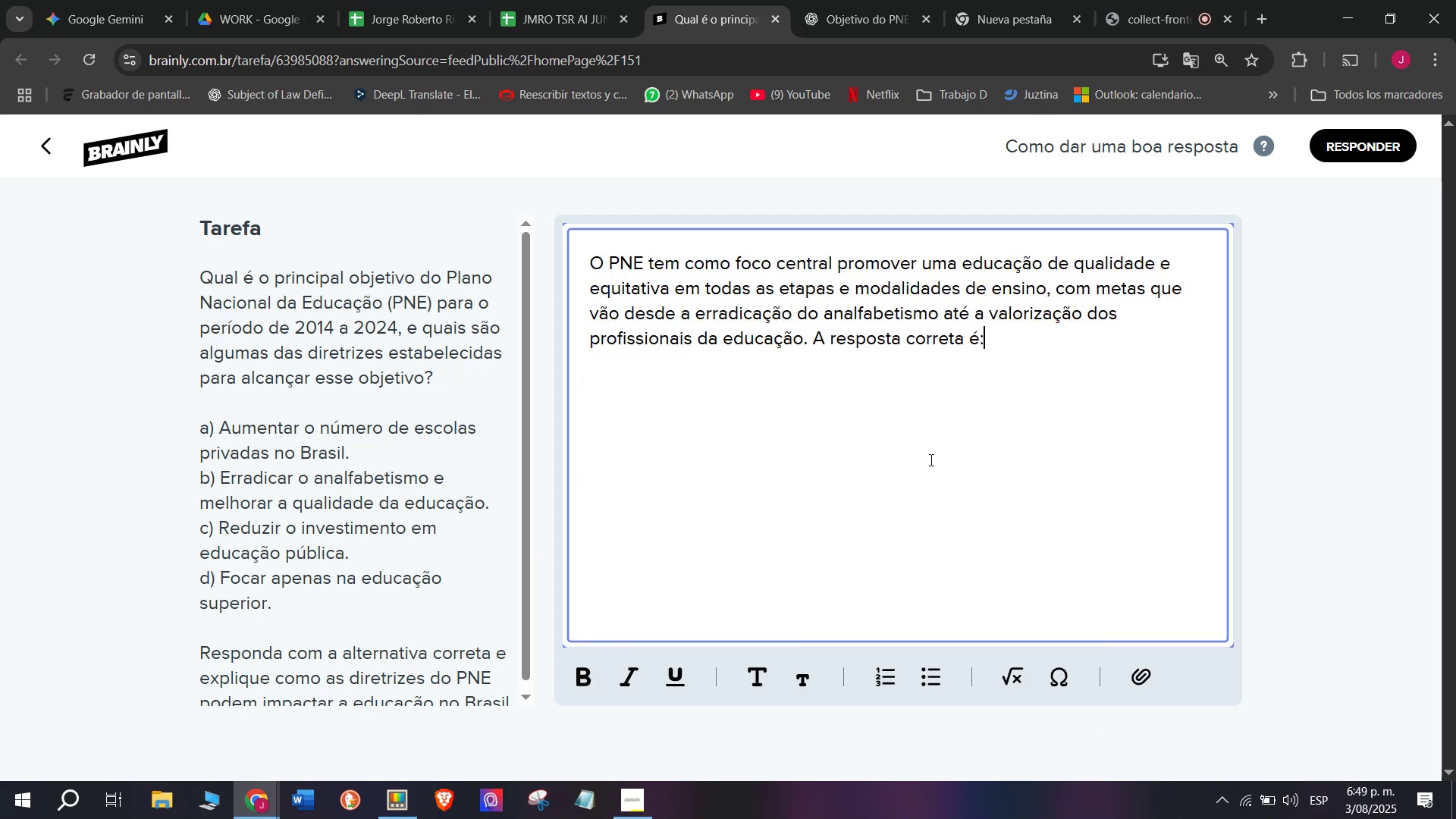 
key(Space)
 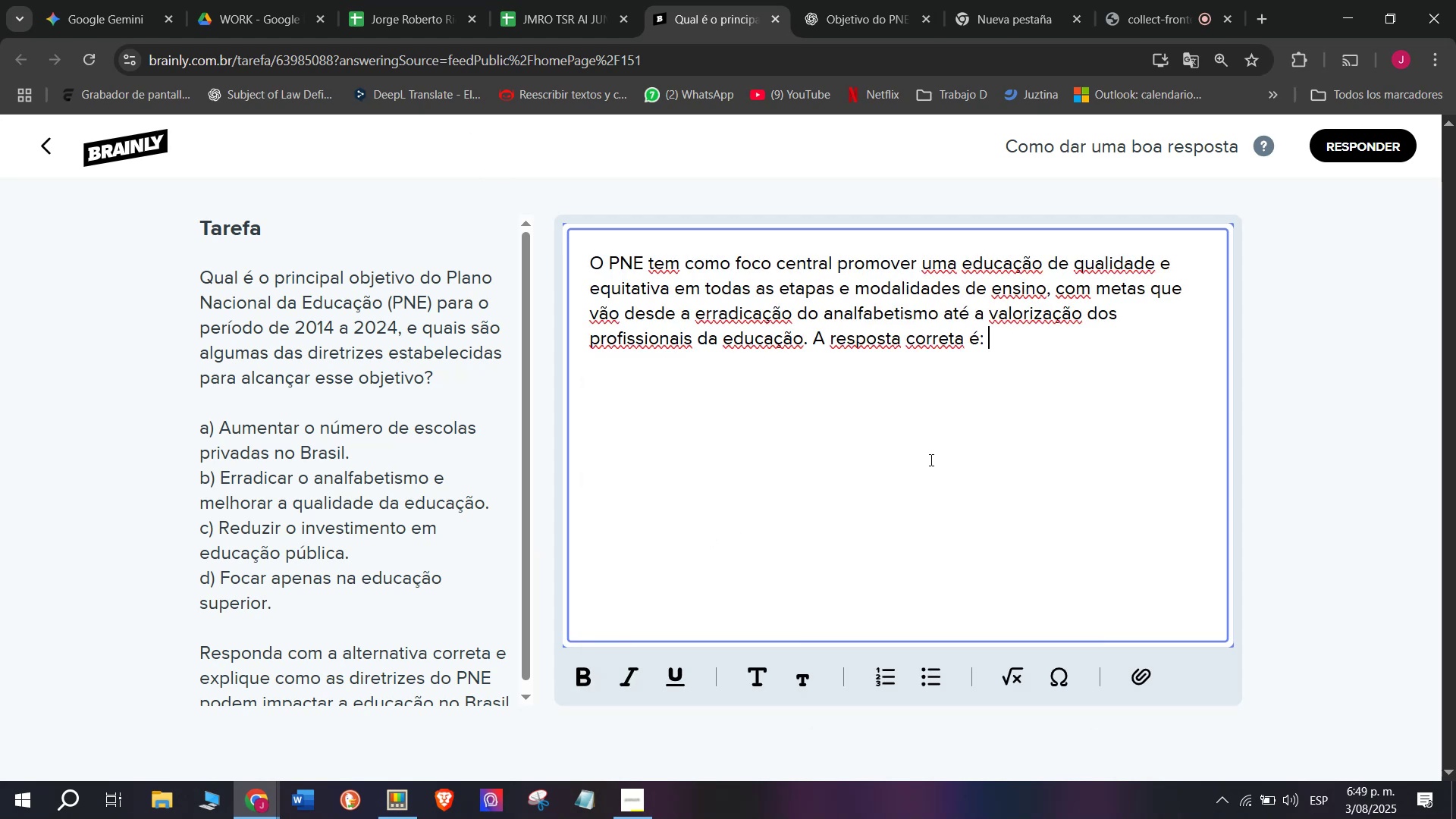 
key(Shift+B)
 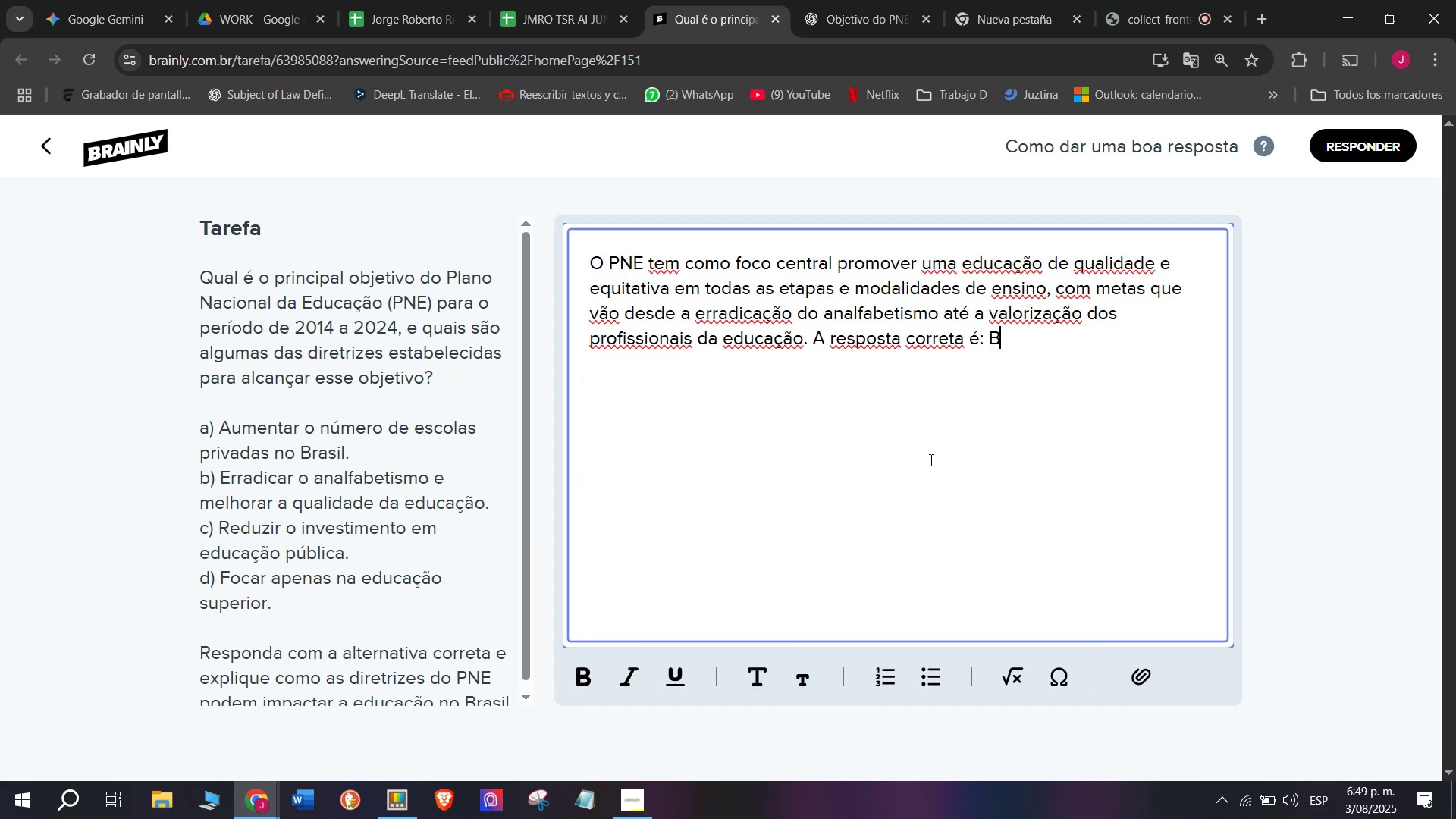 
key(Period)
 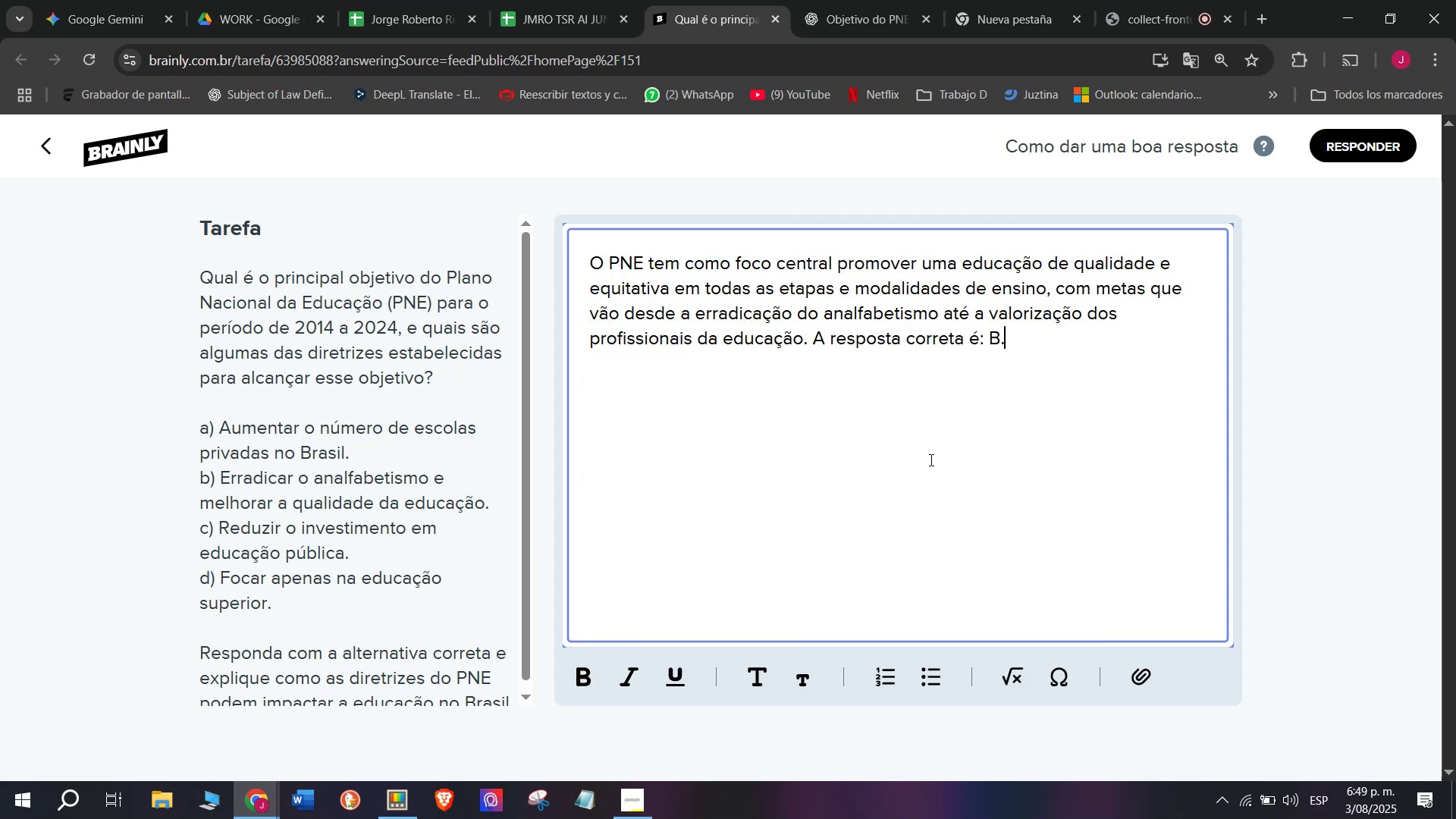 
key(Enter)
 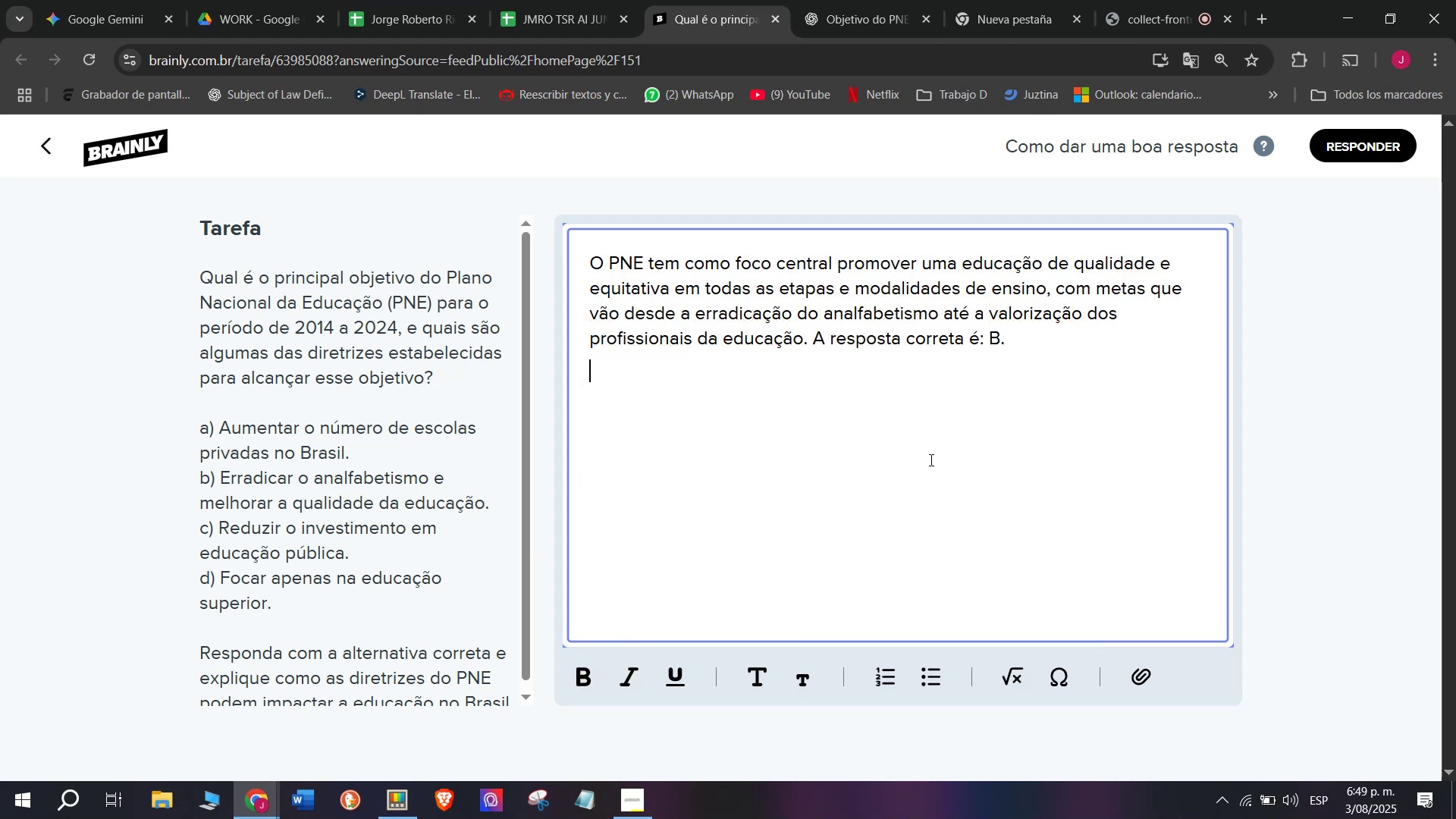 
key(Enter)
 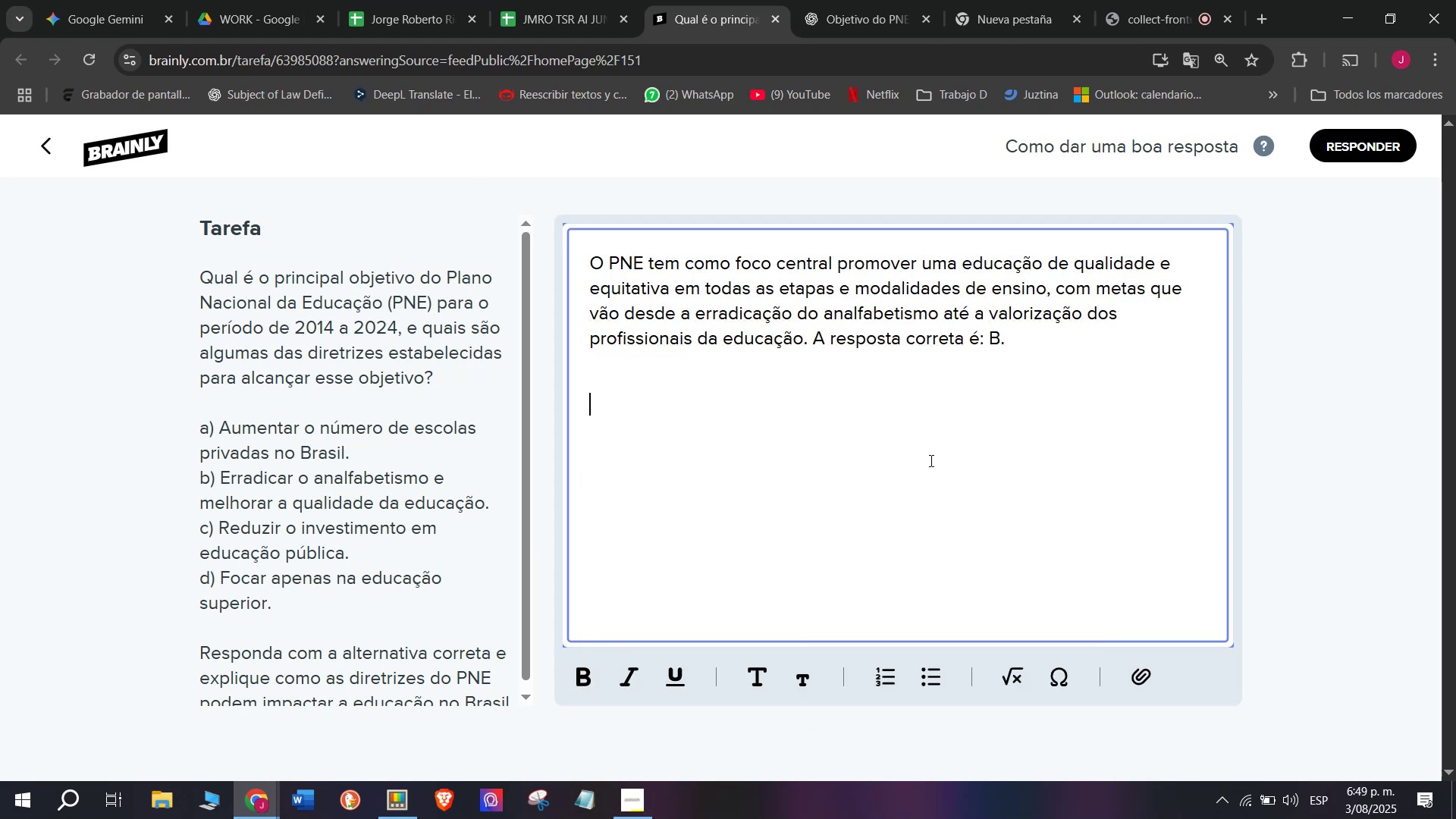 
key(Meta+MetaLeft)
 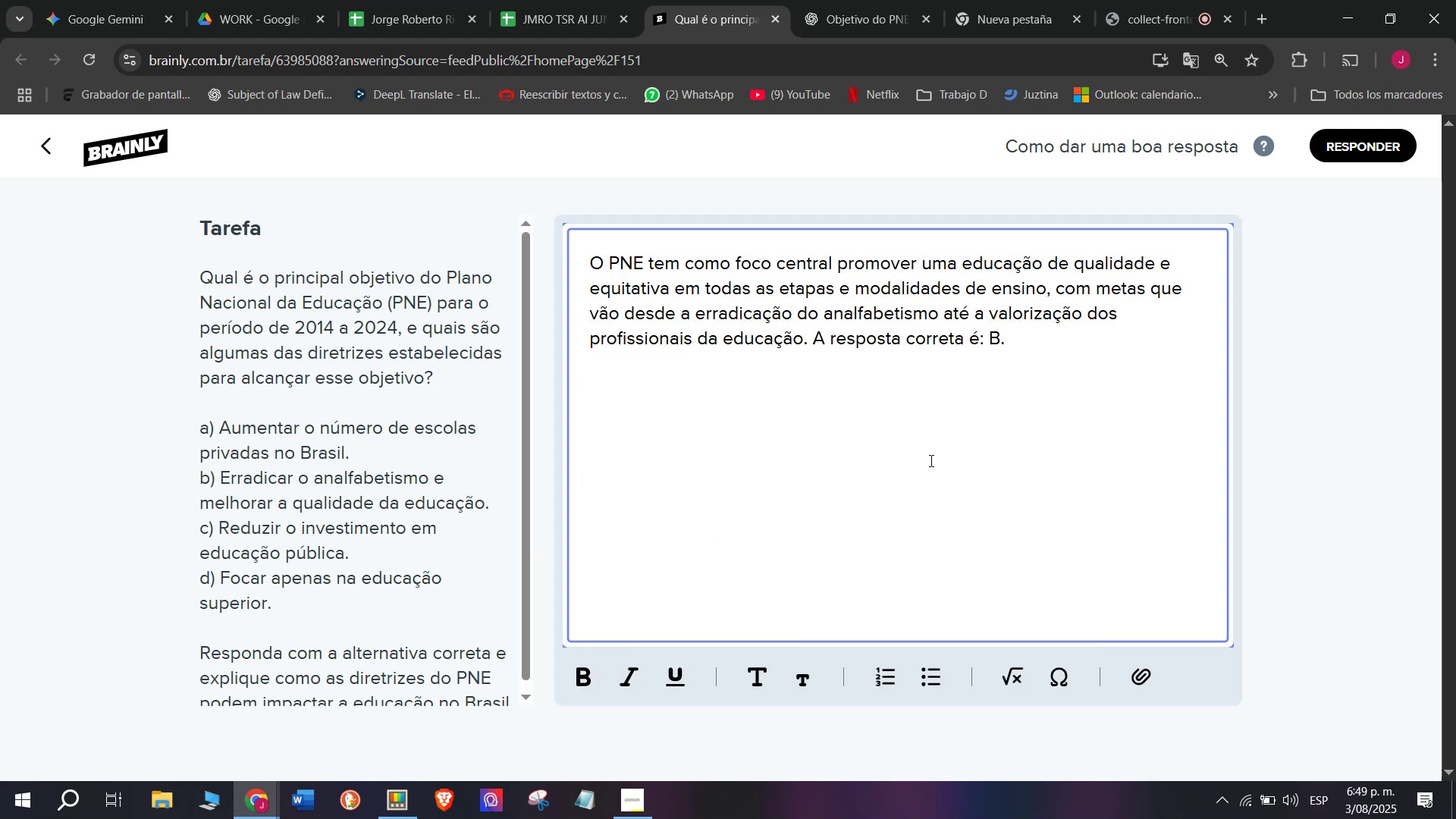 
key(Meta+V)
 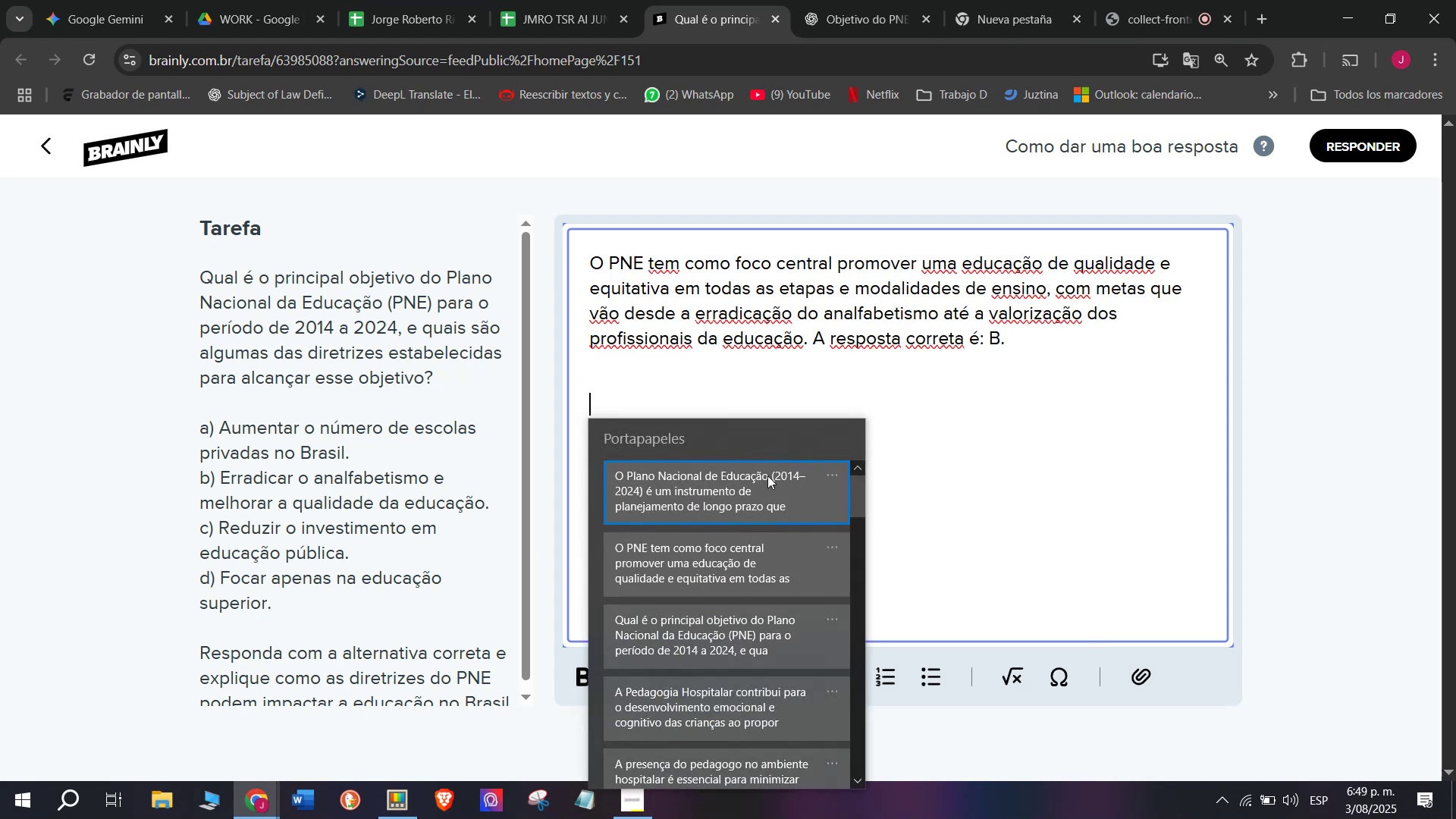 
left_click([763, 480])
 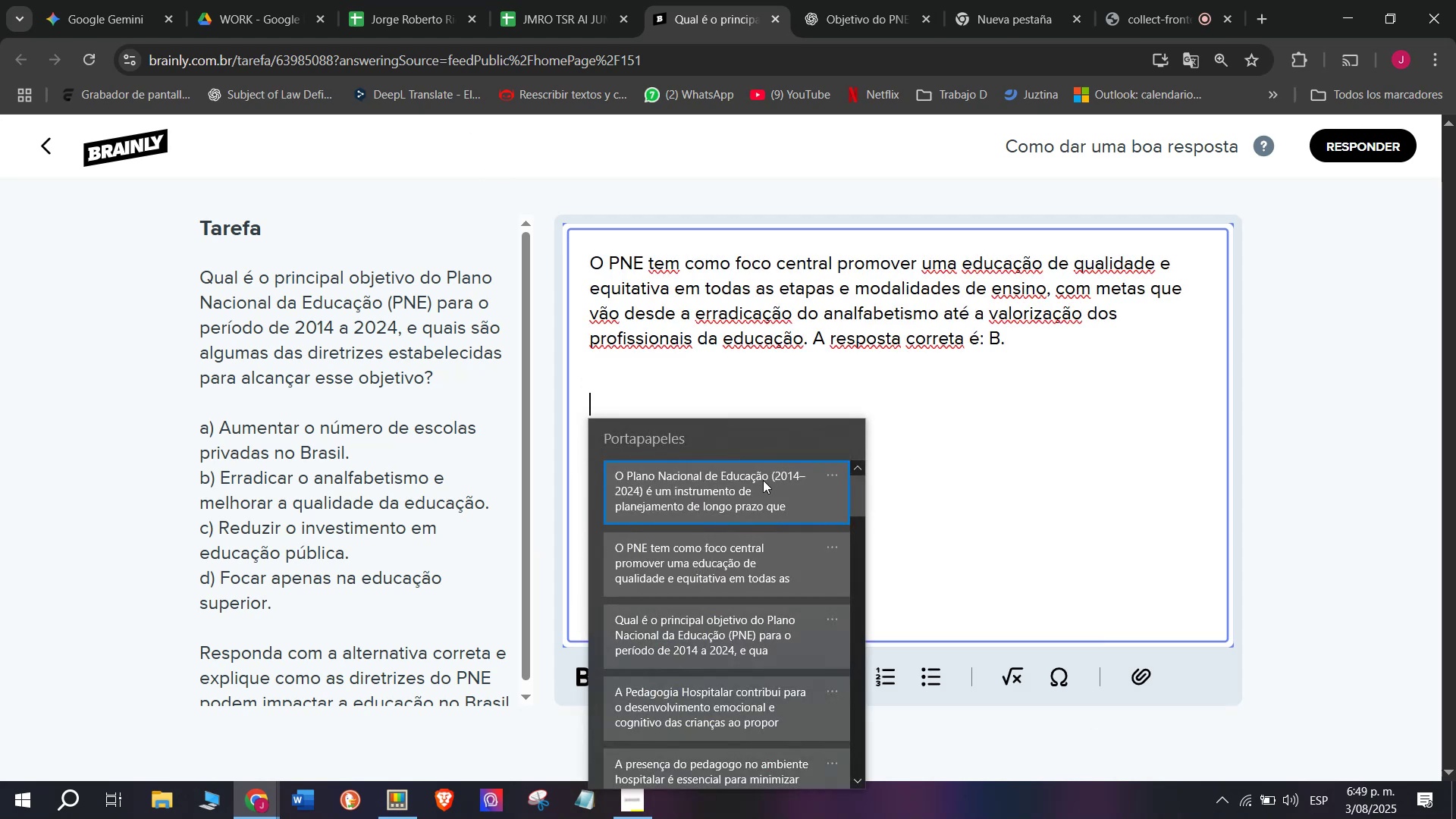 
key(Control+ControlLeft)
 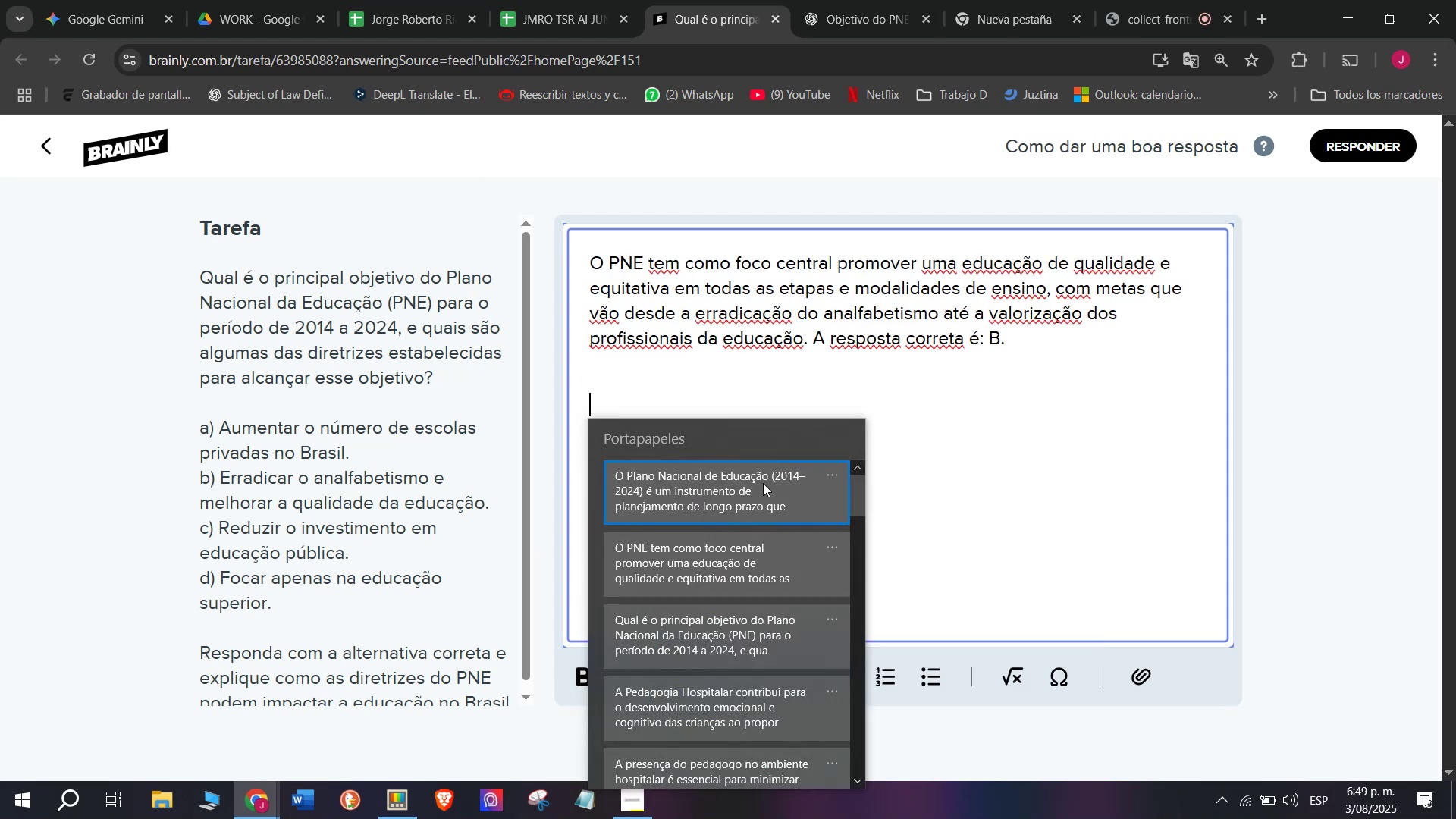 
key(Control+V)
 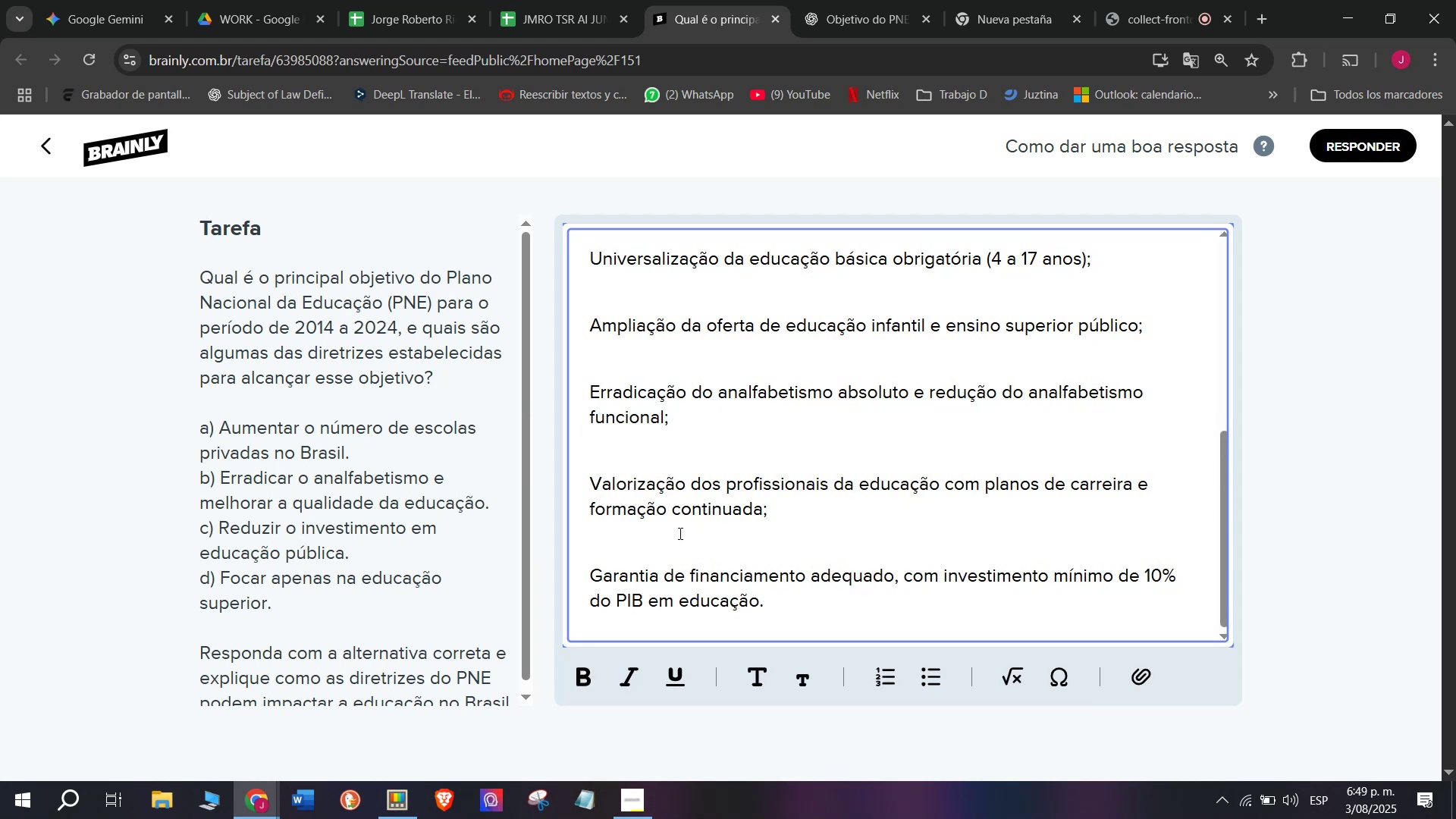 
left_click([662, 533])
 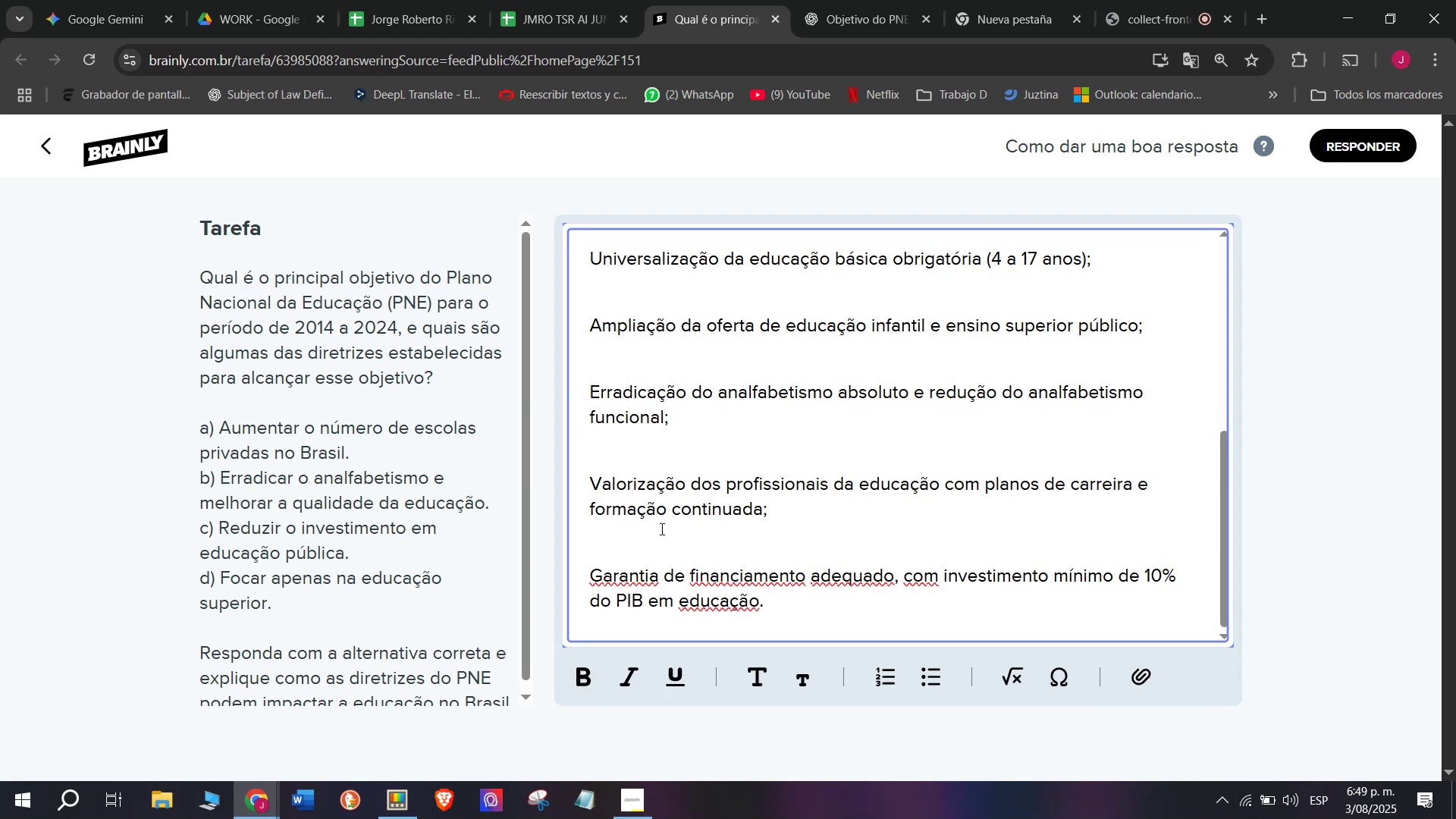 
key(Backspace)
 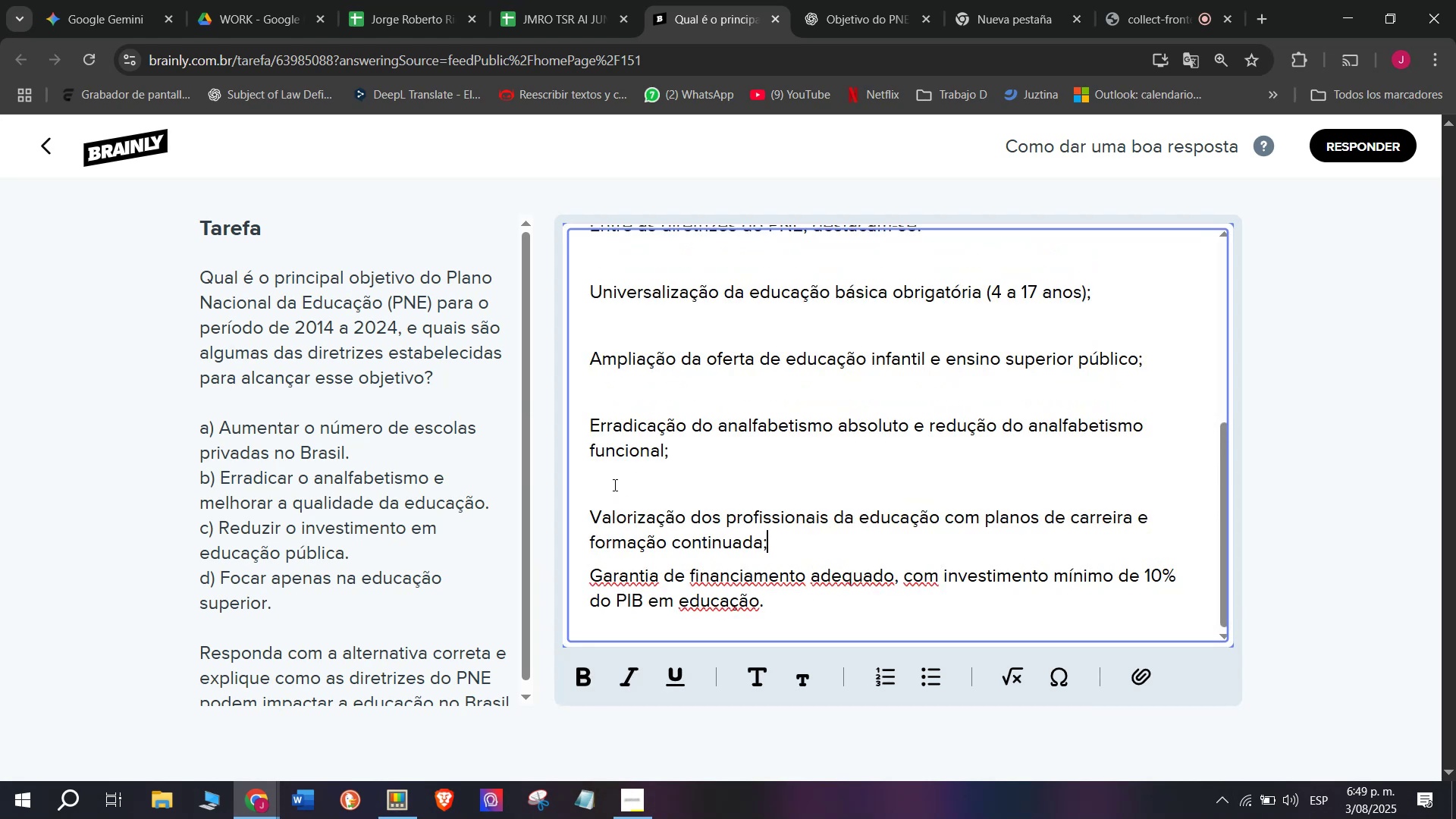 
left_click([613, 485])
 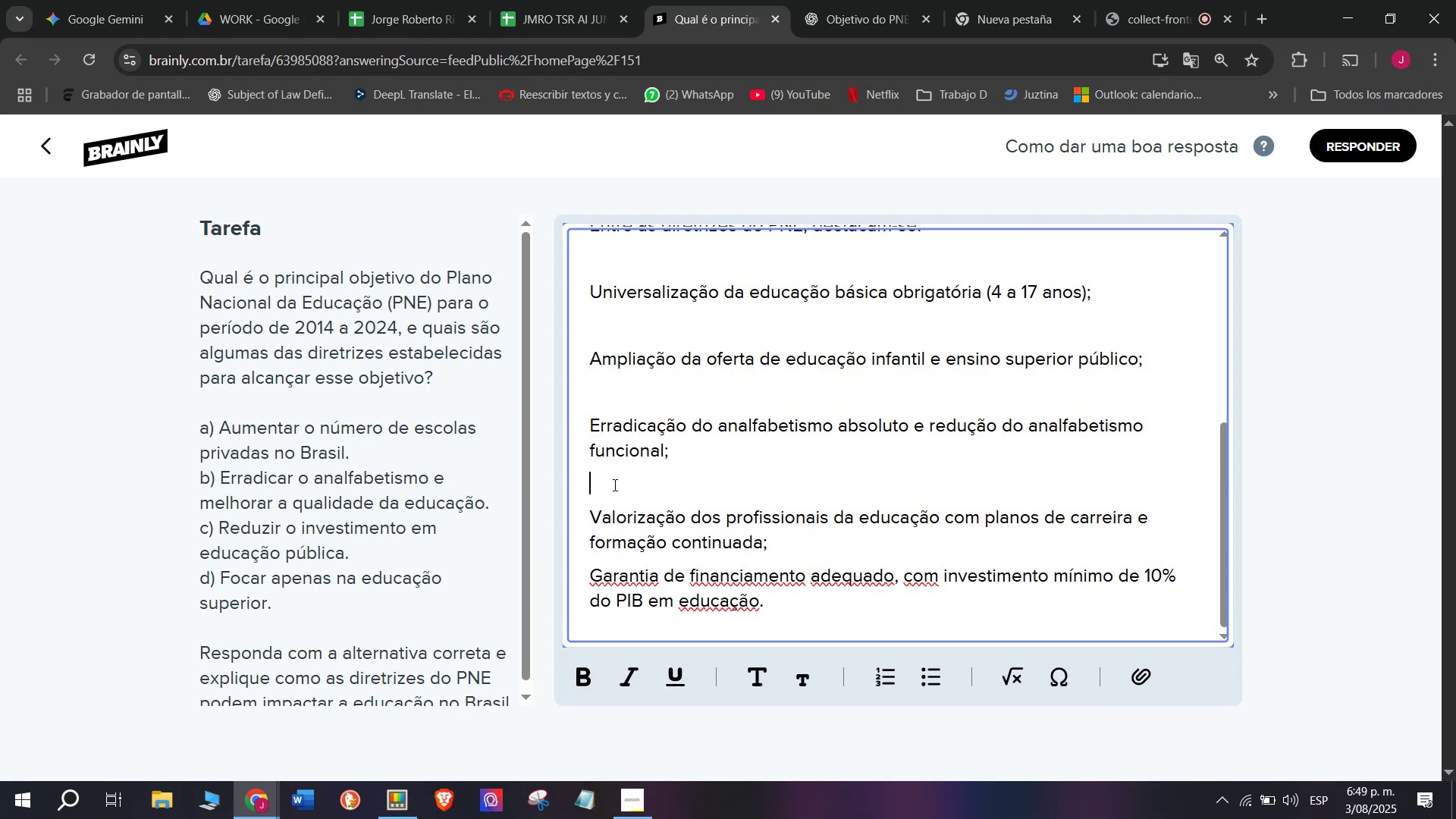 
key(Backspace)
 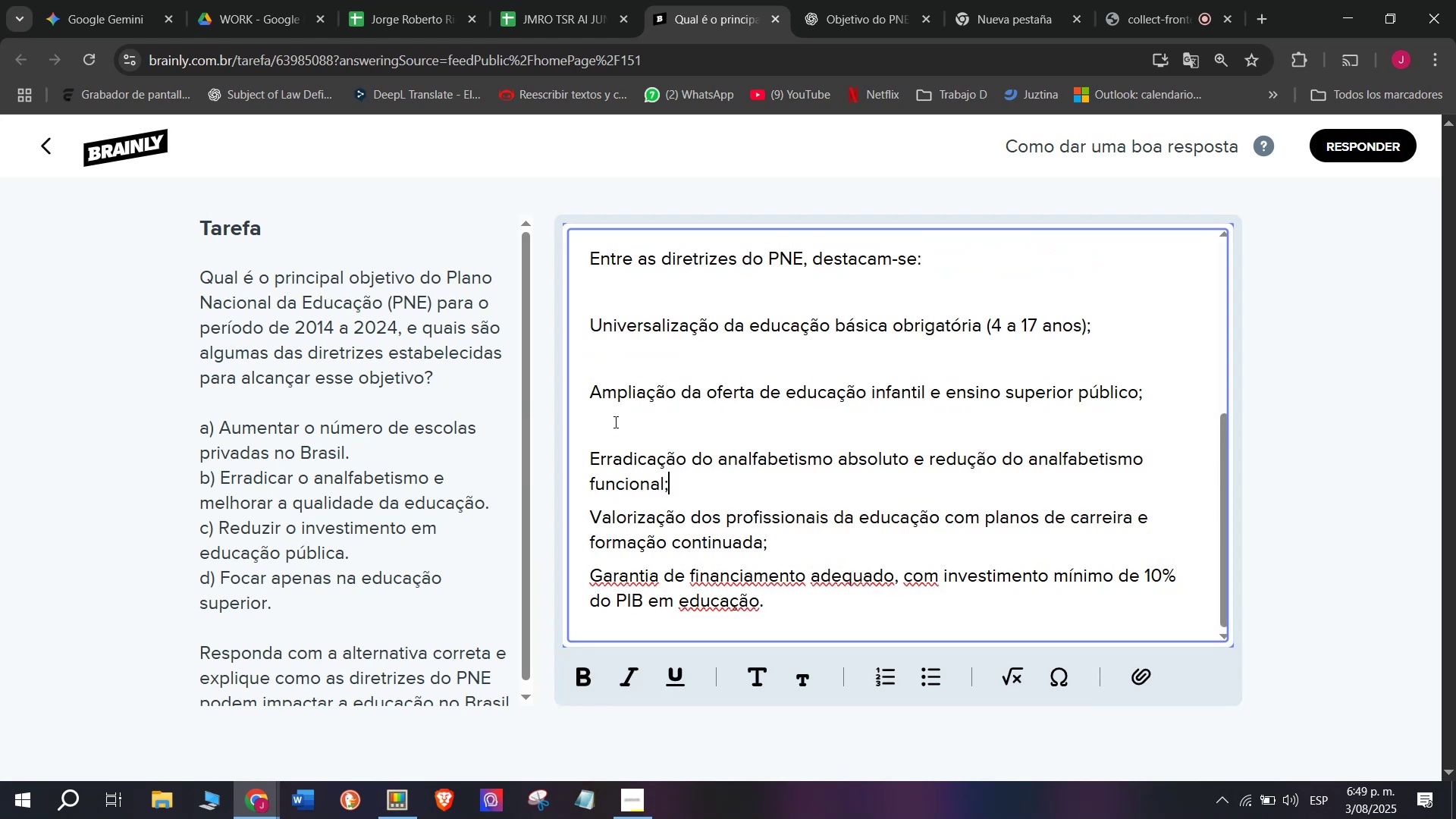 
left_click([614, 422])
 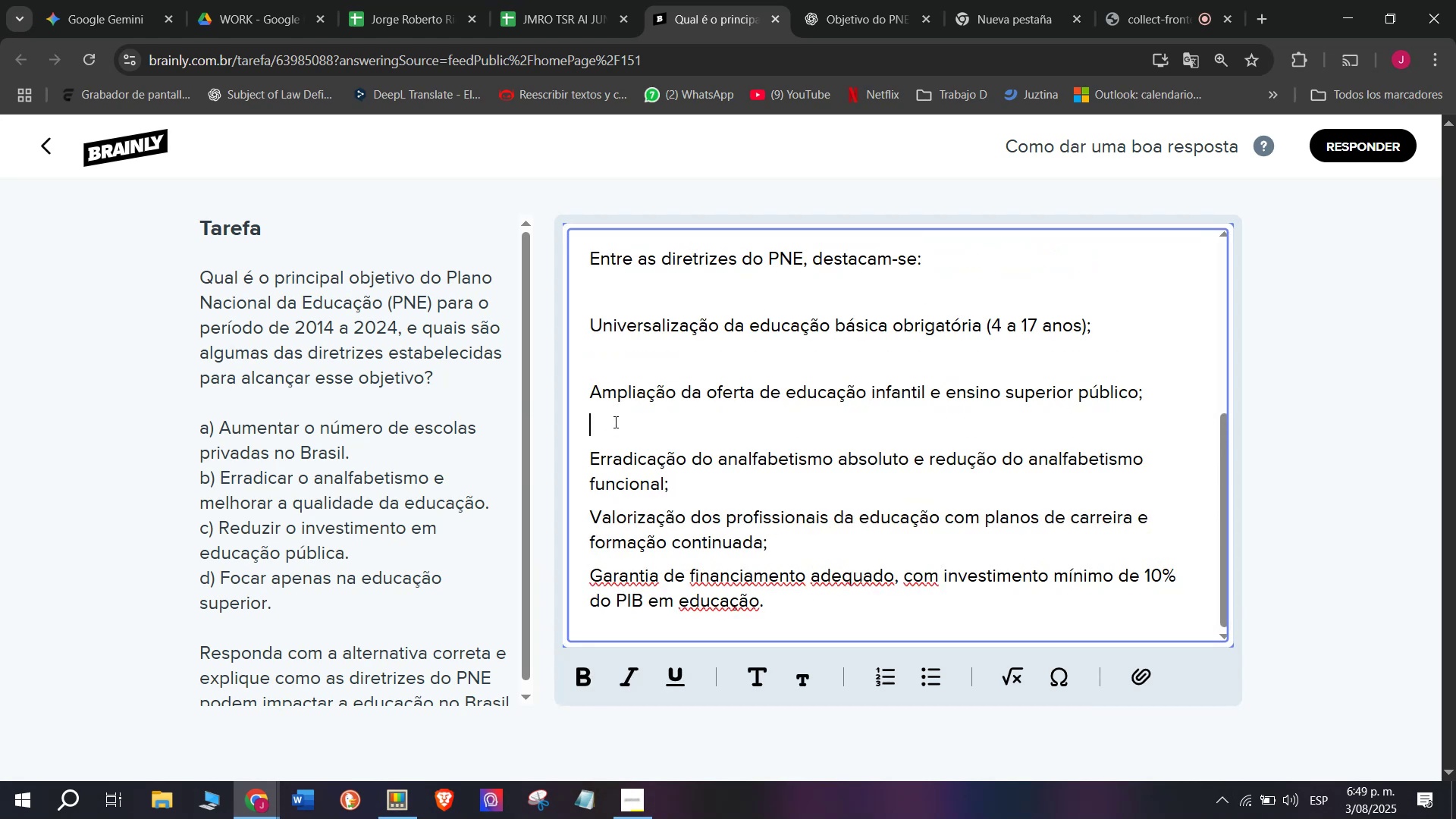 
key(Backspace)
 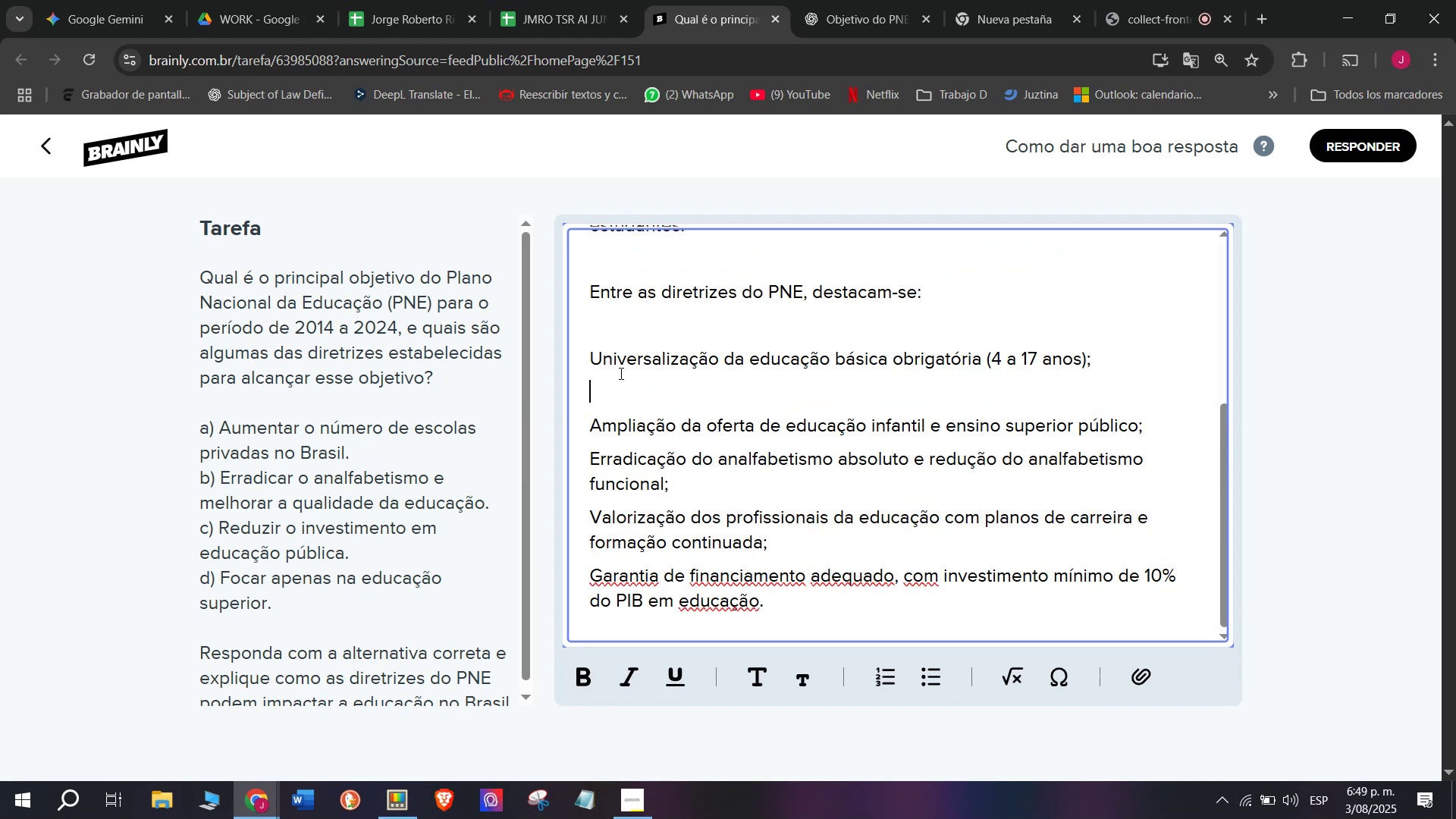 
key(Backspace)
 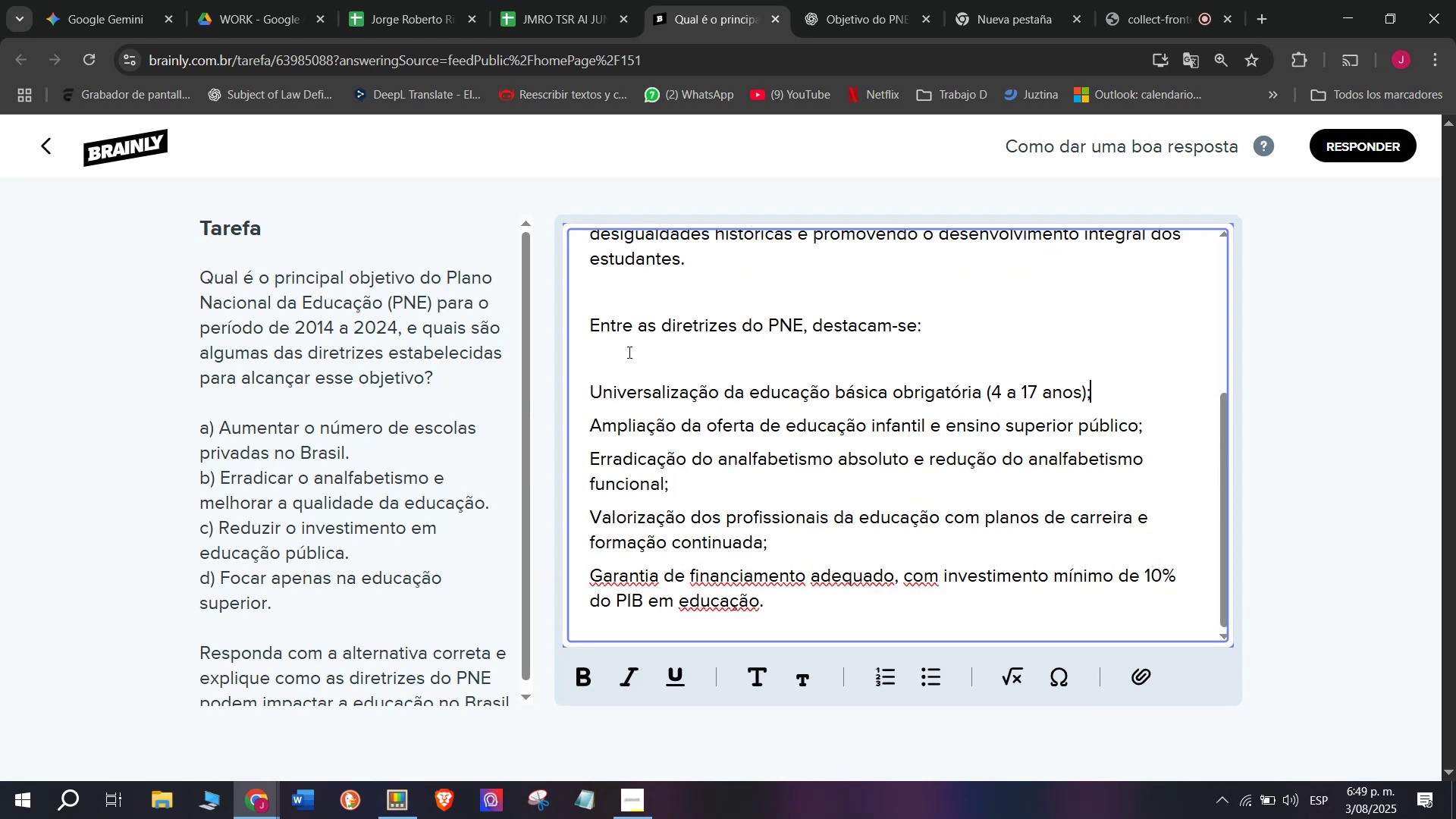 
left_click([628, 351])
 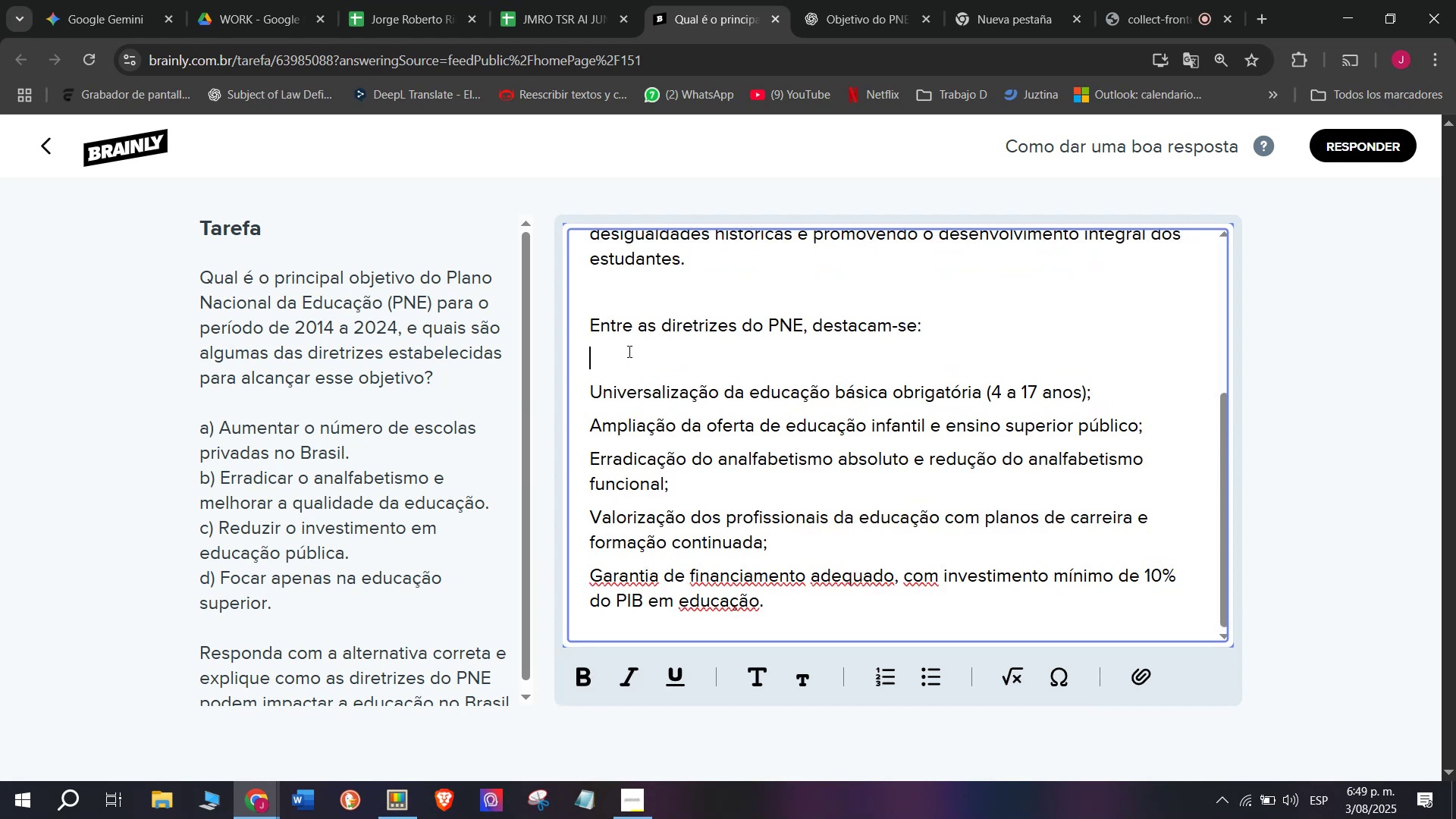 
key(Backspace)
 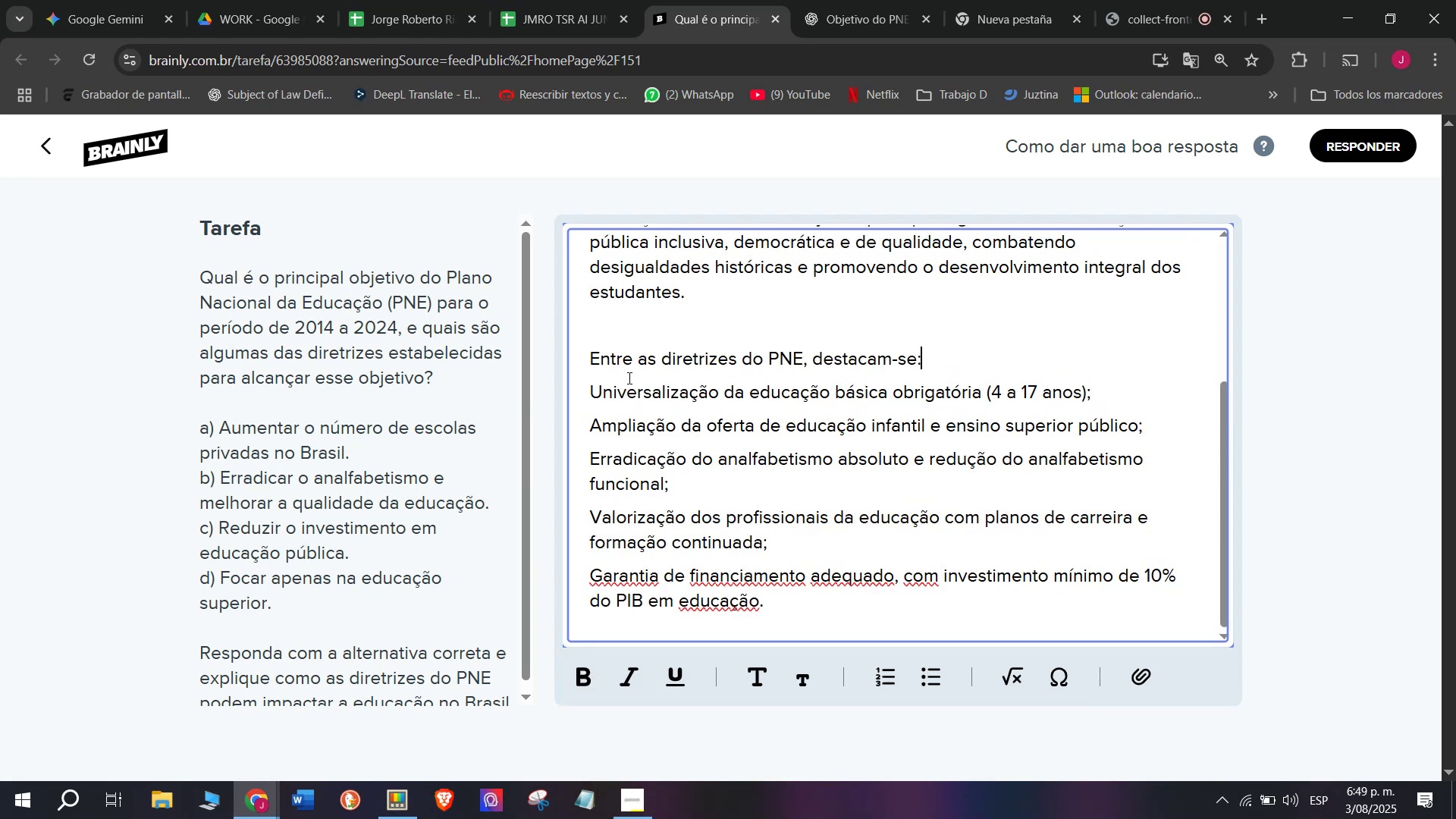 
left_click_drag(start_coordinate=[628, 391], to_coordinate=[660, 626])
 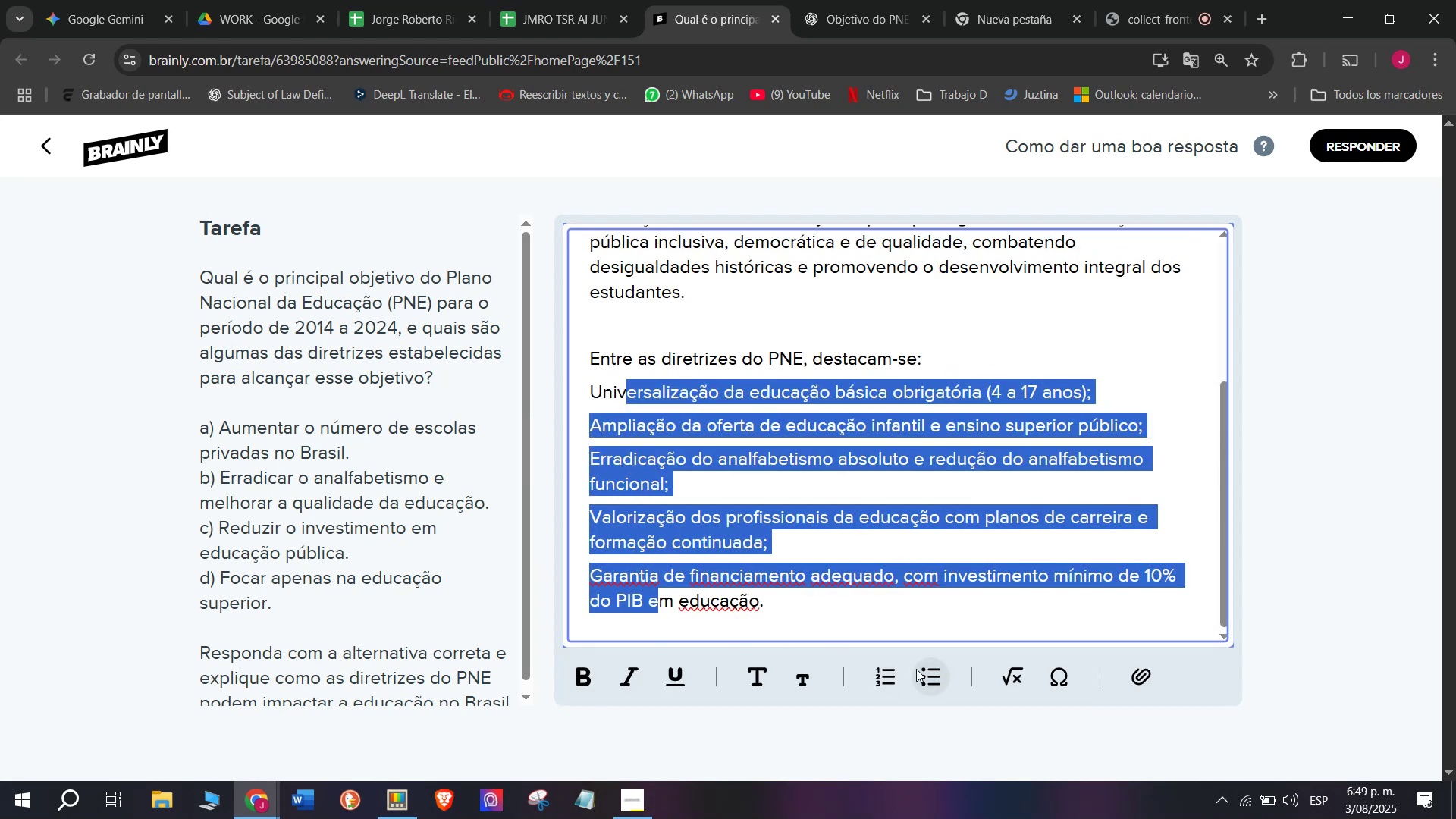 
left_click([922, 675])
 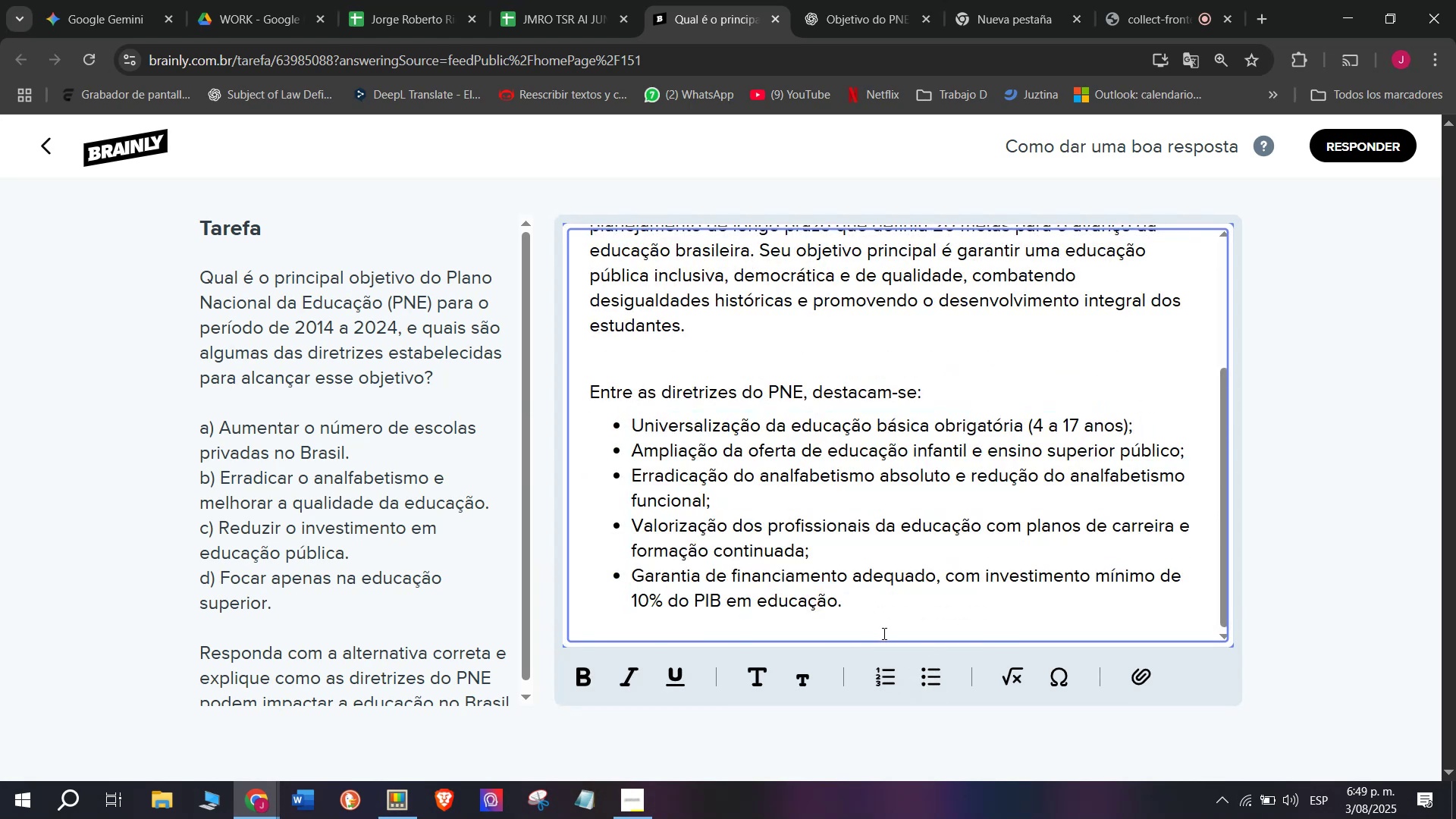 
left_click_drag(start_coordinate=[881, 619], to_coordinate=[386, 58])
 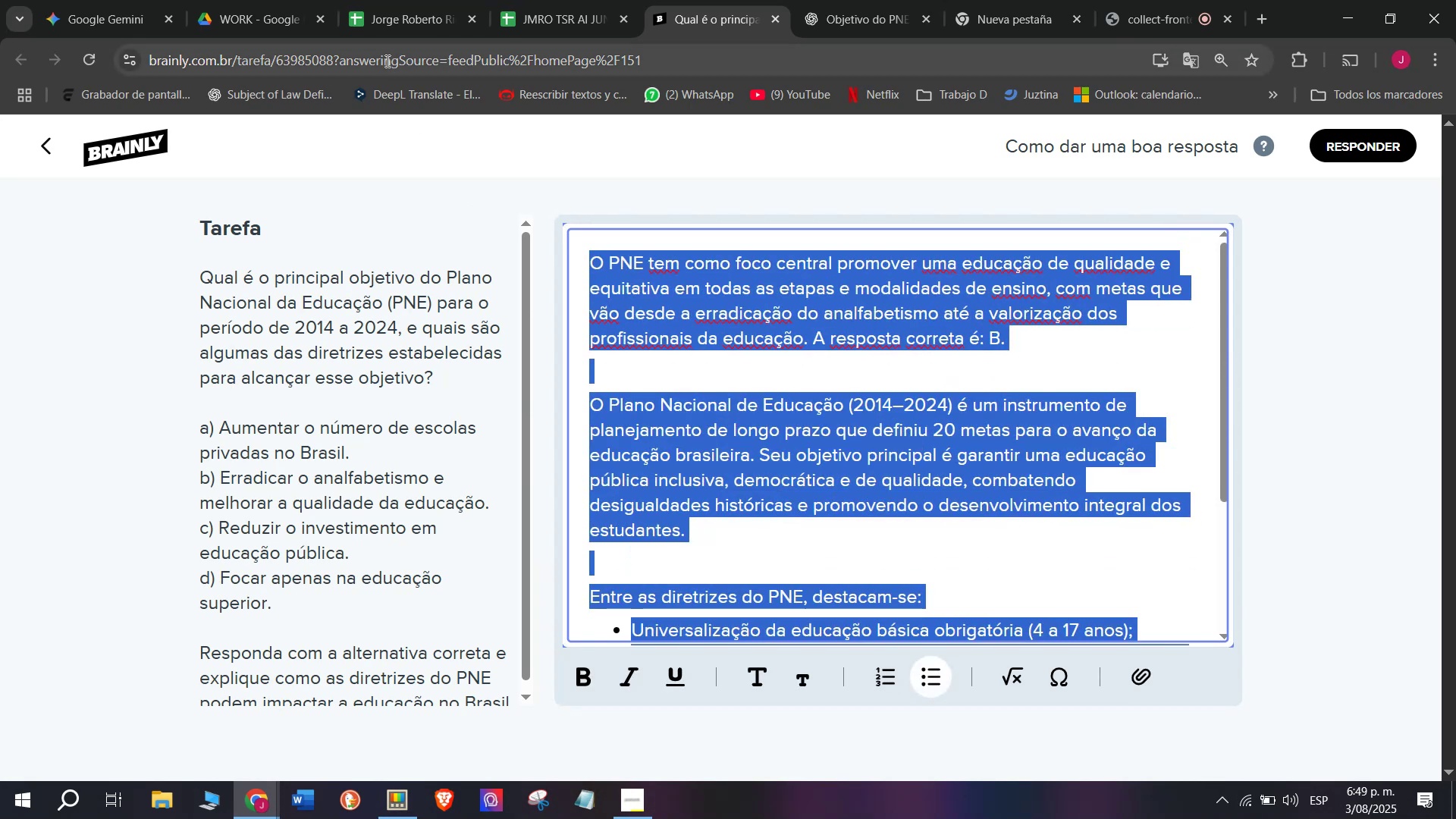 
key(Control+C)
 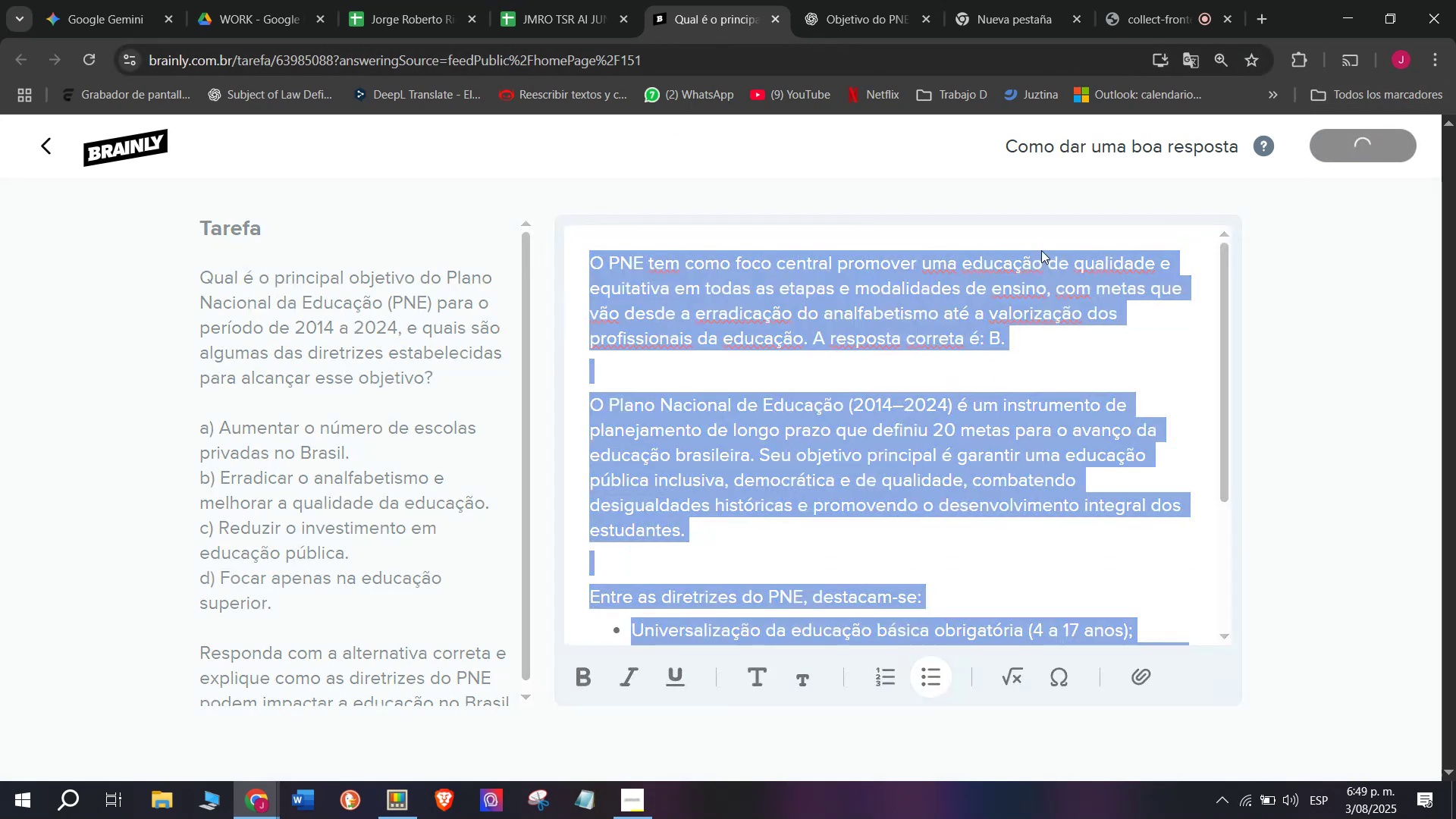 
left_click([538, 0])
 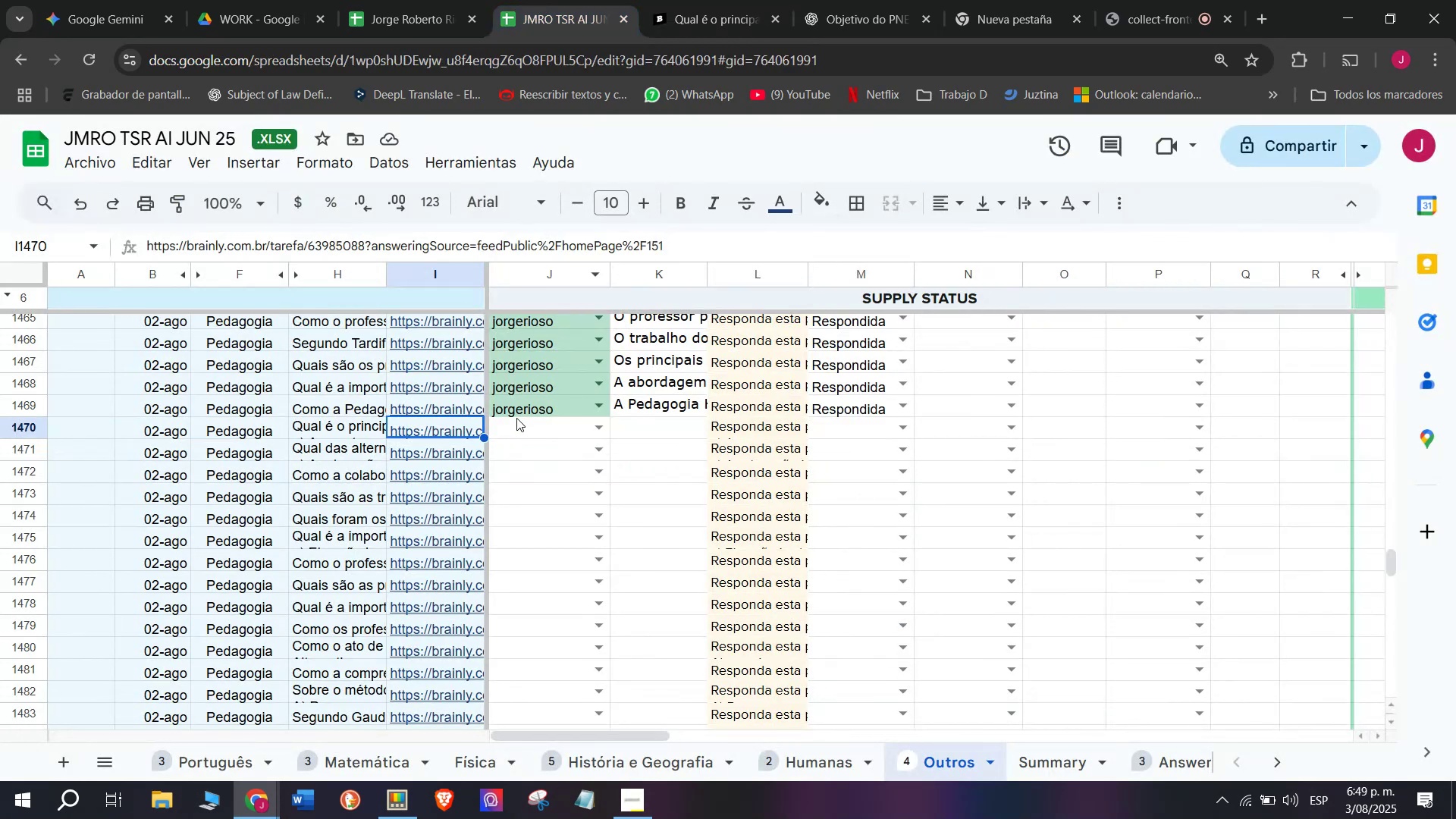 
left_click([515, 427])
 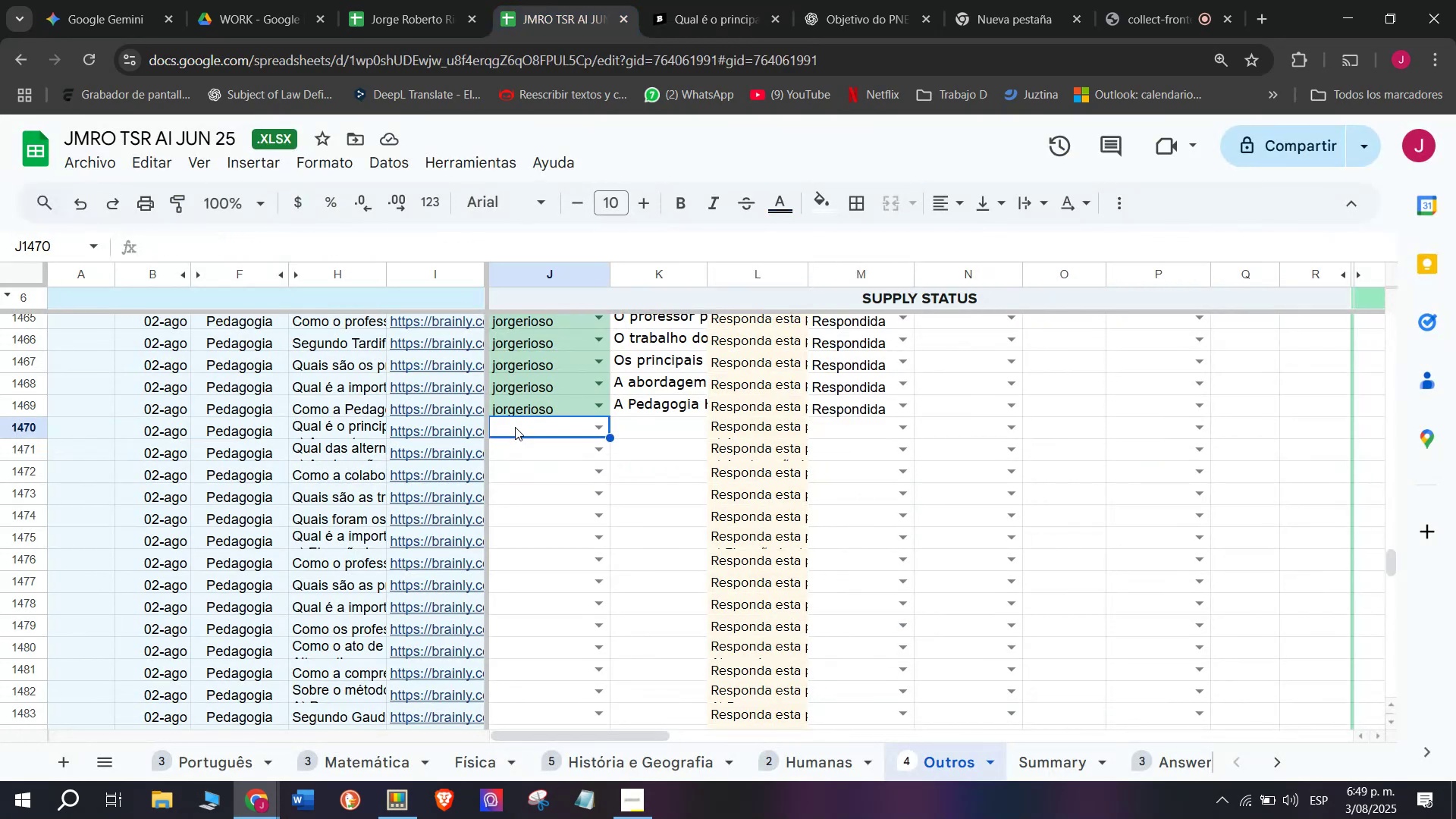 
key(J)
 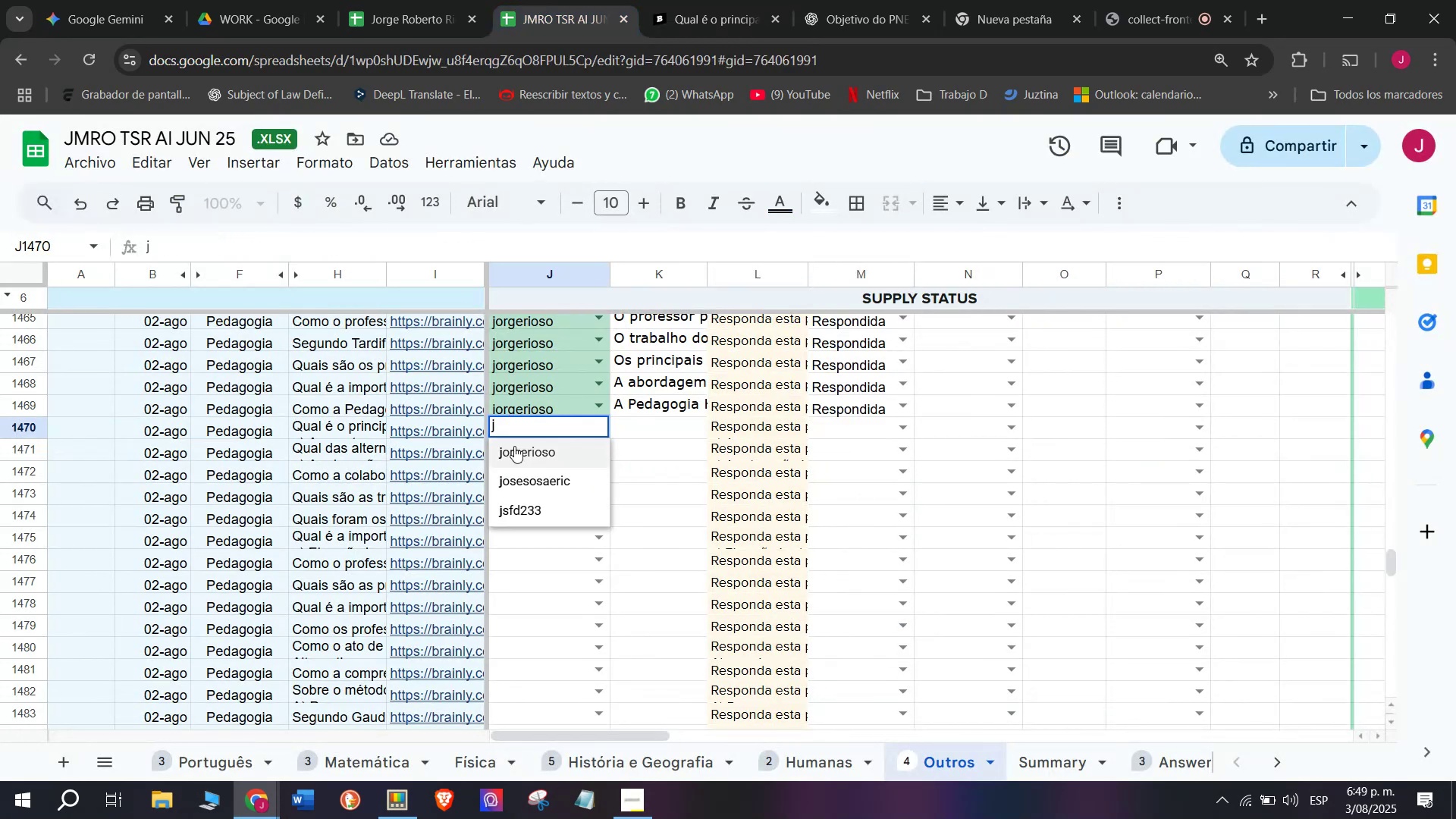 
left_click([520, 457])
 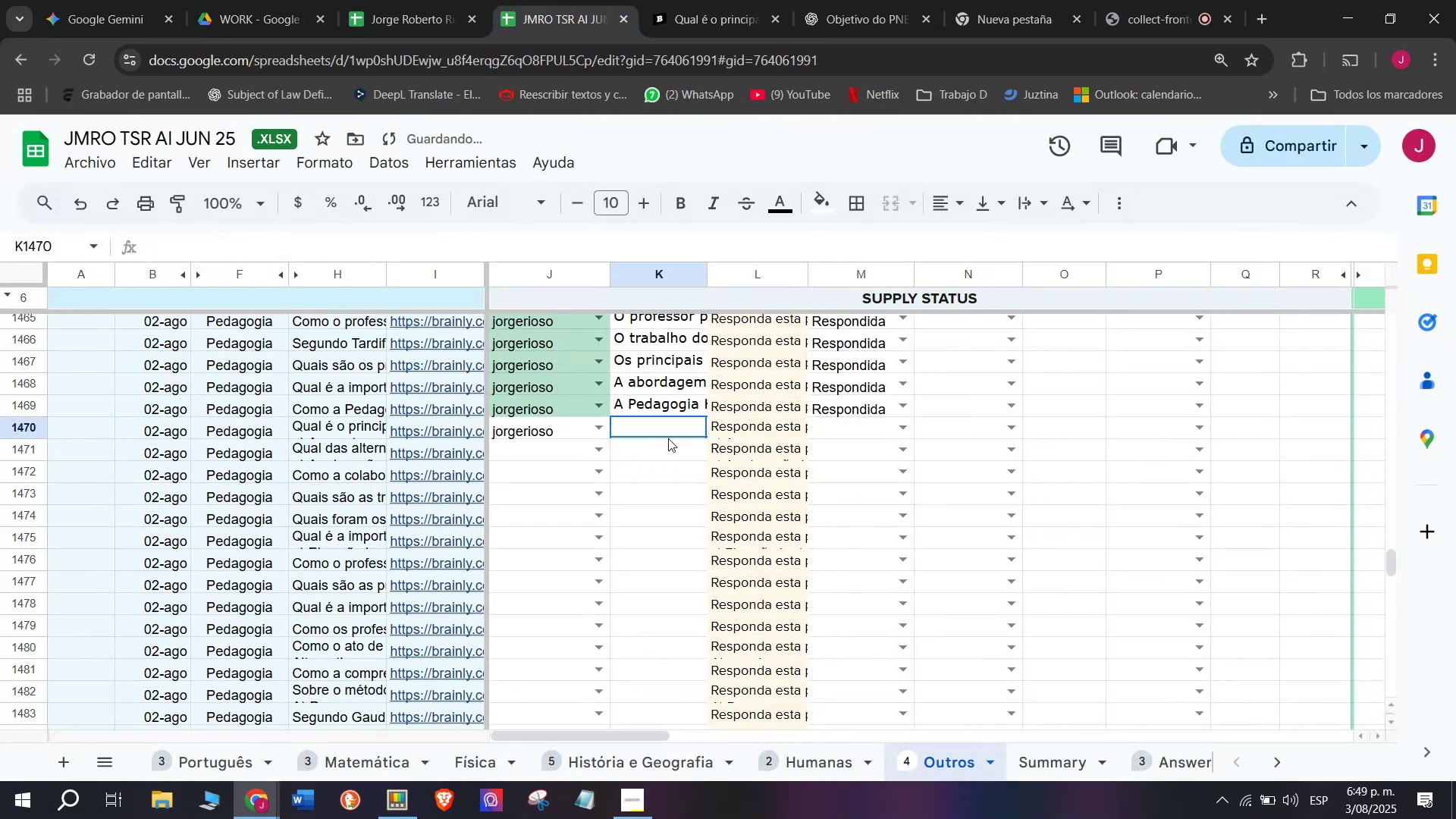 
double_click([668, 438])
 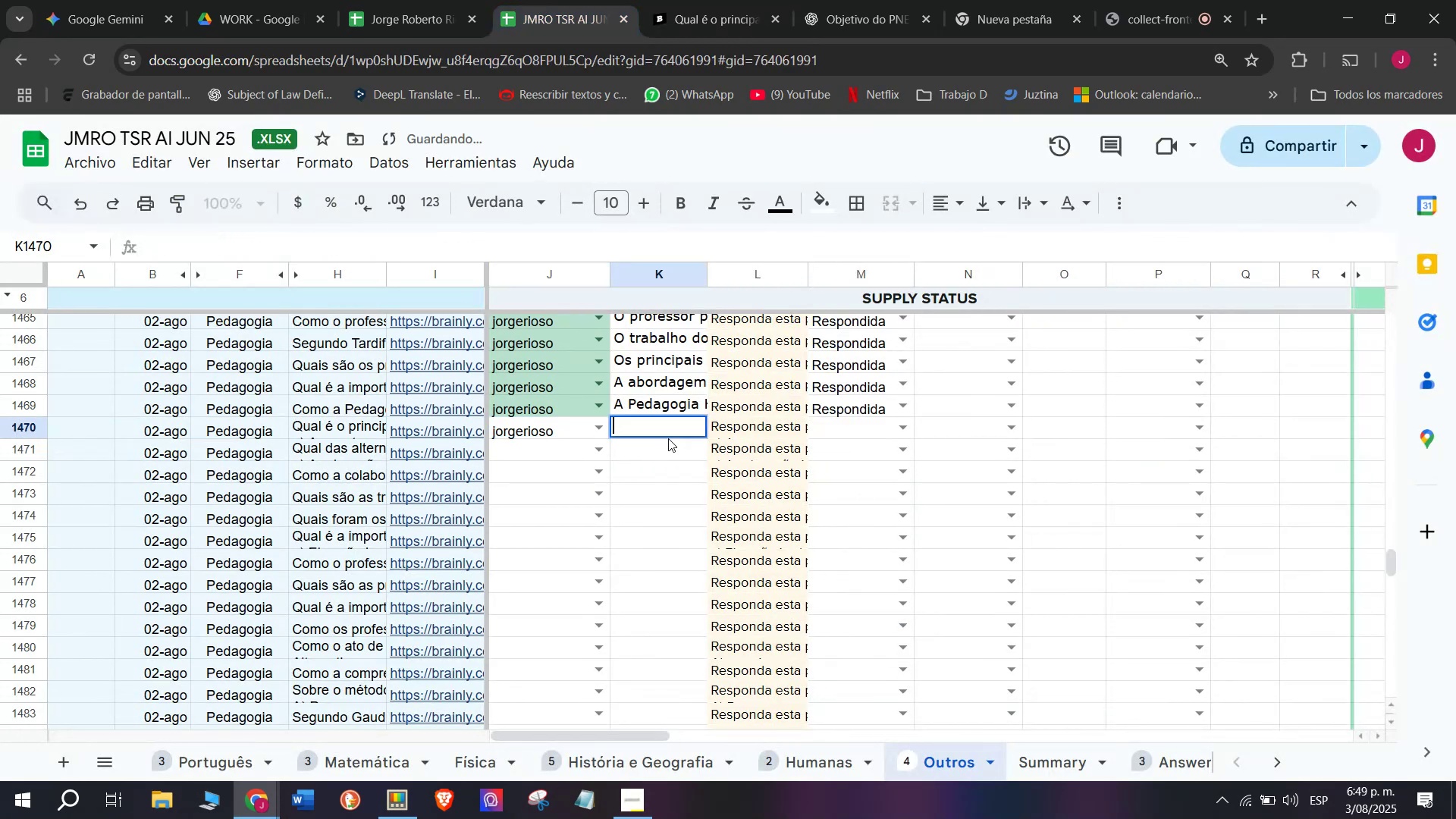 
key(Control+V)
 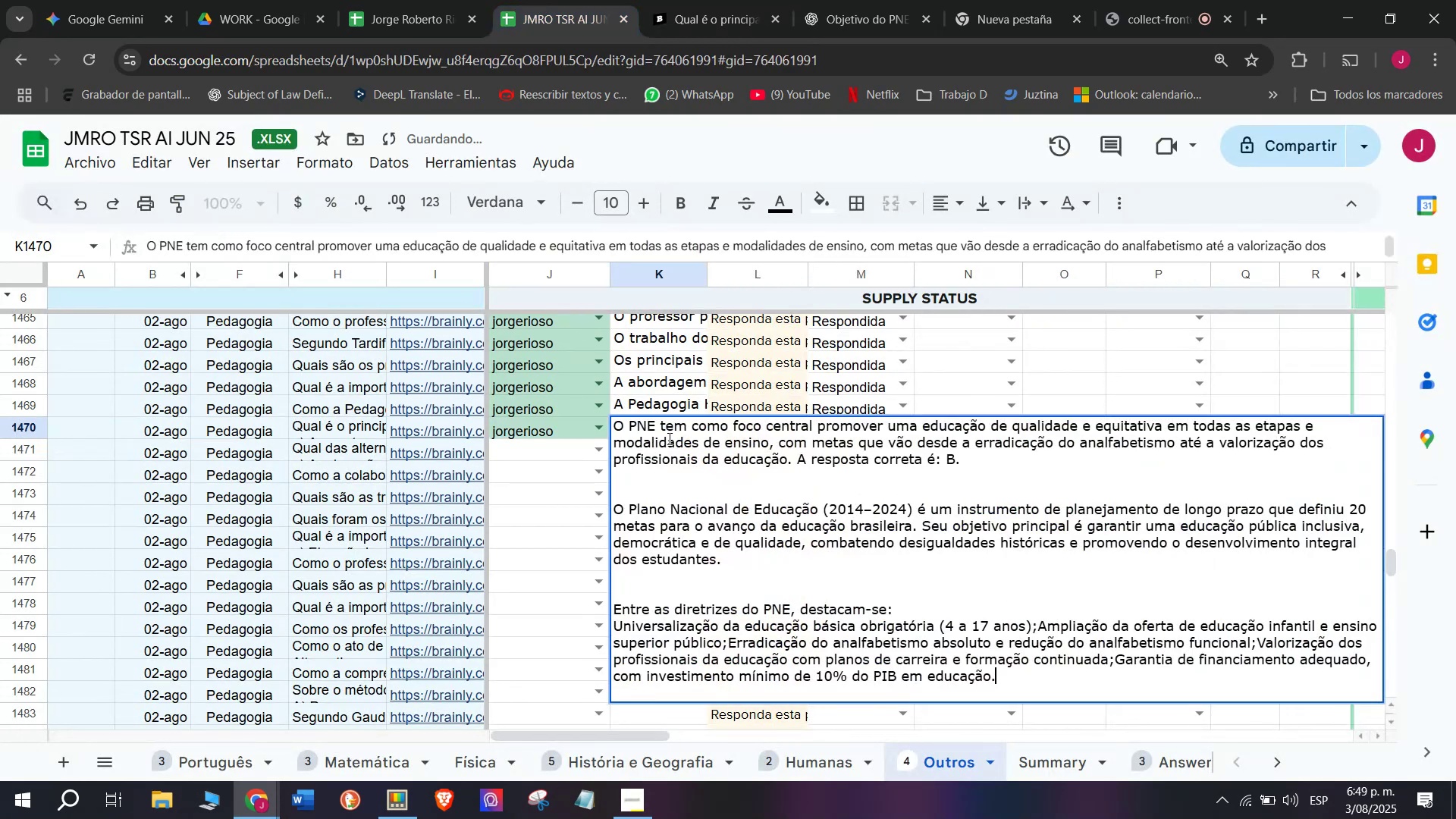 
key(Enter)
 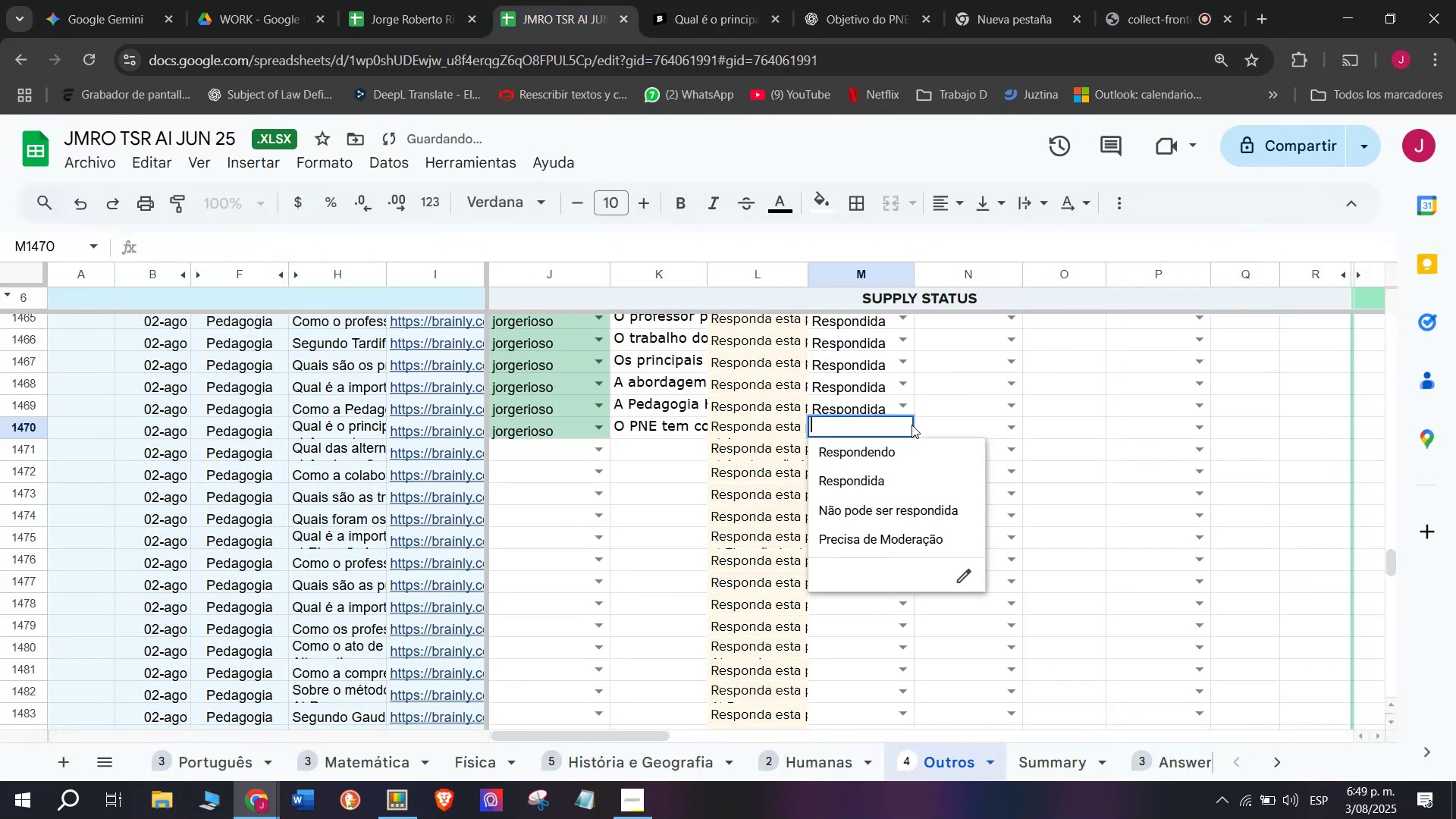 
left_click([892, 472])
 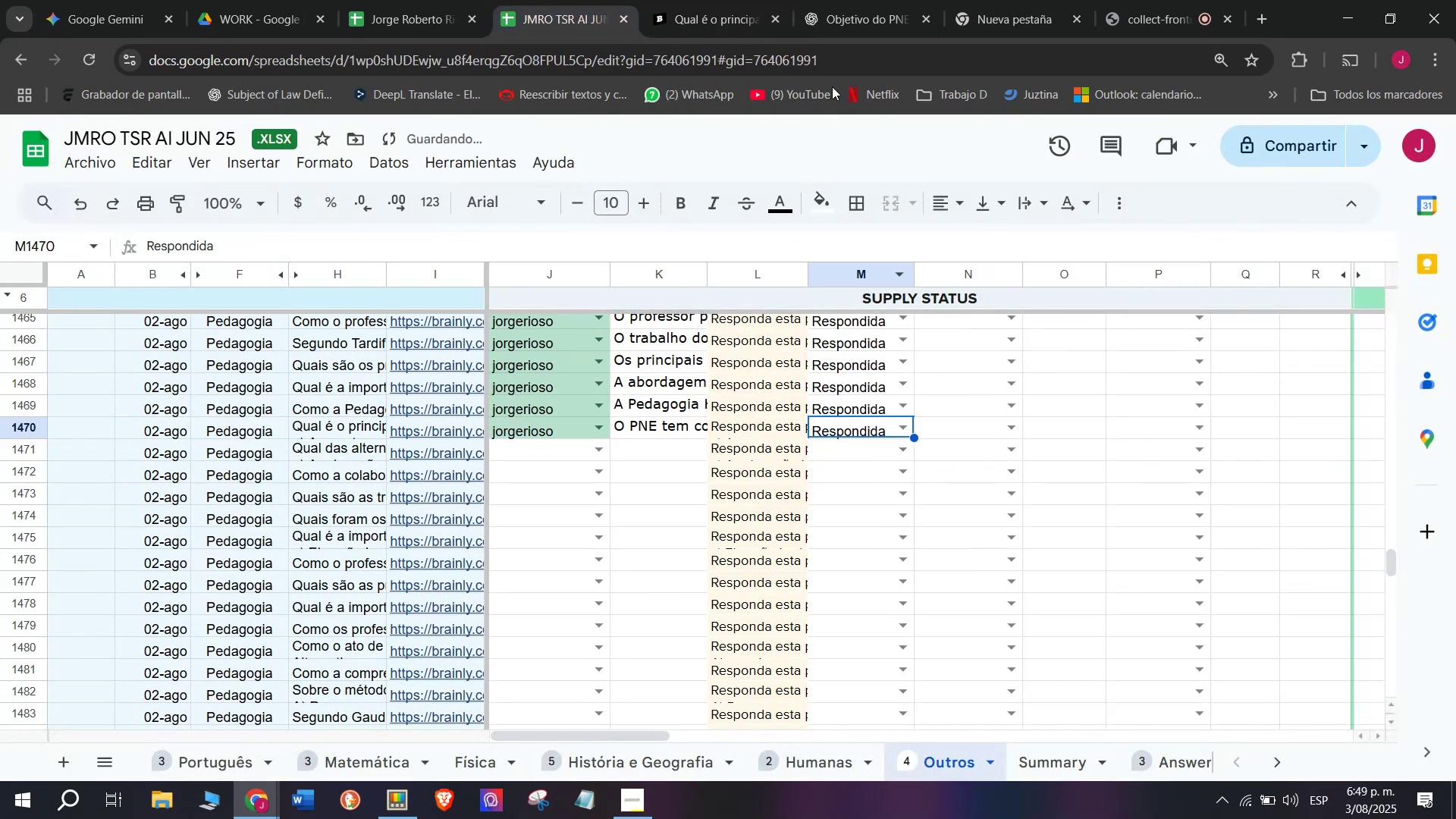 
left_click([725, 0])
 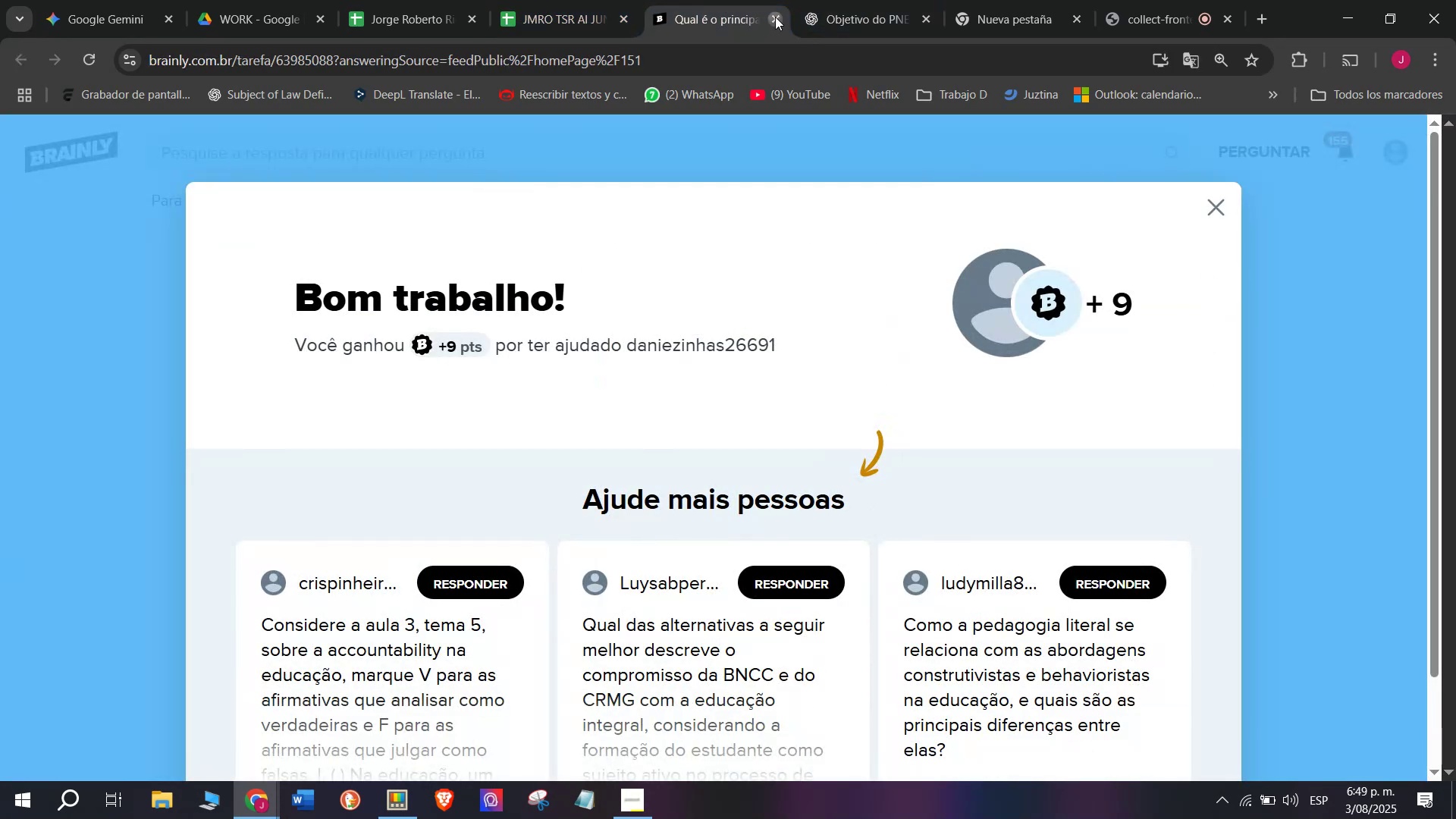 
double_click([578, 0])
 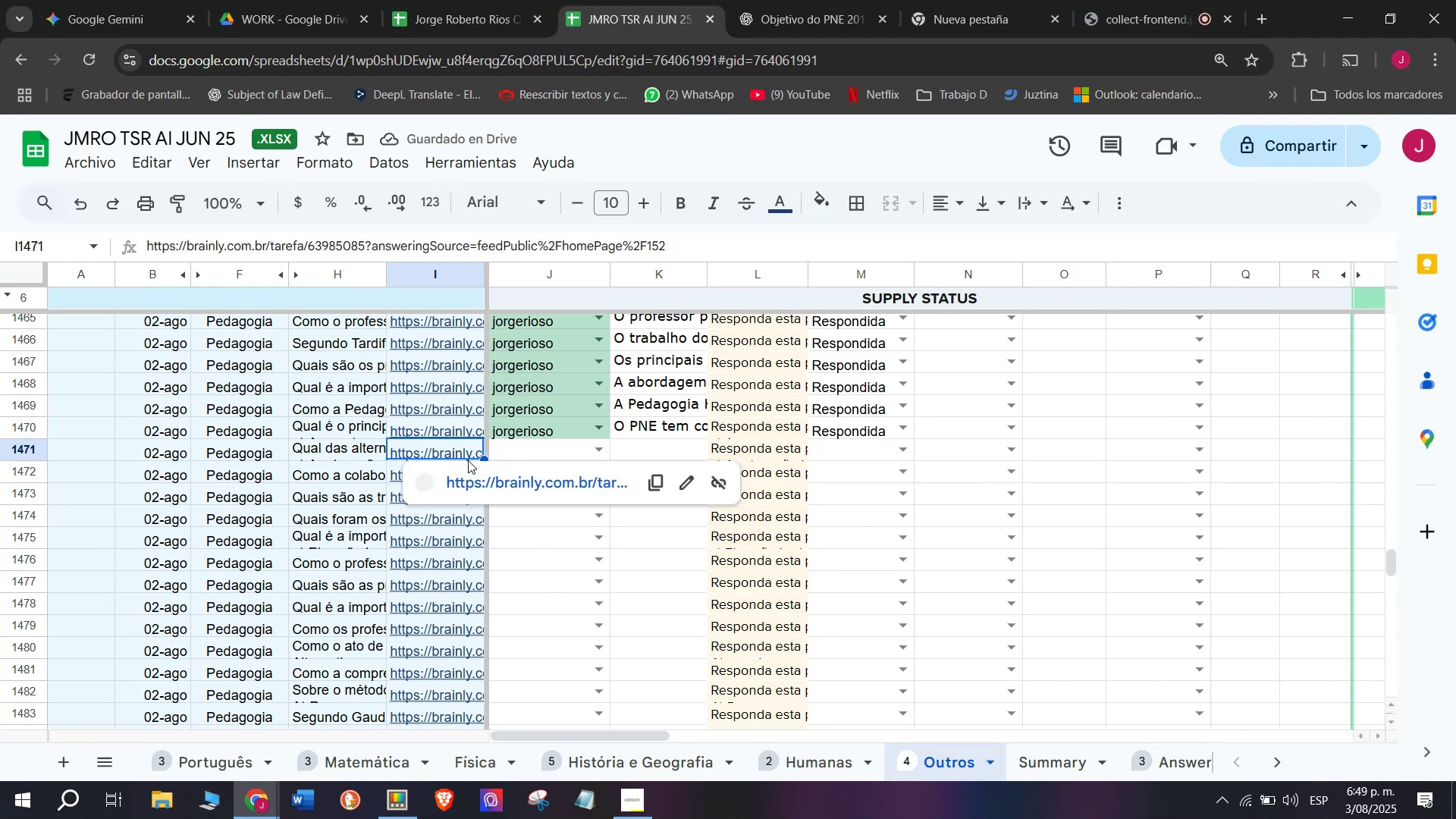 
left_click([475, 477])
 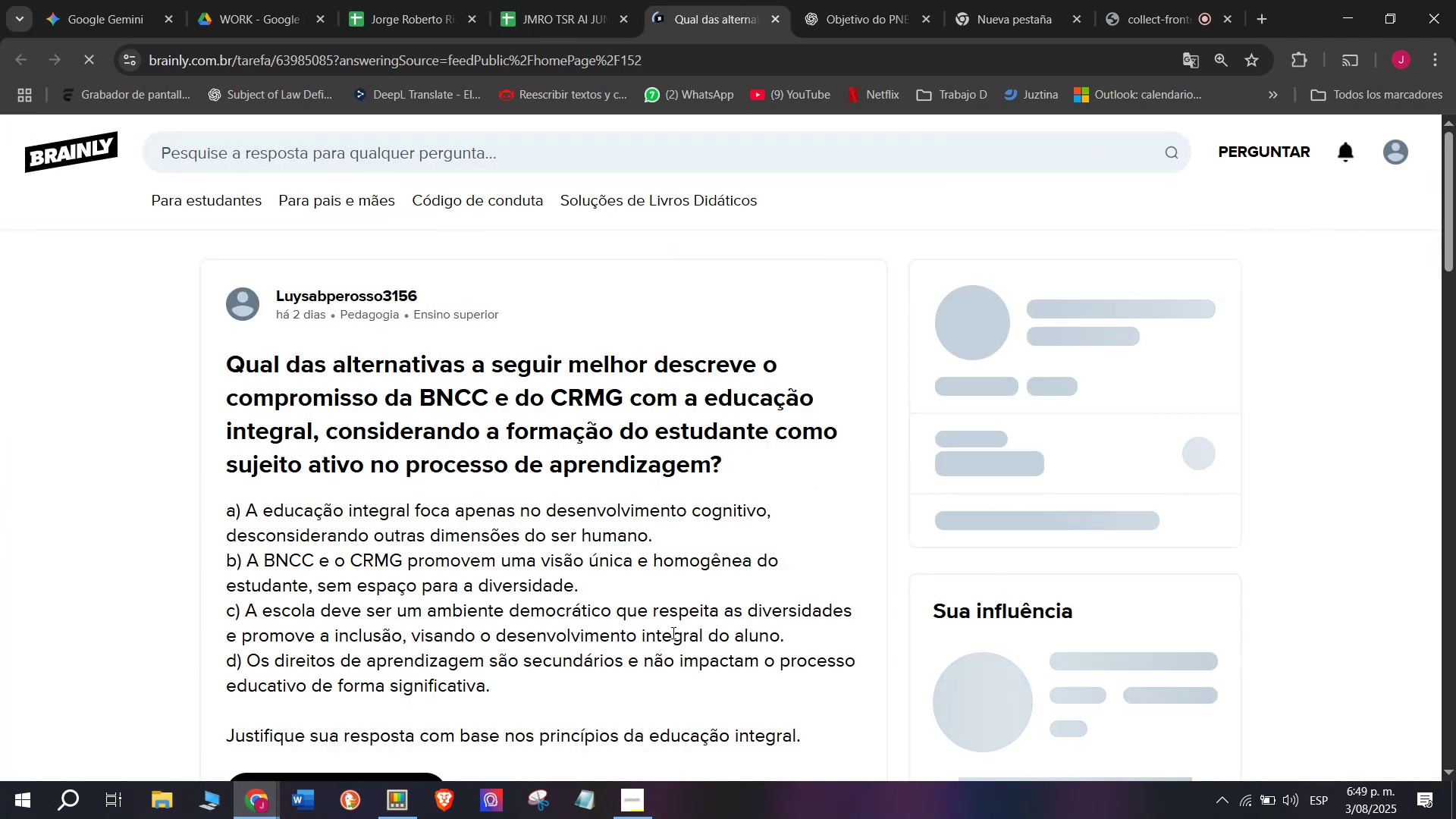 
left_click_drag(start_coordinate=[809, 728], to_coordinate=[180, 372])
 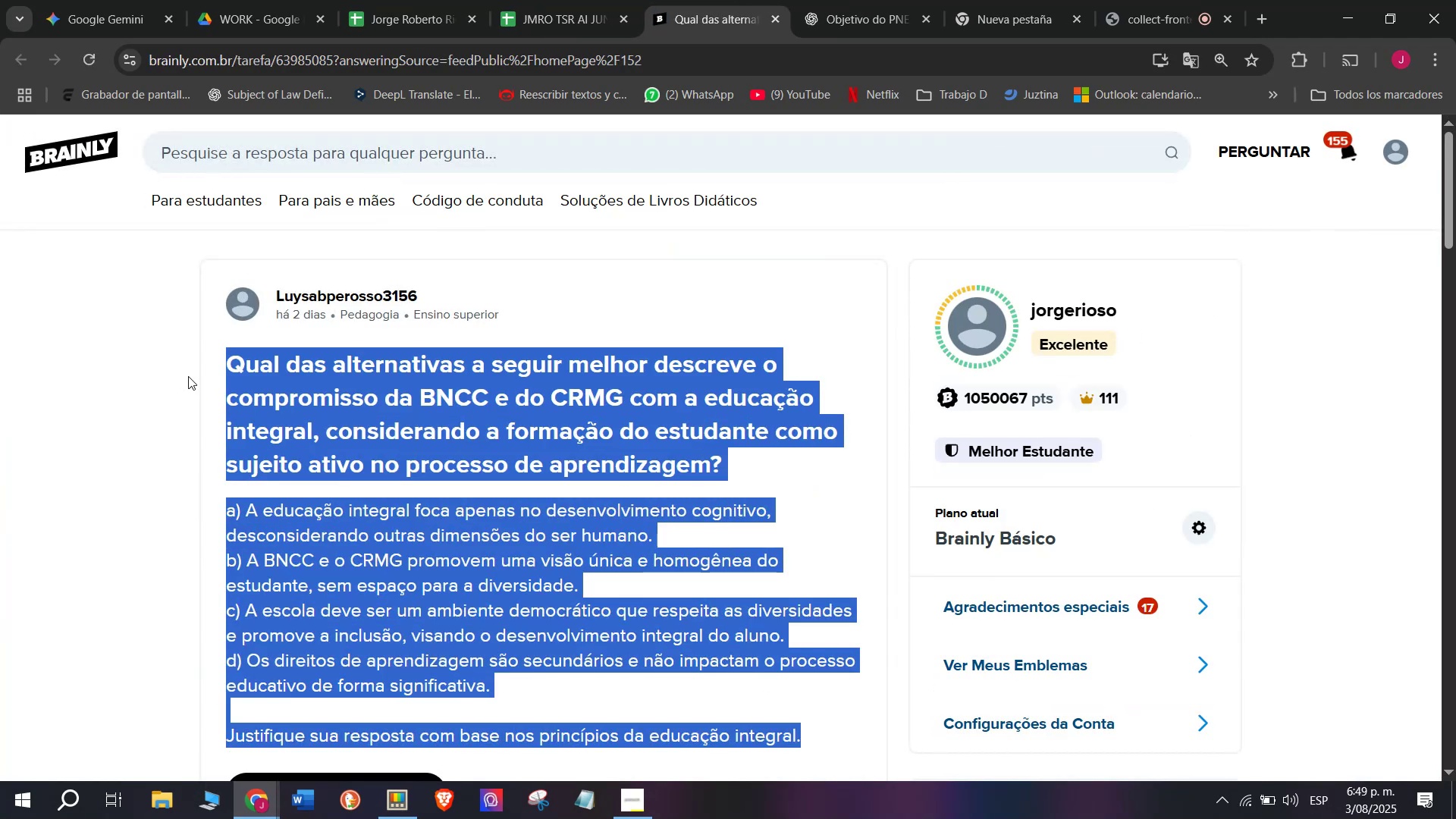 
key(Control+C)
 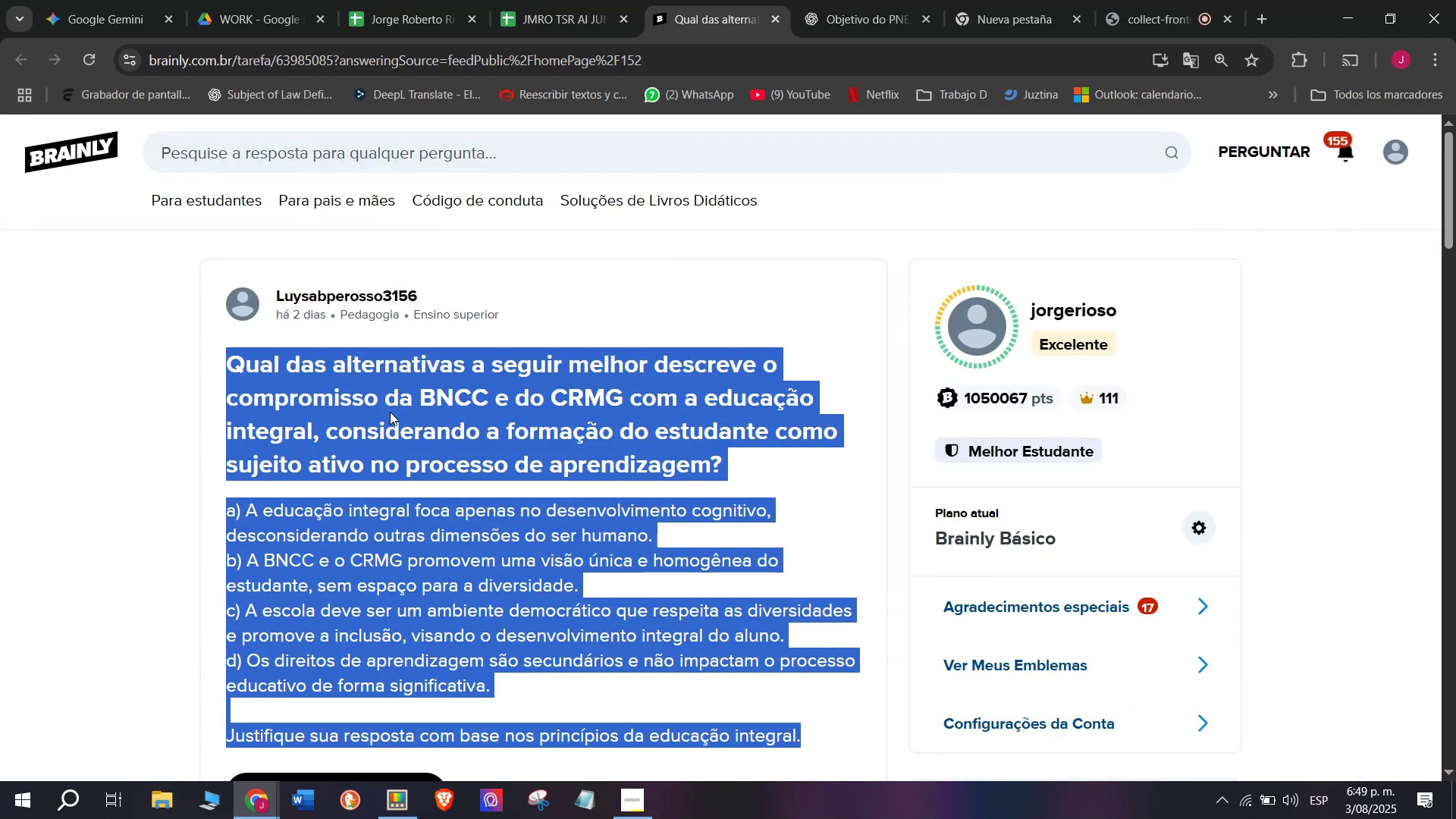 
scroll: coordinate [609, 447], scroll_direction: up, amount: 1.0
 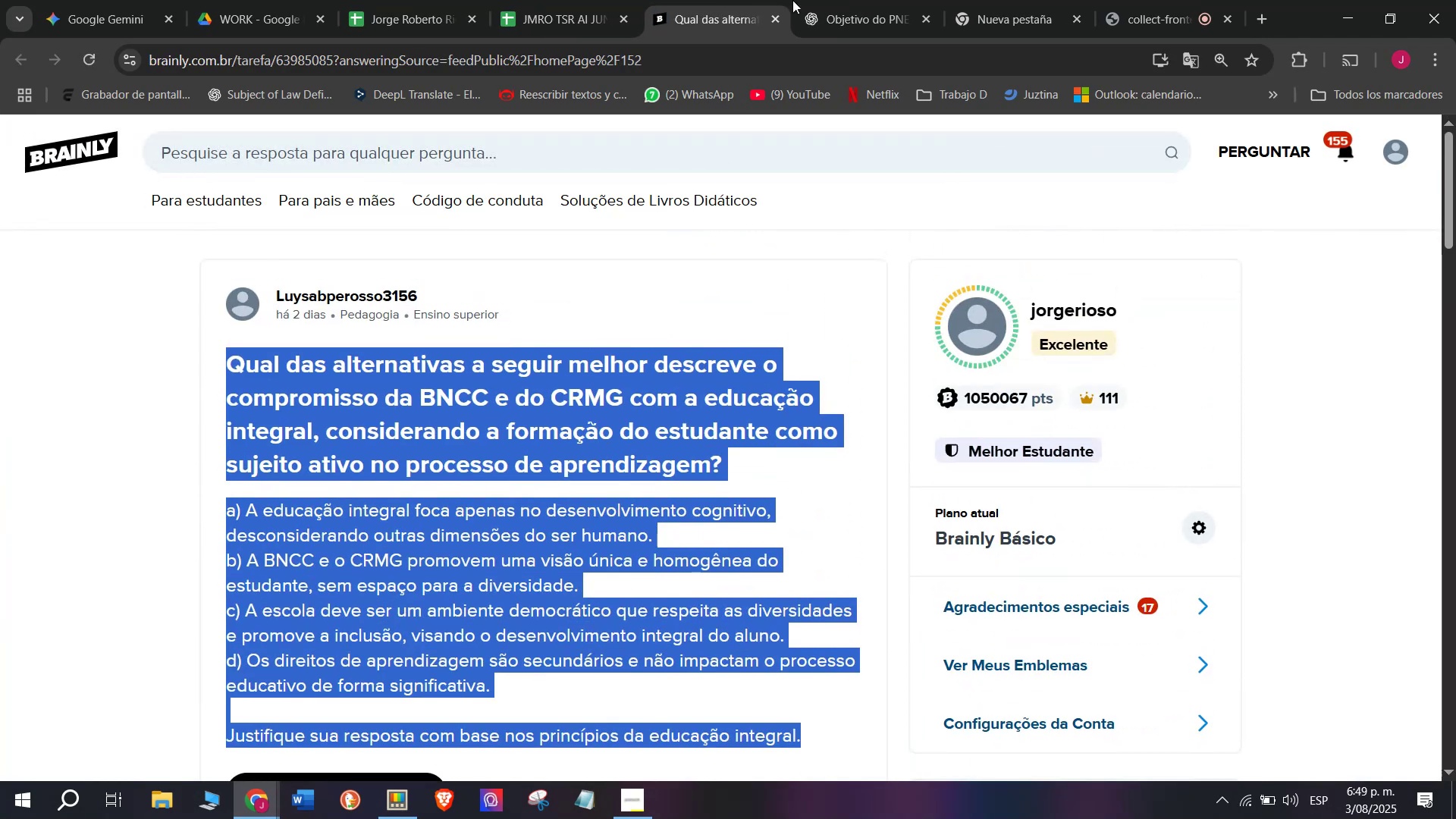 
left_click([877, 0])
 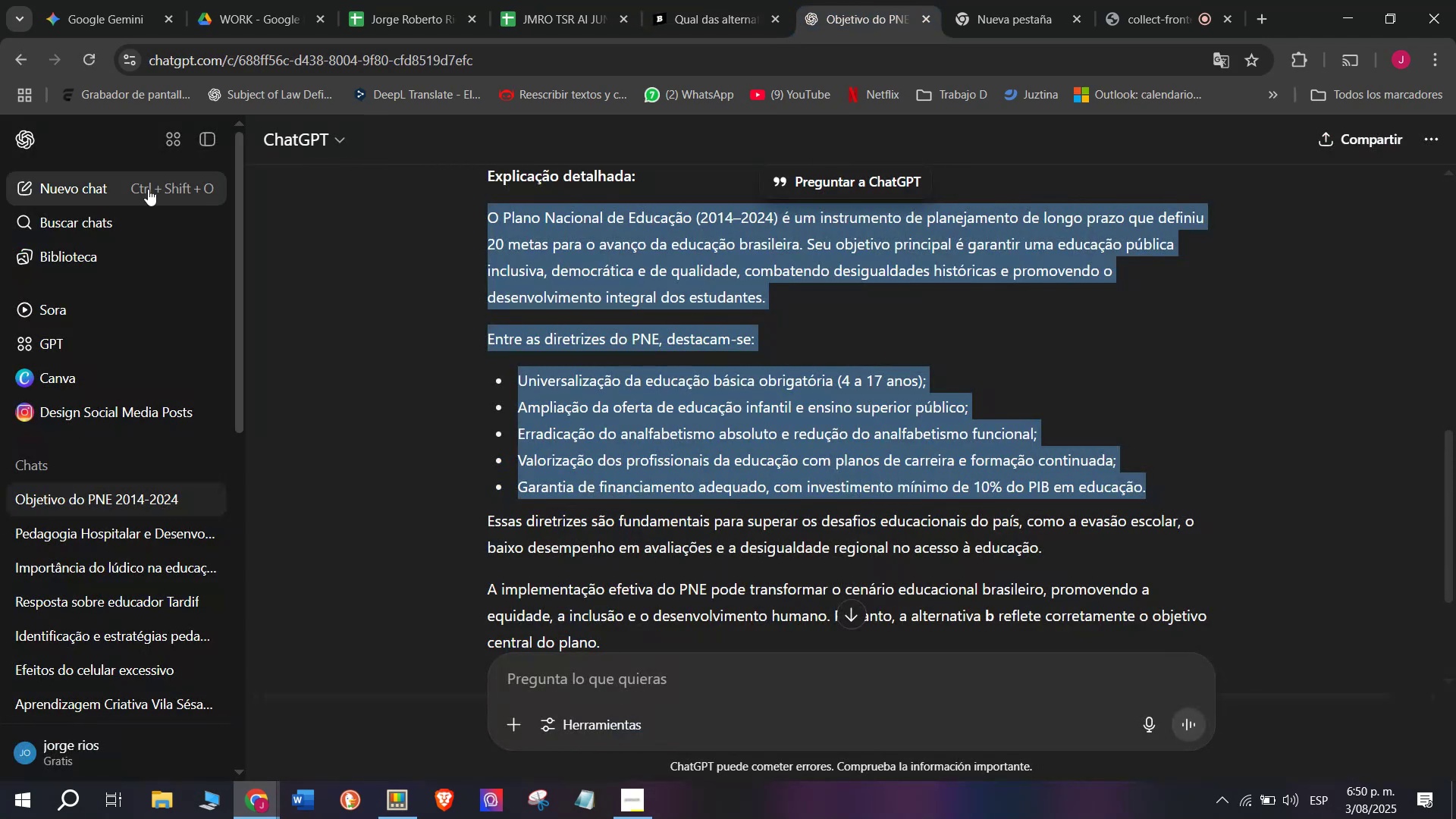 
left_click([74, 190])
 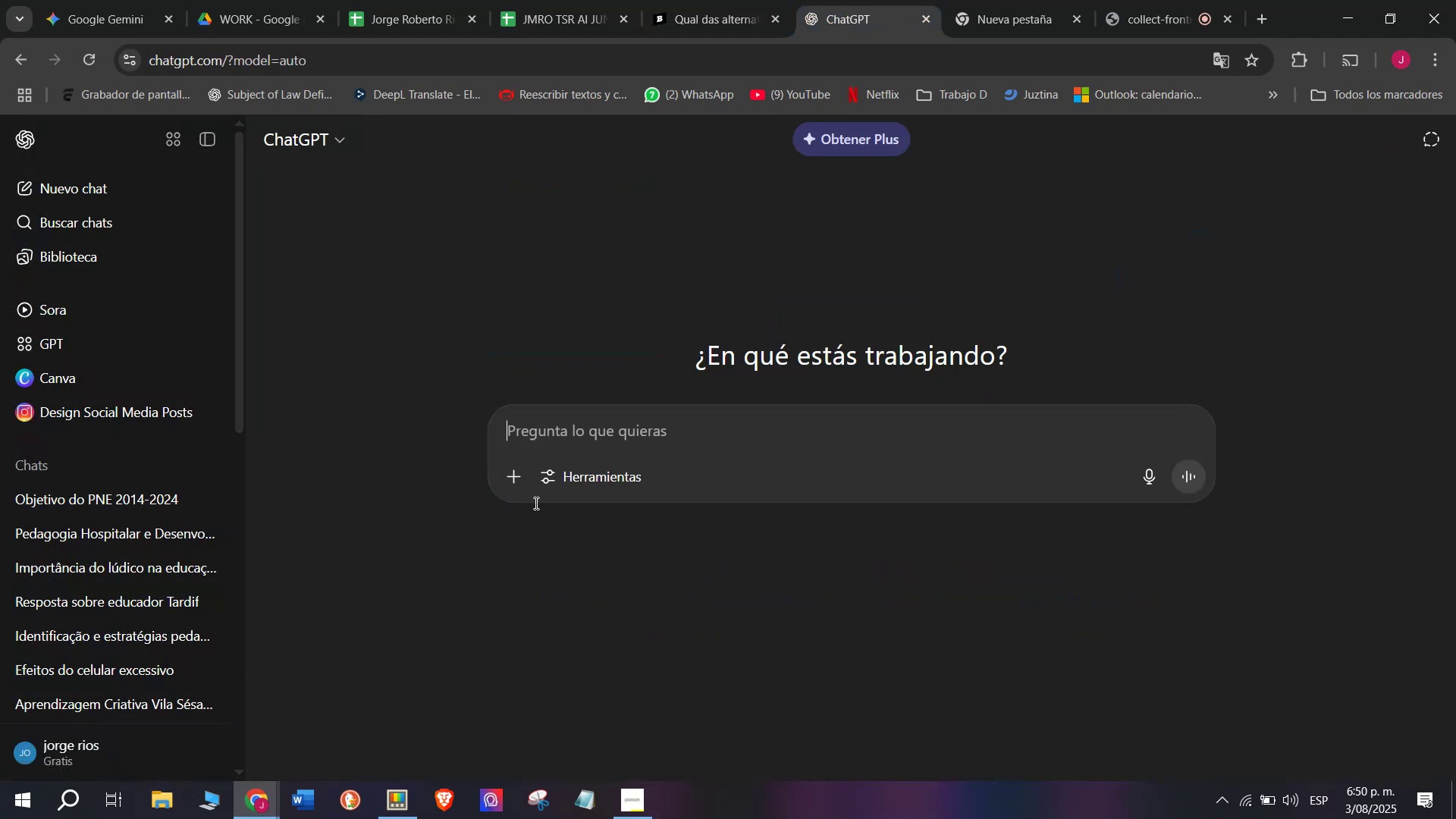 
key(Meta+V)
 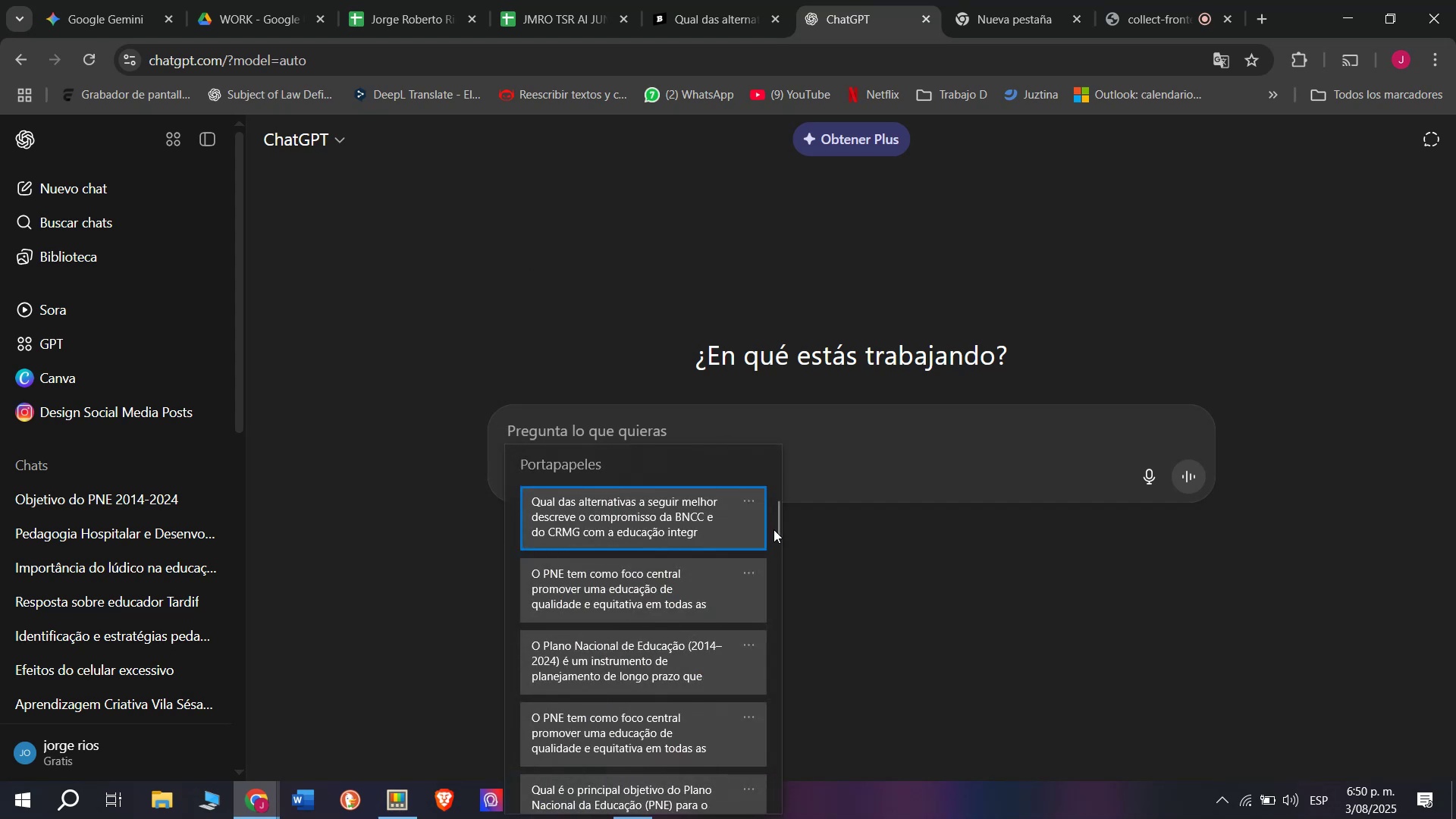 
left_click_drag(start_coordinate=[774, 529], to_coordinate=[727, 815])
 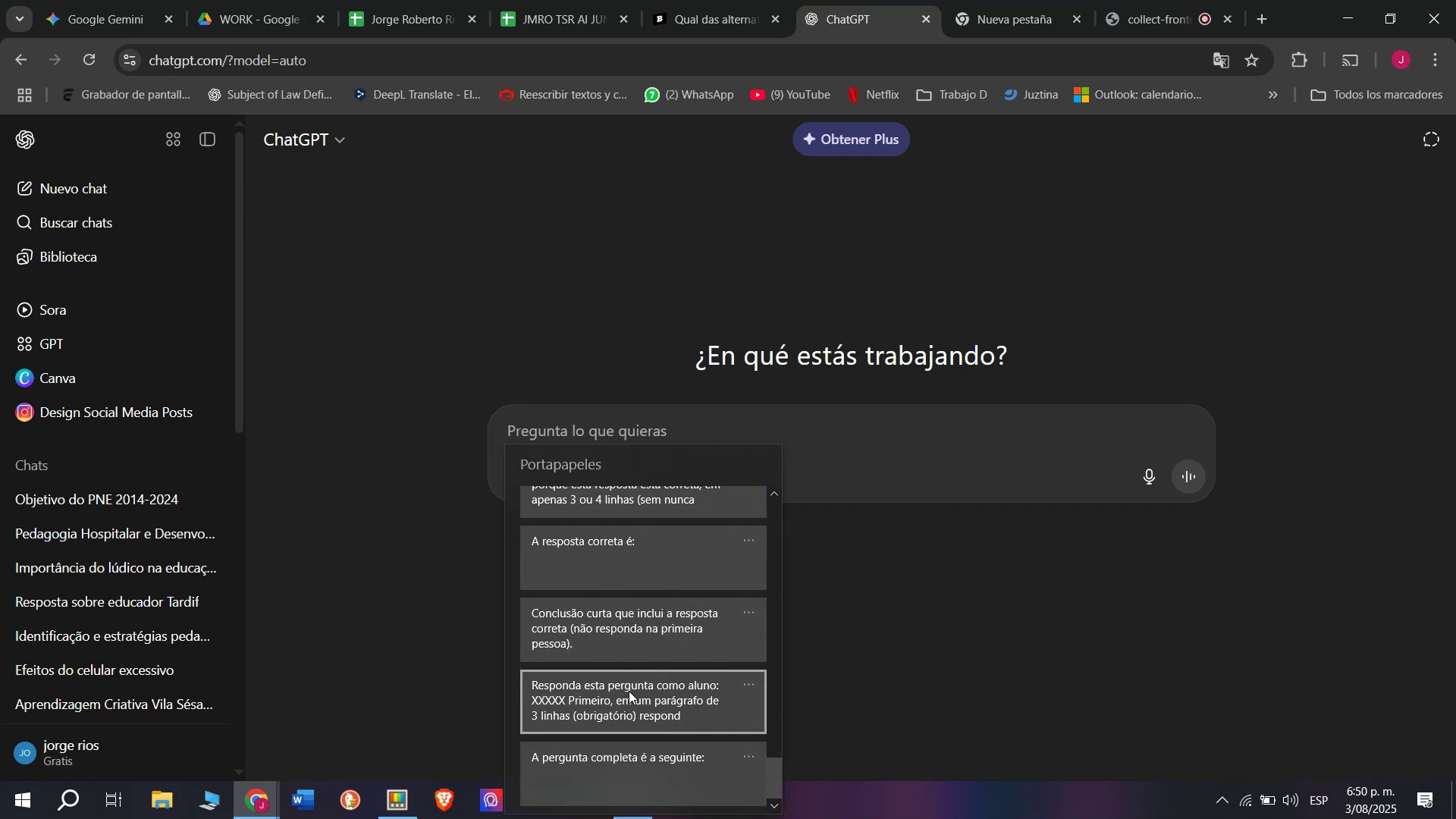 
left_click([629, 691])
 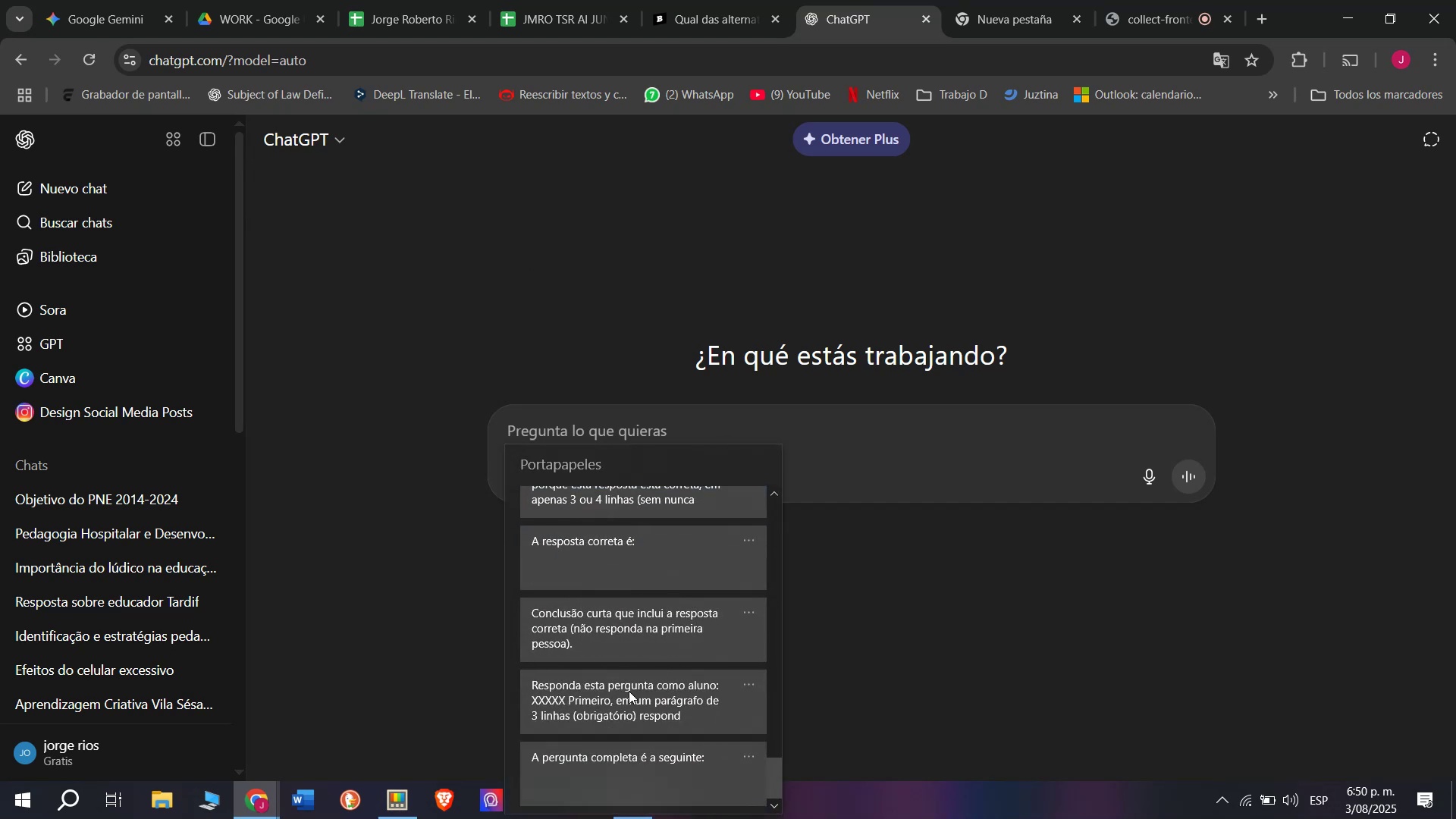 
key(Control+ControlLeft)
 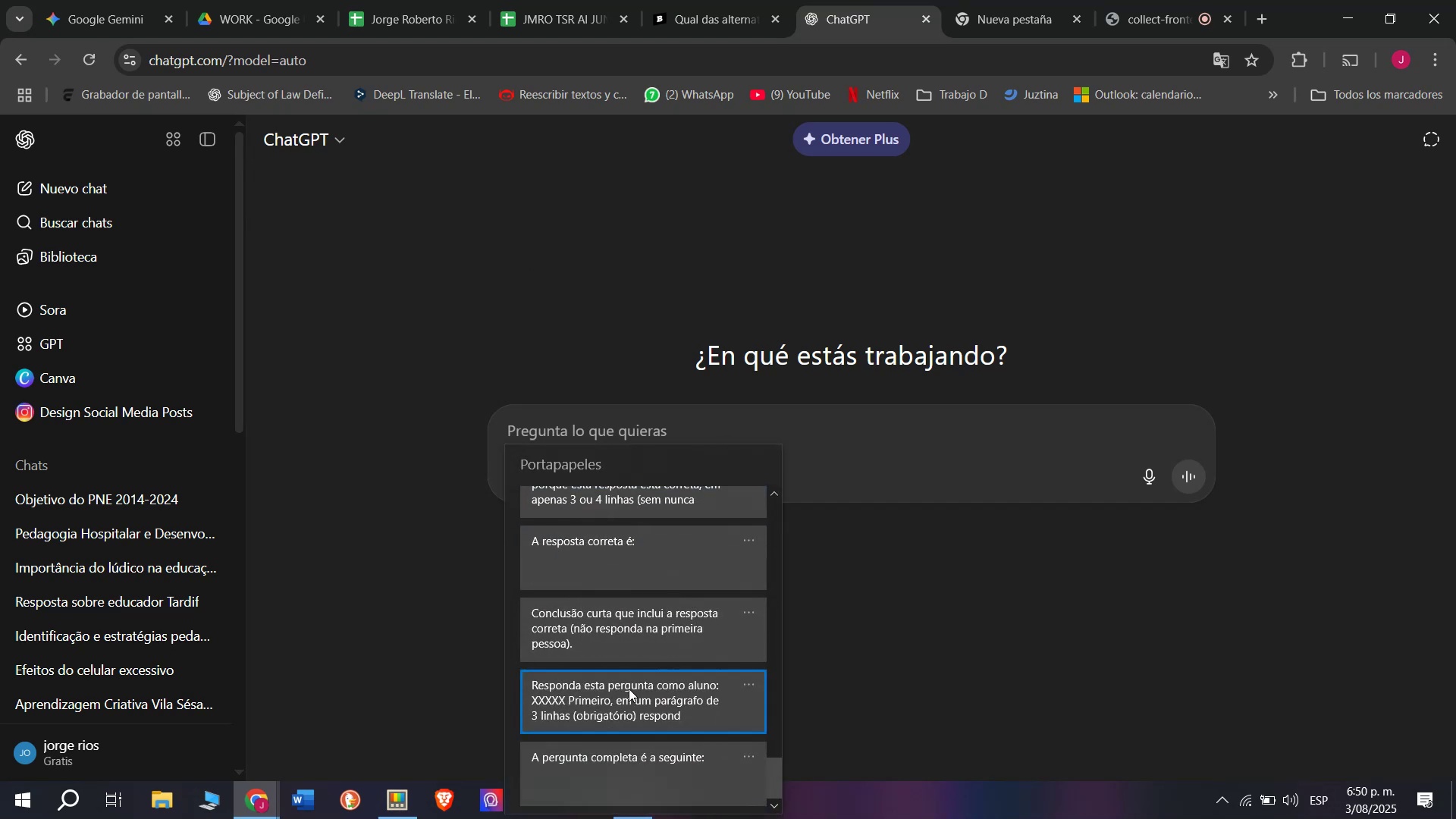 
key(Control+V)
 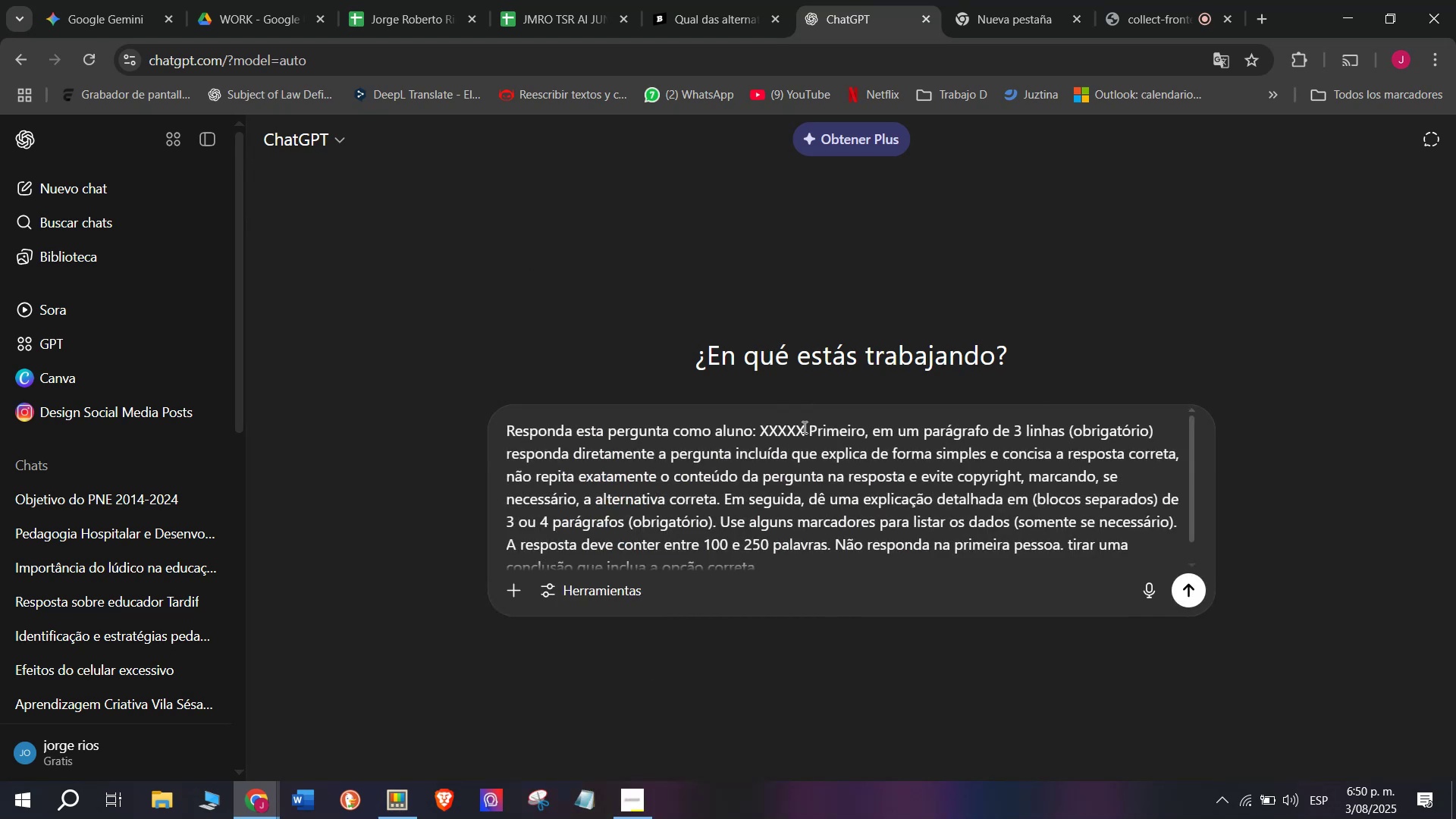 
left_click_drag(start_coordinate=[806, 427], to_coordinate=[758, 435])
 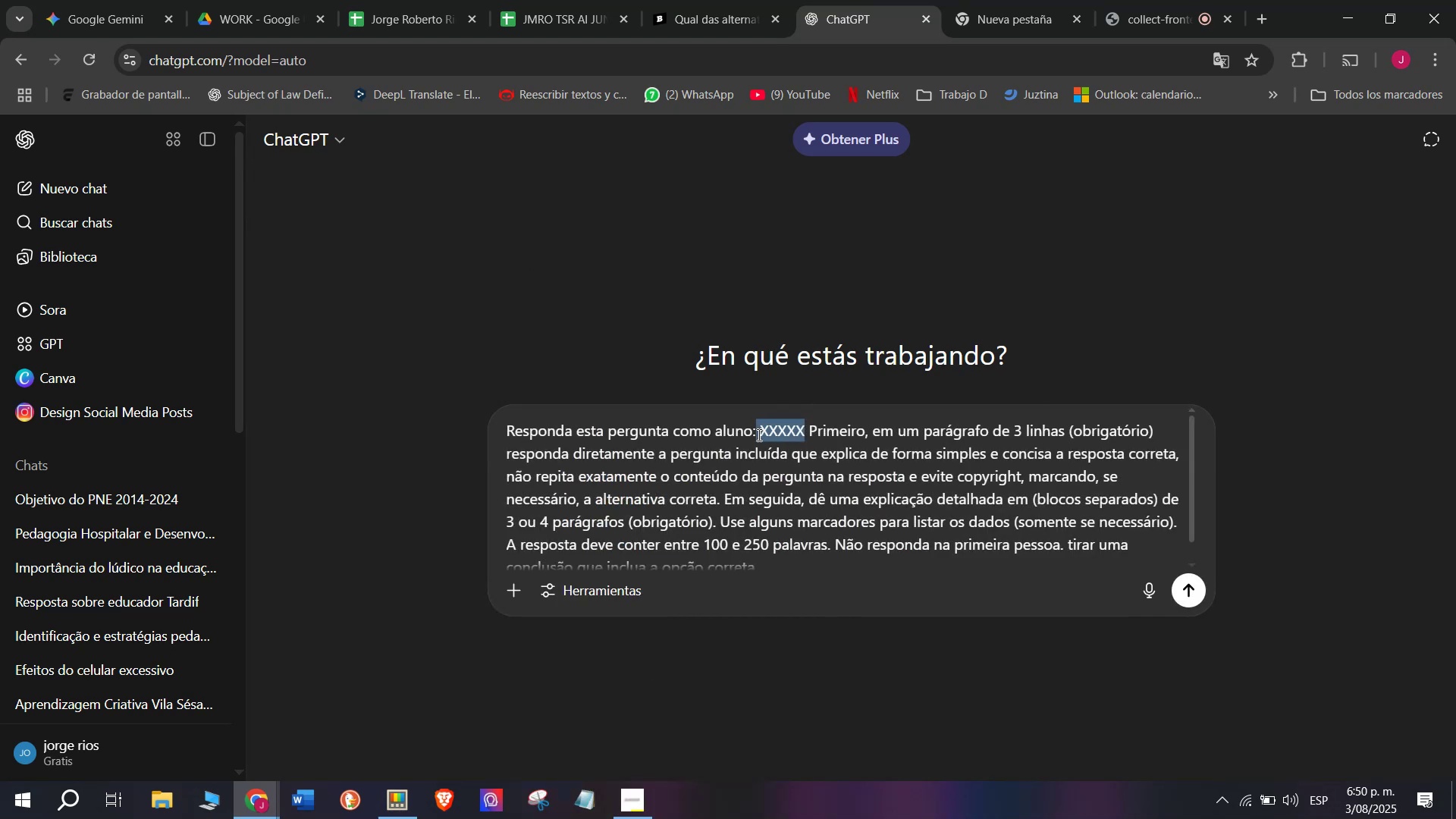 
key(Meta+V)
 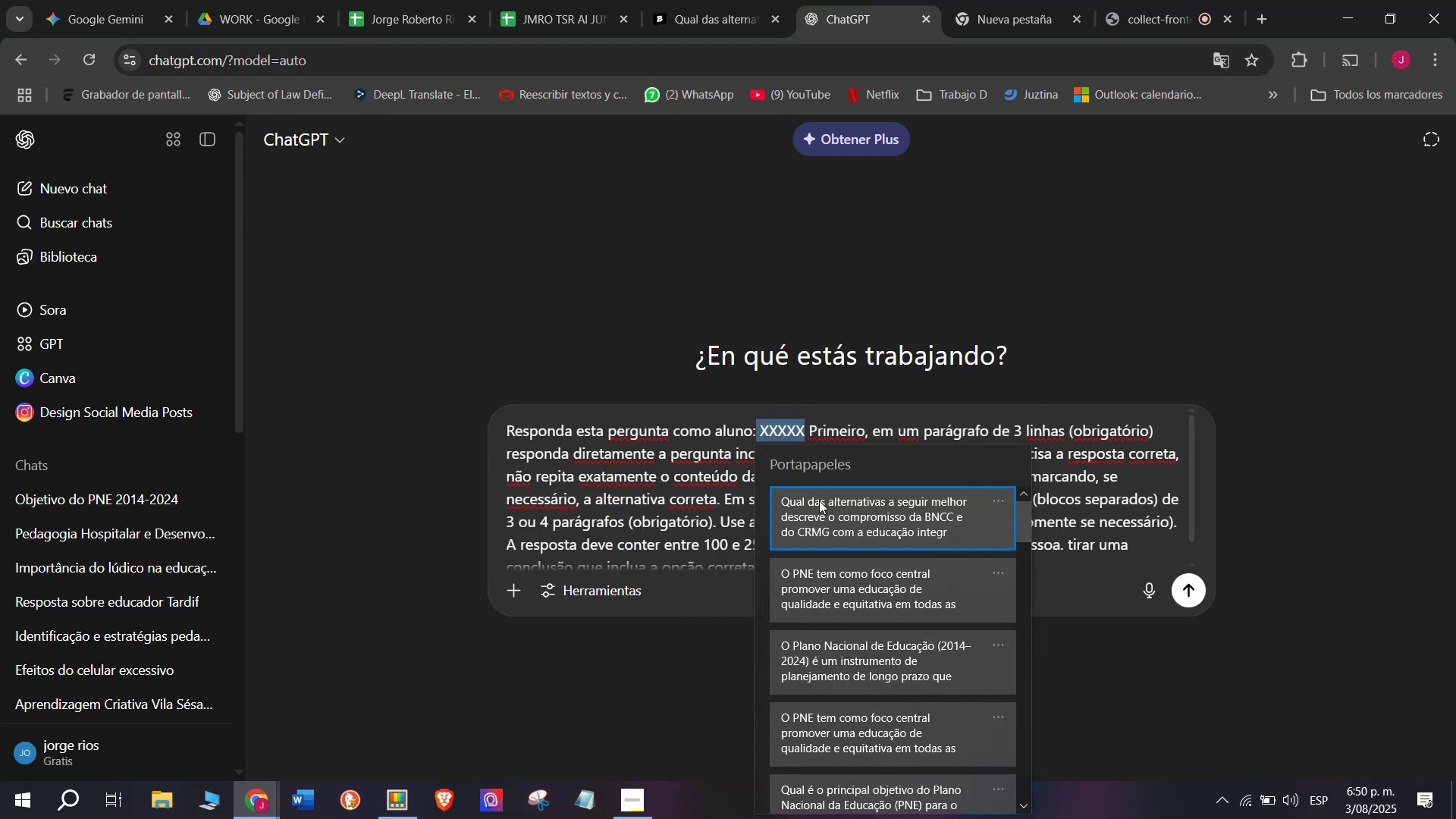 
left_click([824, 508])
 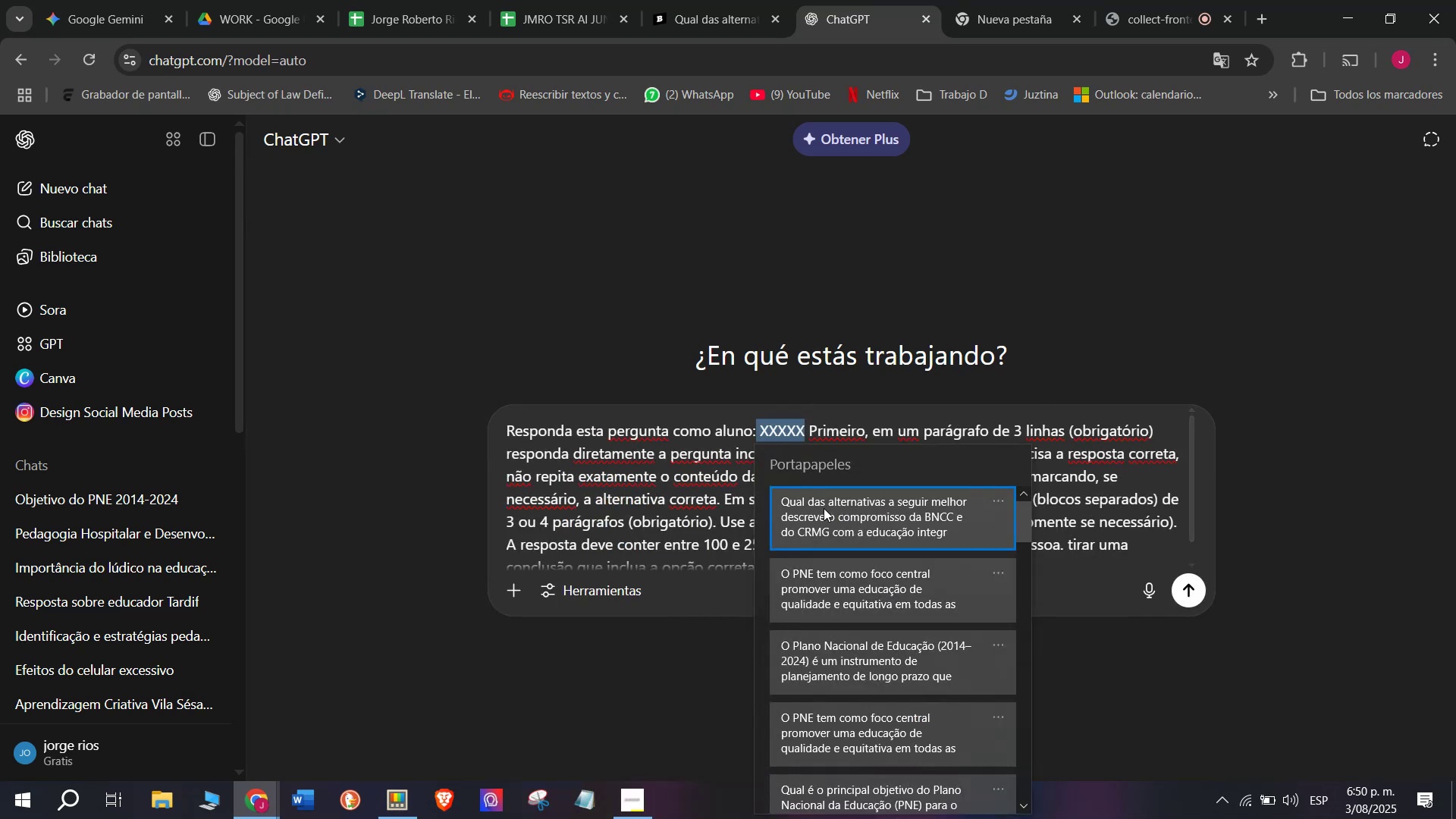 
key(Control+ControlLeft)
 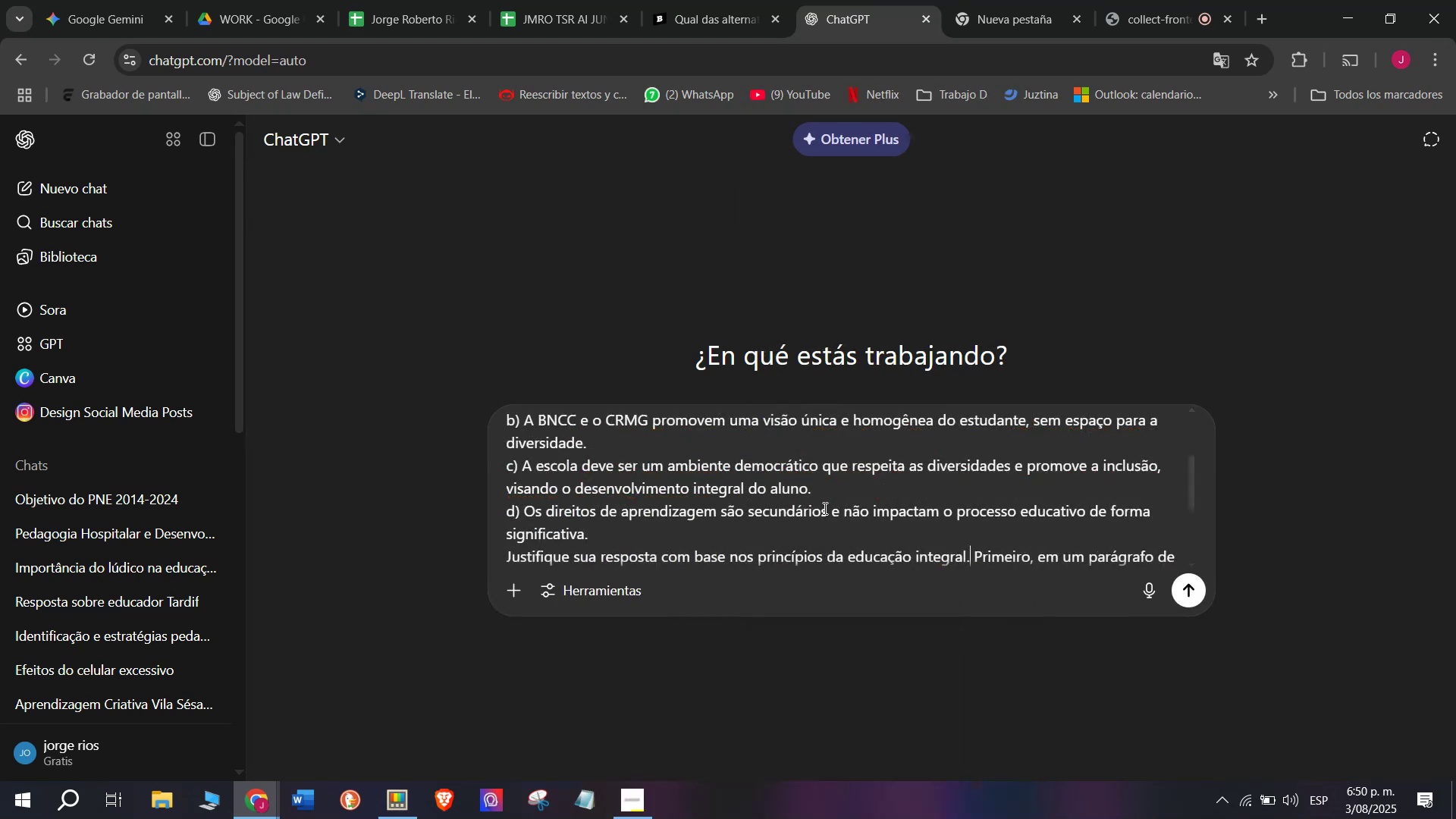 
key(Control+V)
 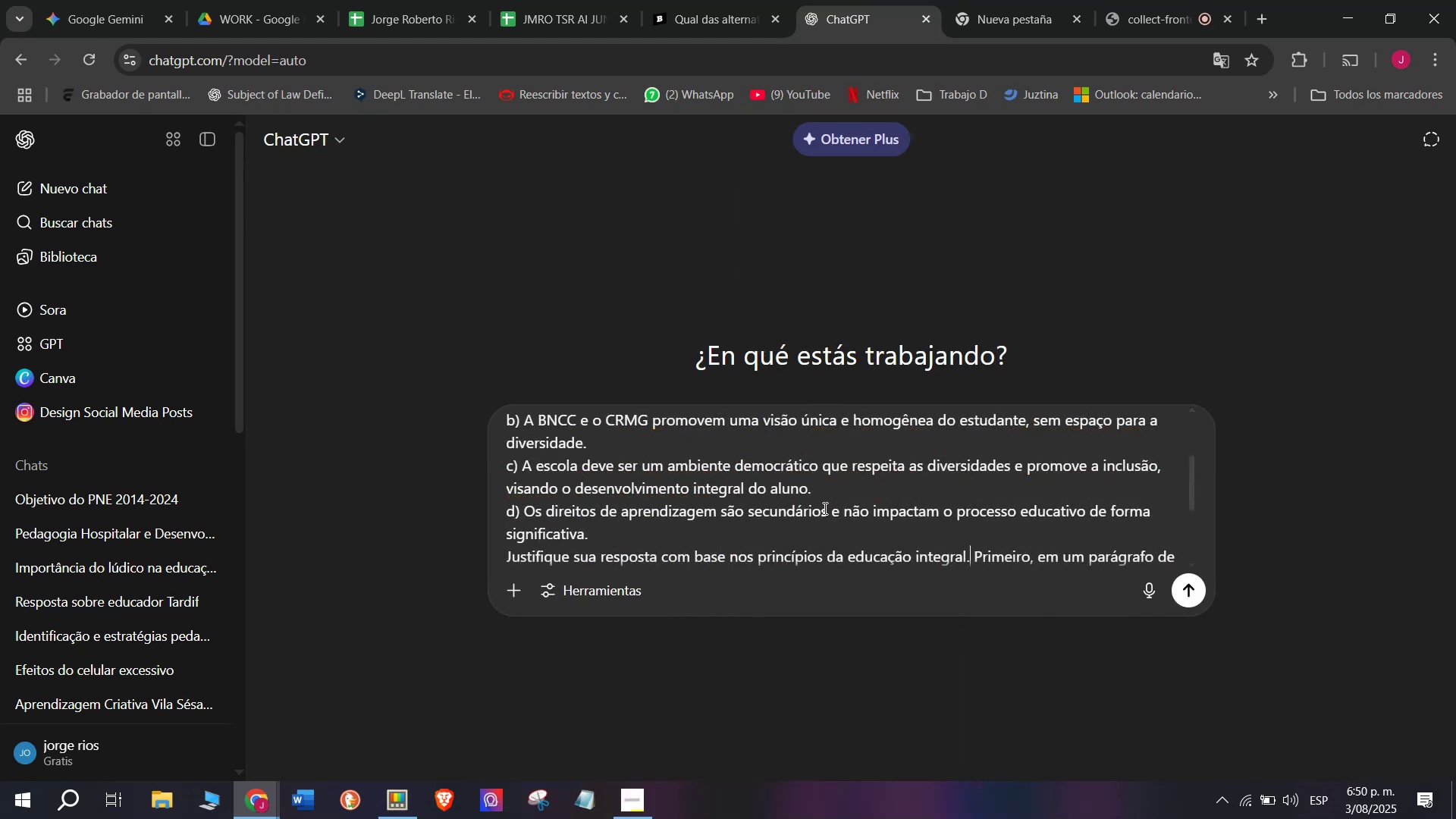 
key(Enter)
 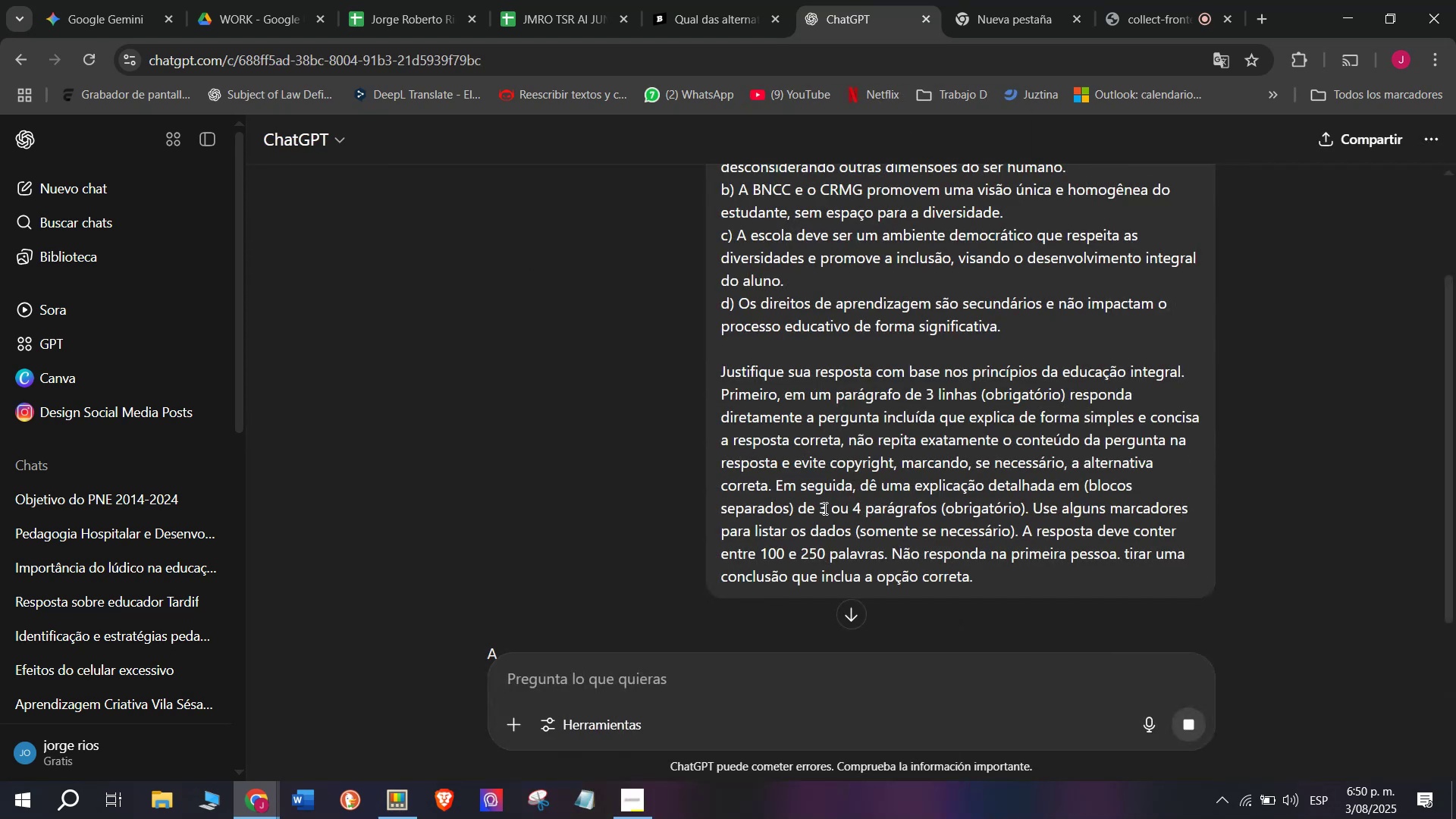 
scroll: coordinate [792, 406], scroll_direction: down, amount: 2.0
 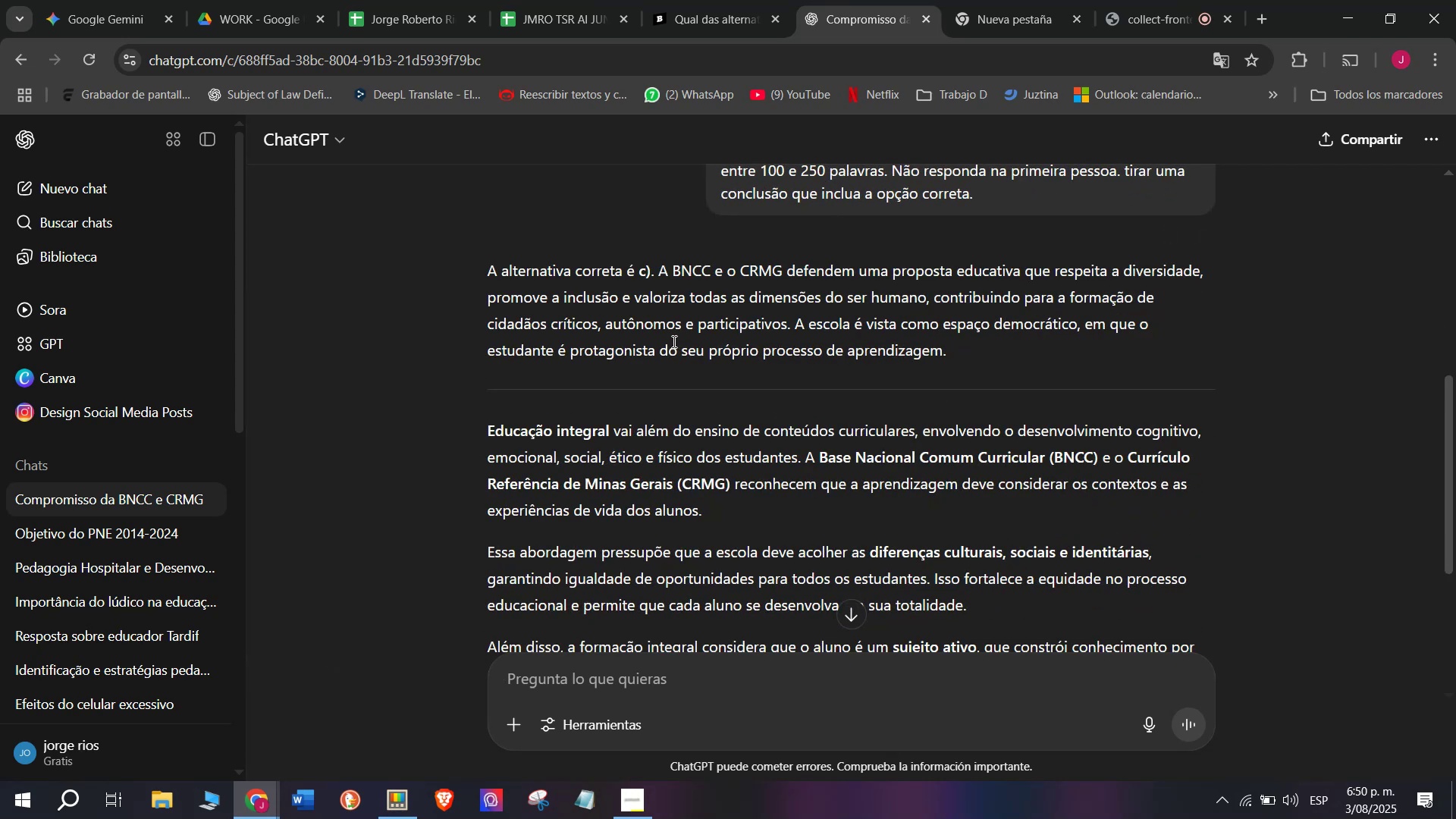 
left_click_drag(start_coordinate=[794, 326], to_coordinate=[488, 276])
 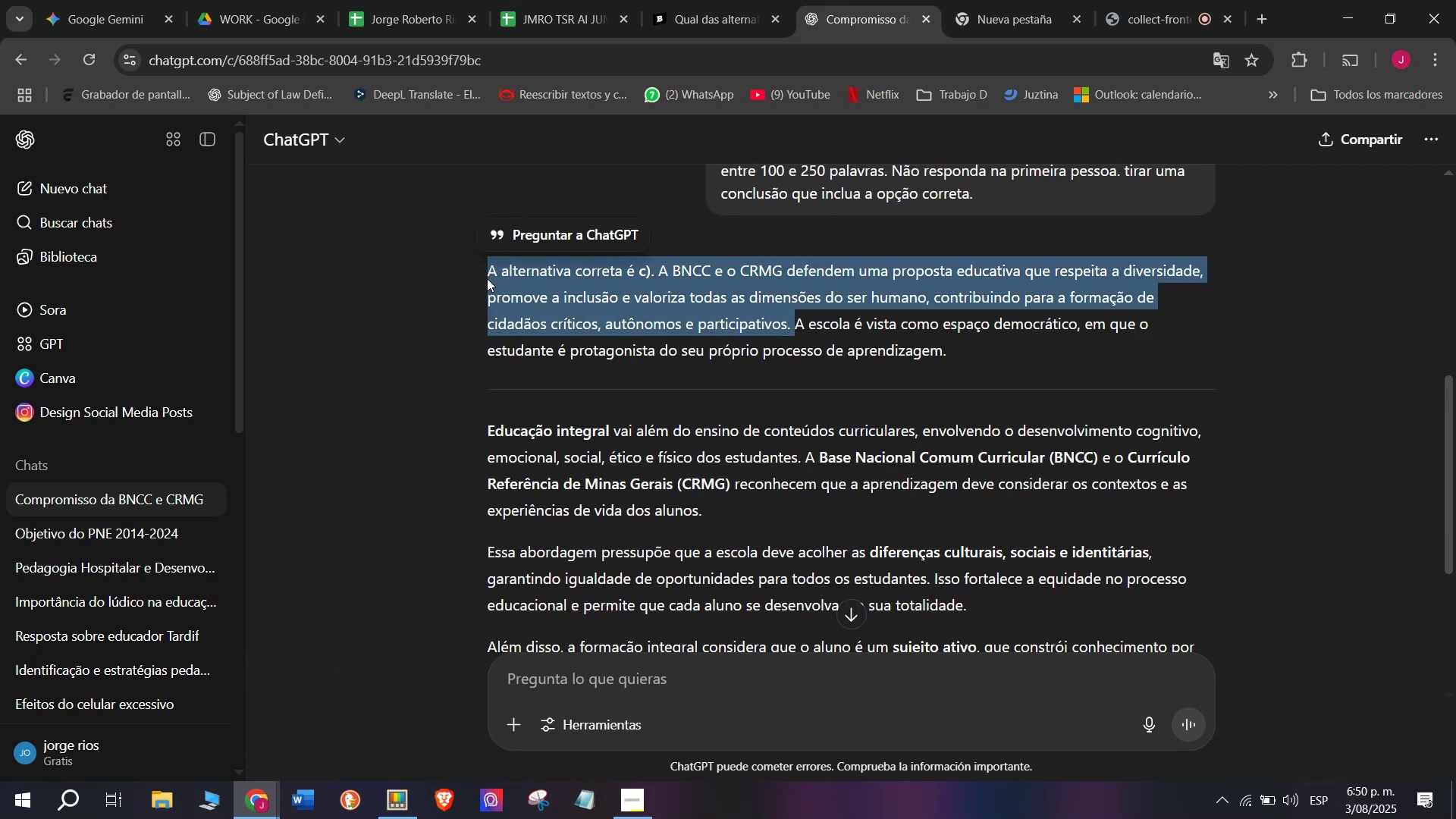 
key(Control+C)
 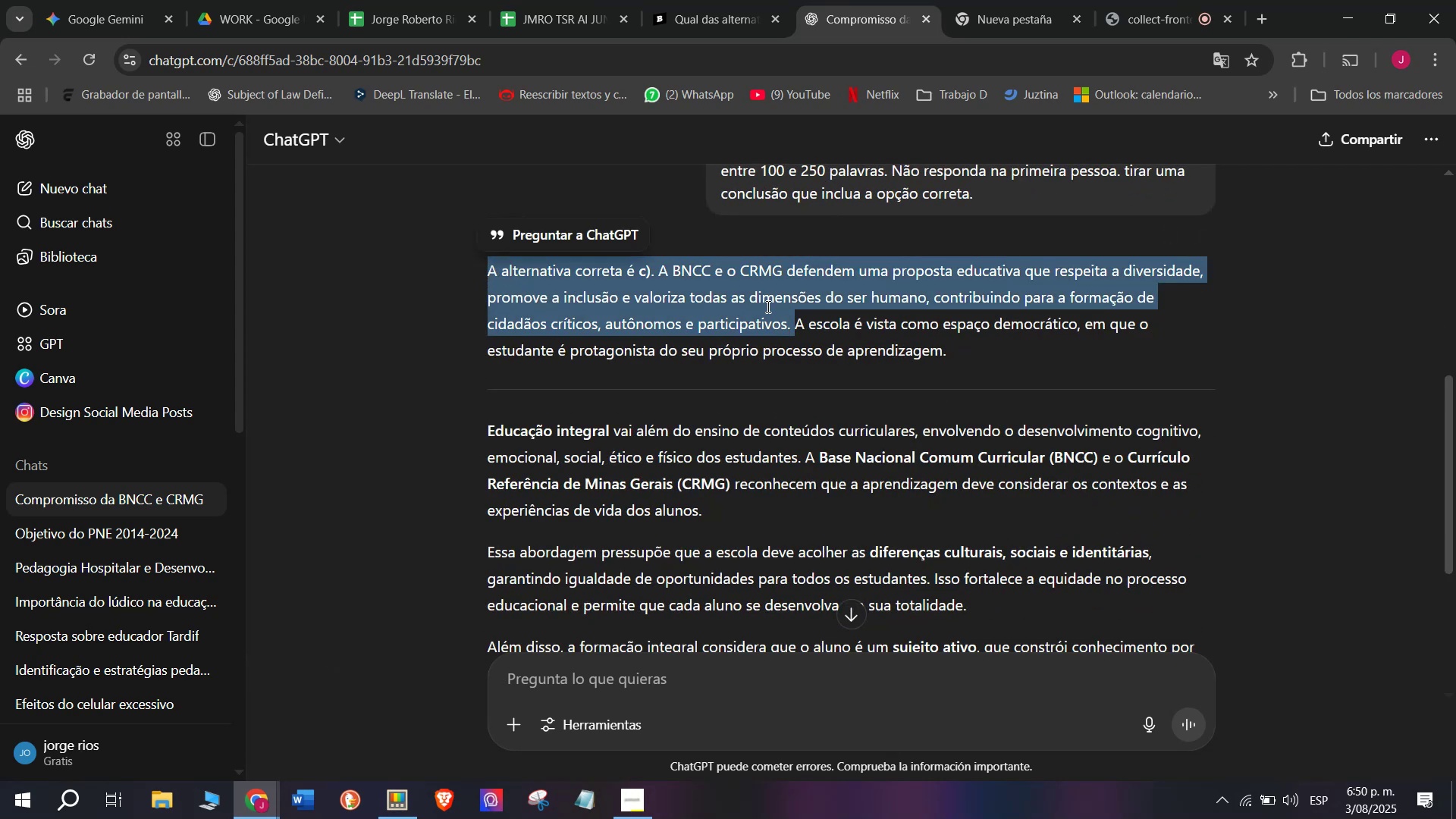 
scroll: coordinate [767, 306], scroll_direction: down, amount: 1.0
 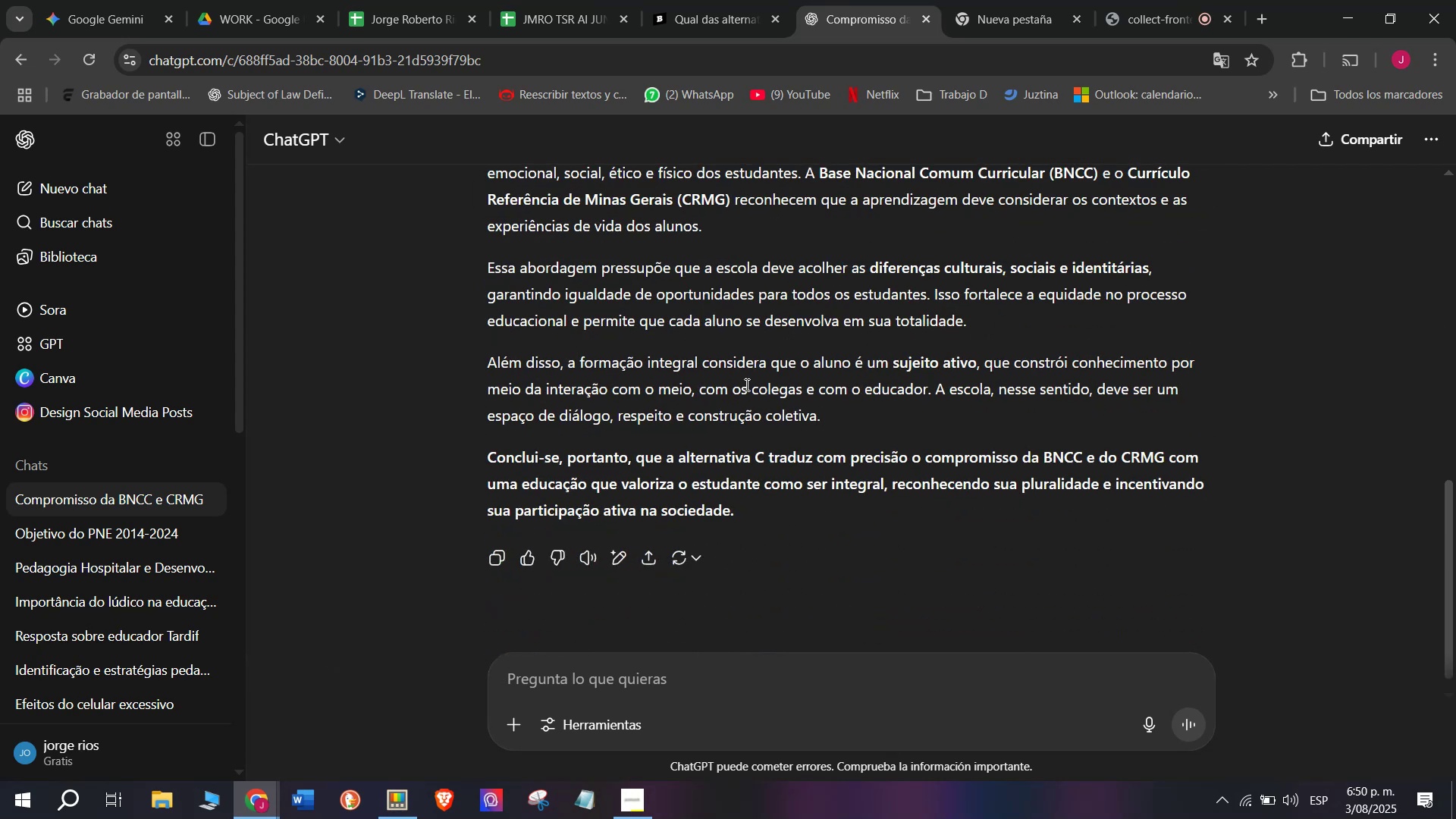 
left_click_drag(start_coordinate=[834, 417], to_coordinate=[462, 369])
 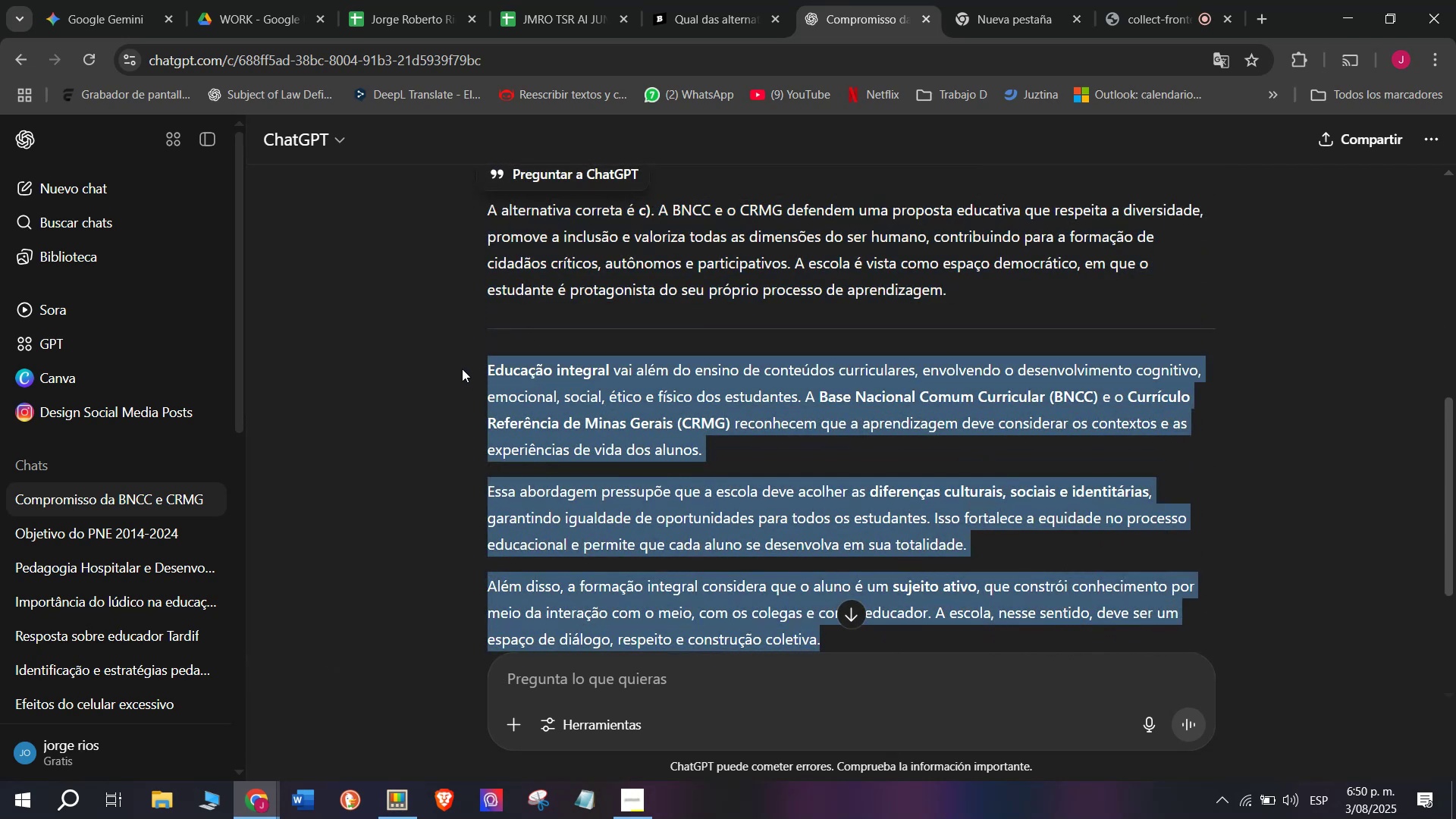 
key(Control+C)
 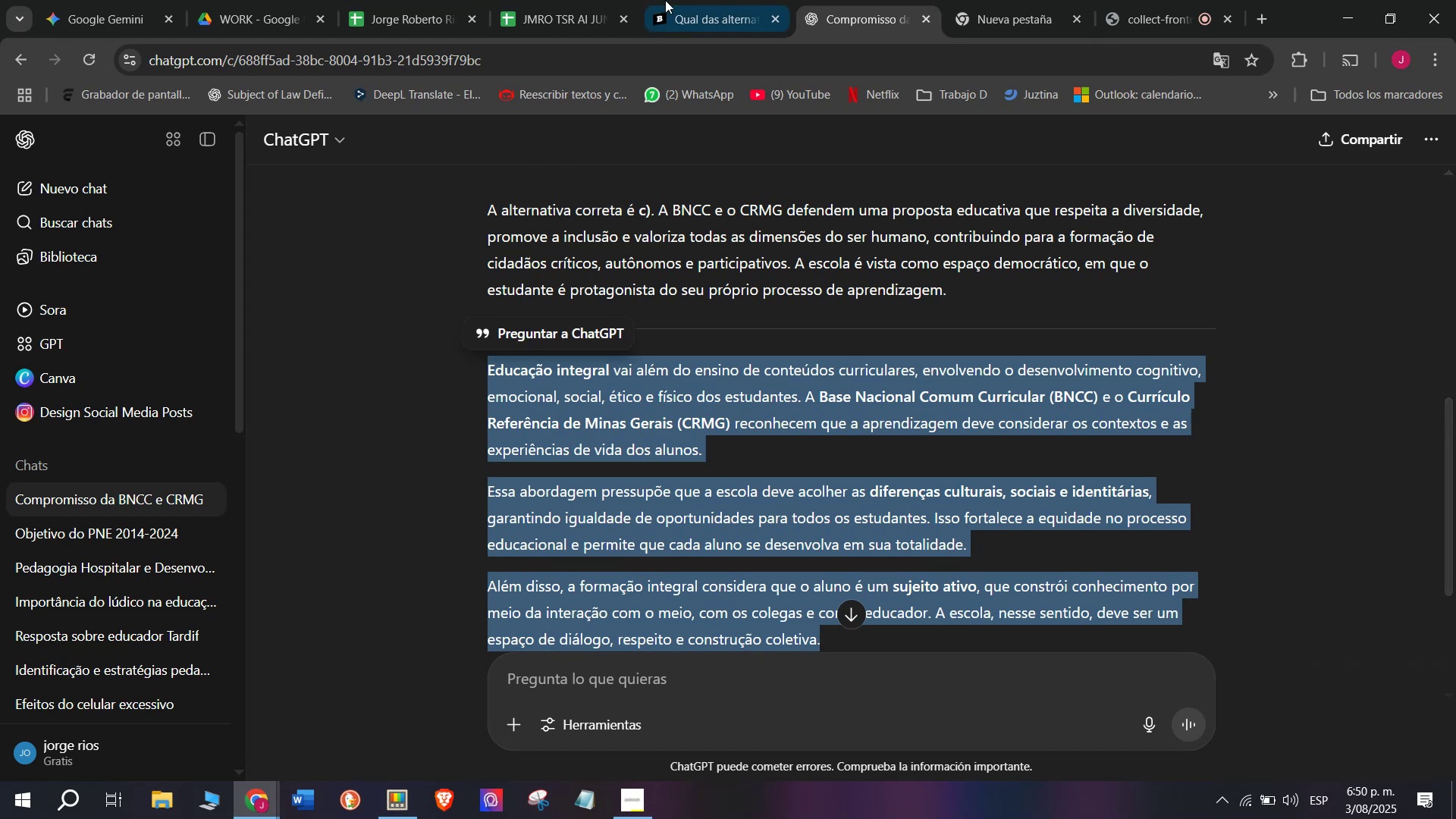 
left_click([697, 0])
 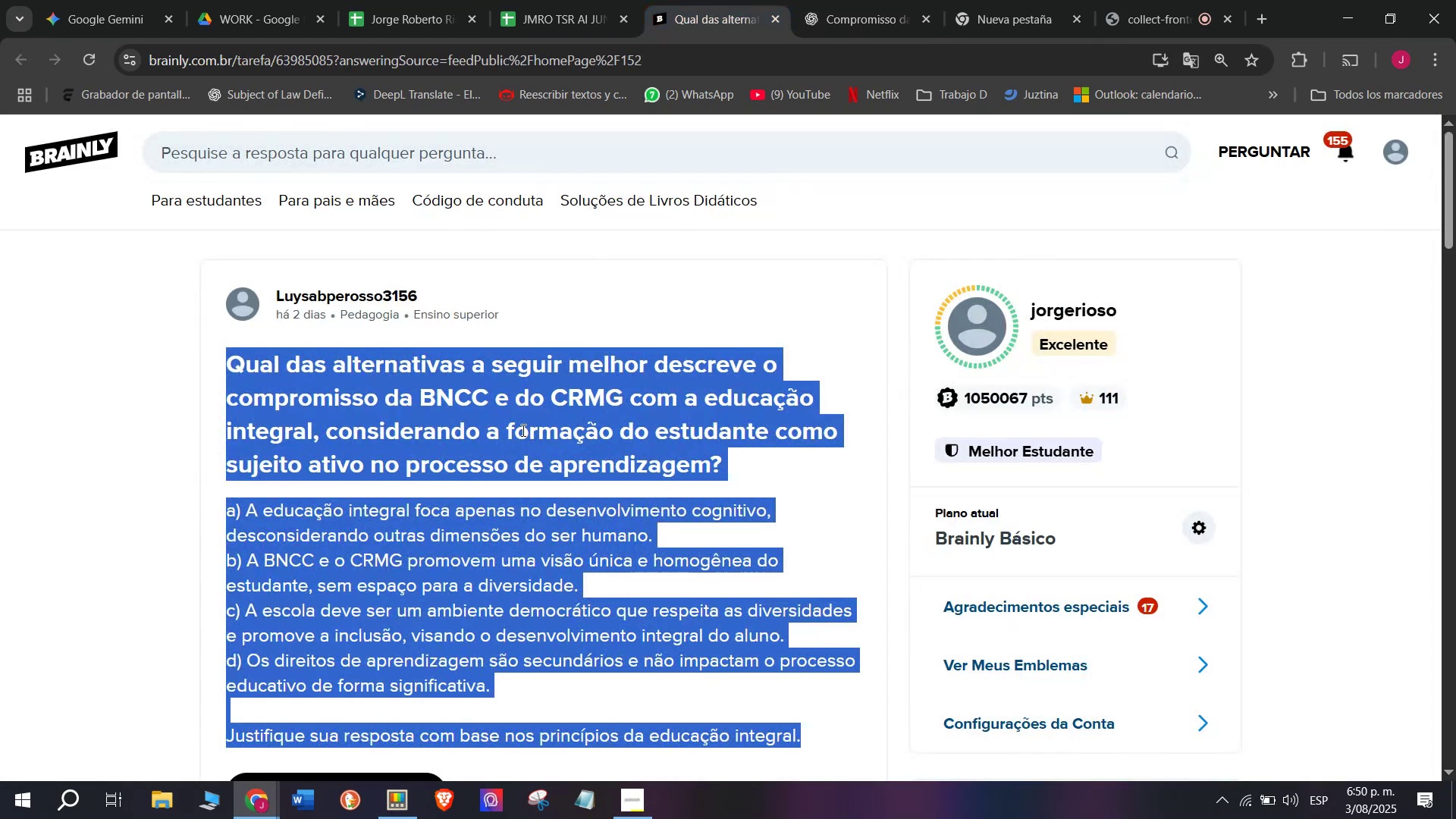 
scroll: coordinate [510, 481], scroll_direction: down, amount: 1.0
 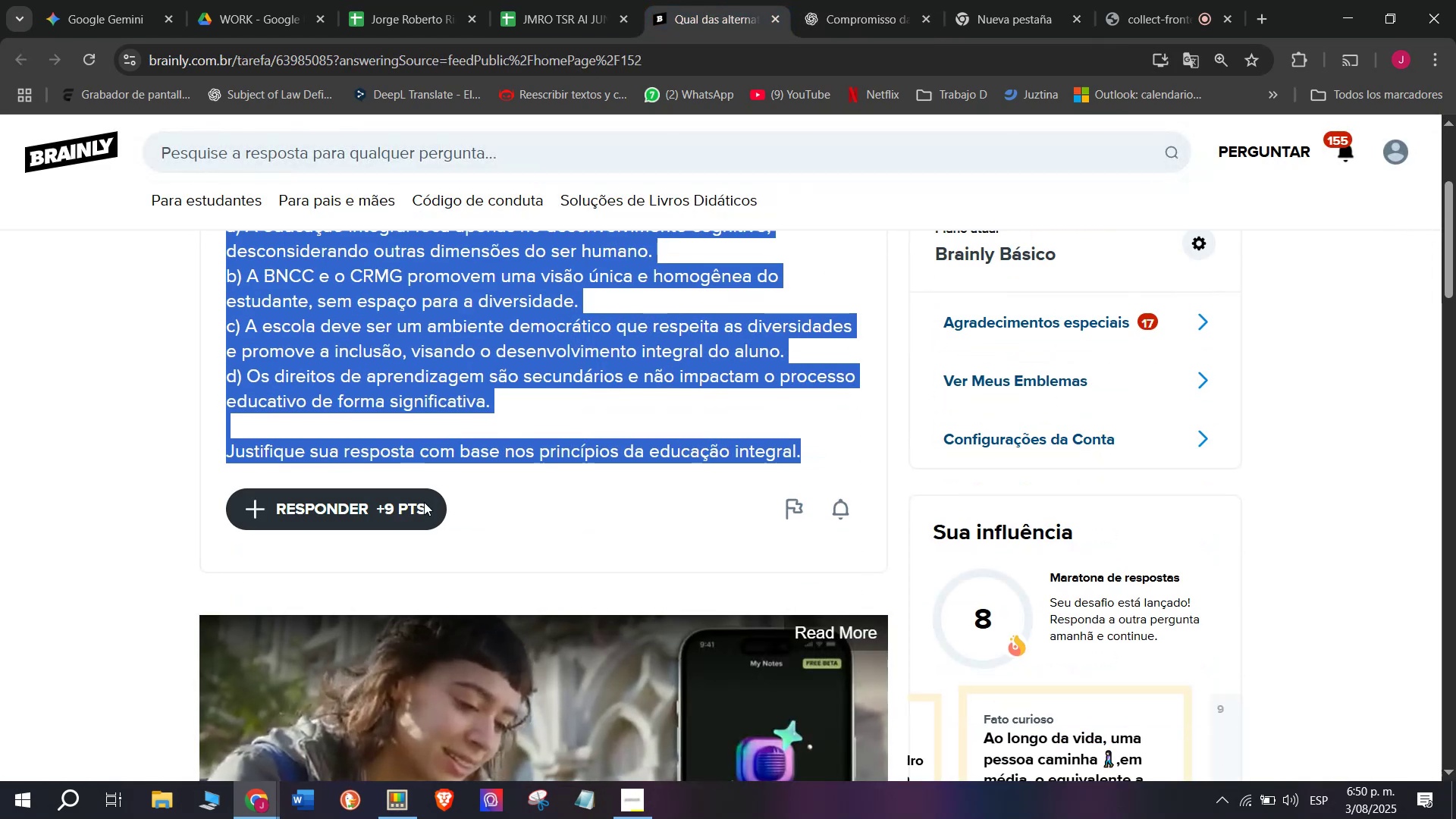 
left_click([403, 513])
 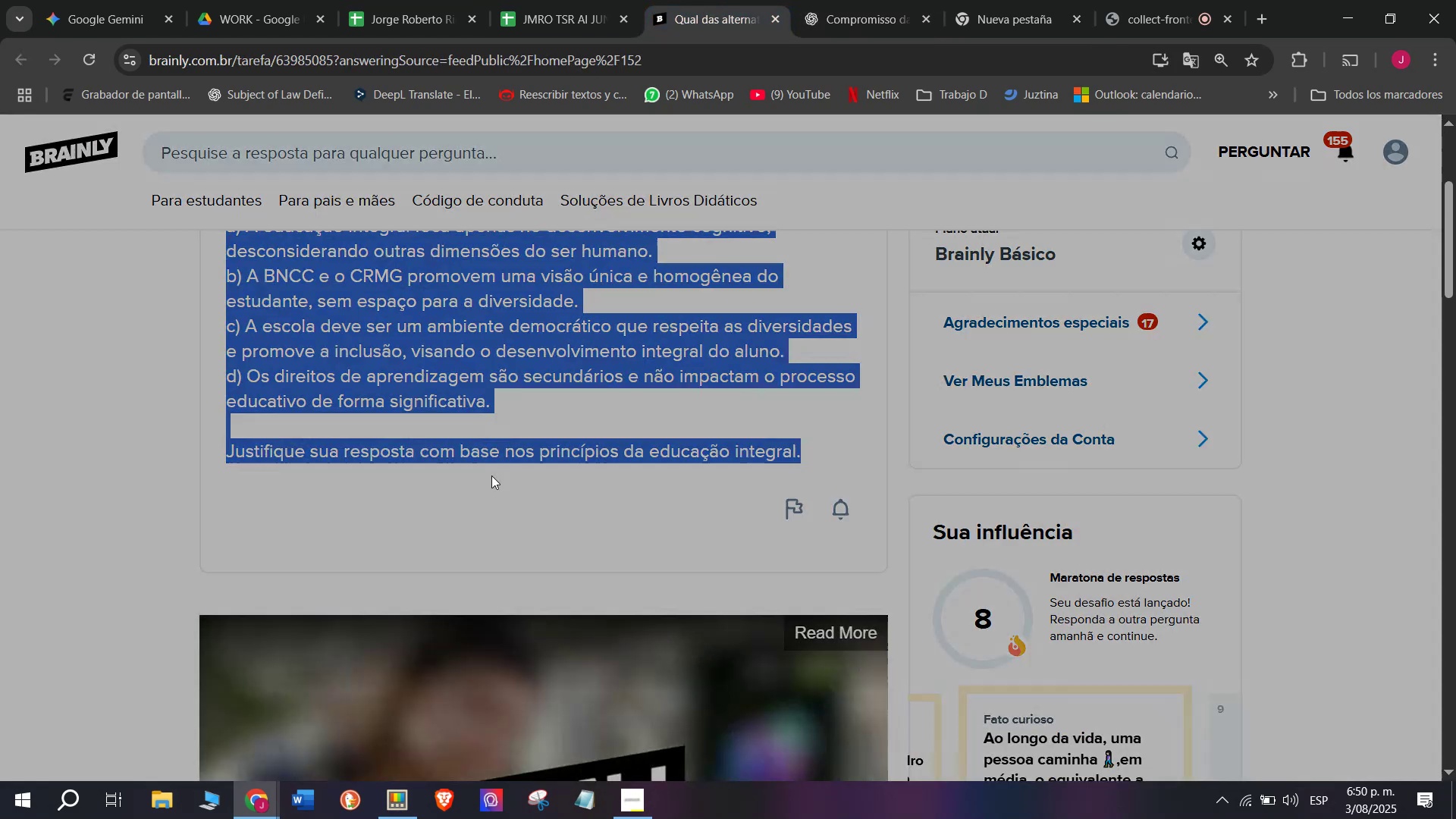 
left_click_drag(start_coordinate=[679, 467], to_coordinate=[502, 196])
 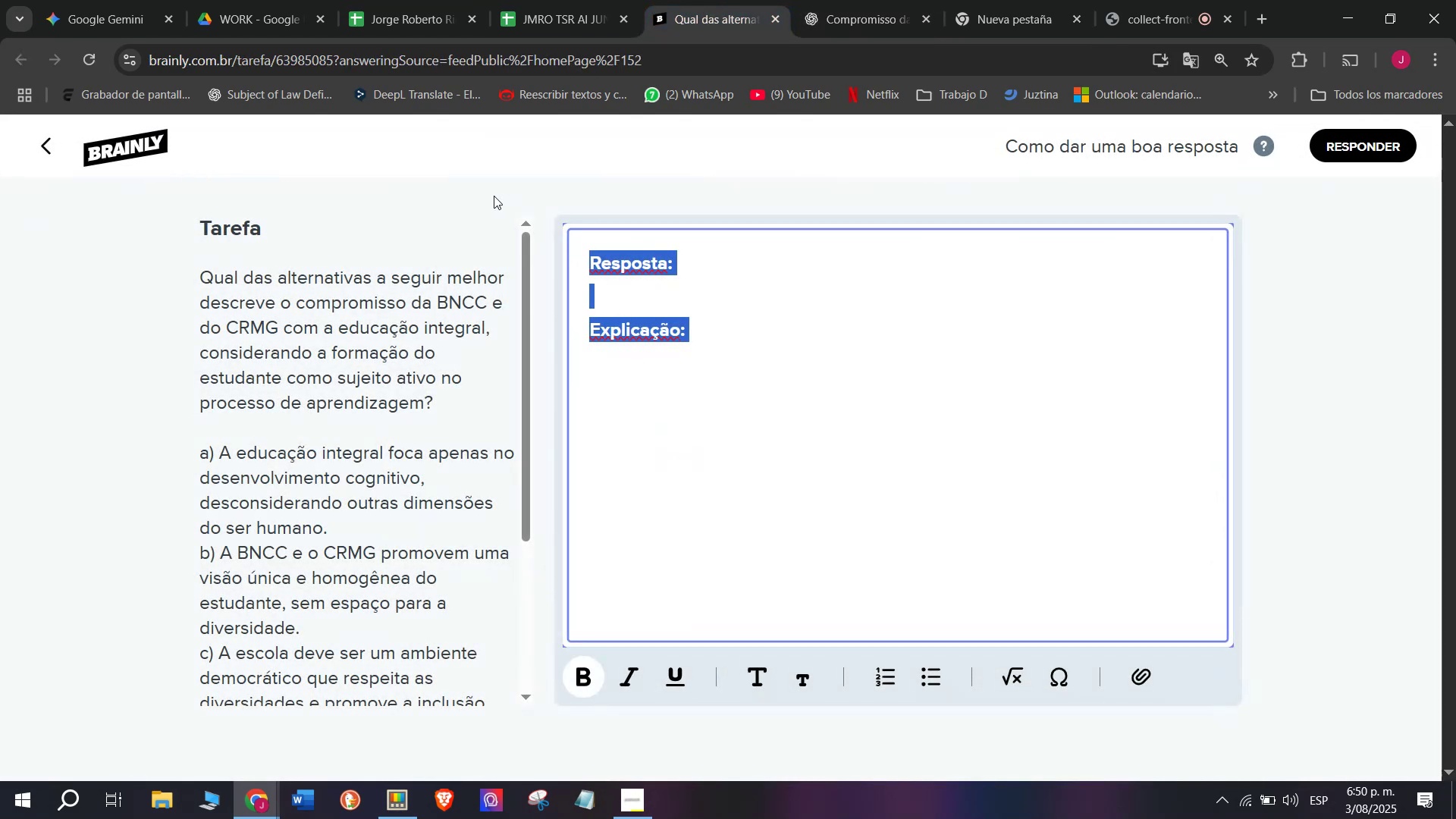 
key(Meta+MetaLeft)
 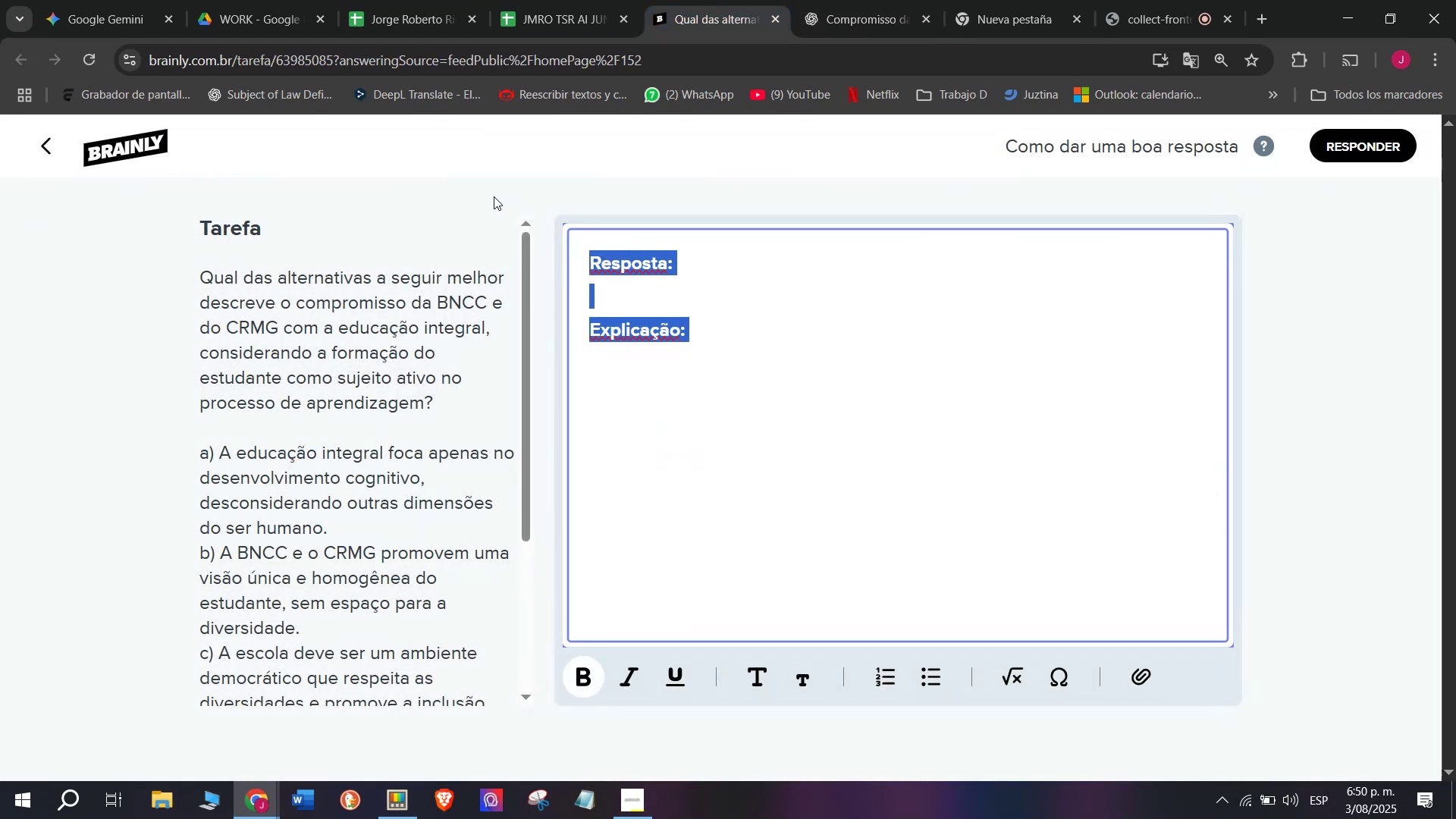 
key(Meta+V)
 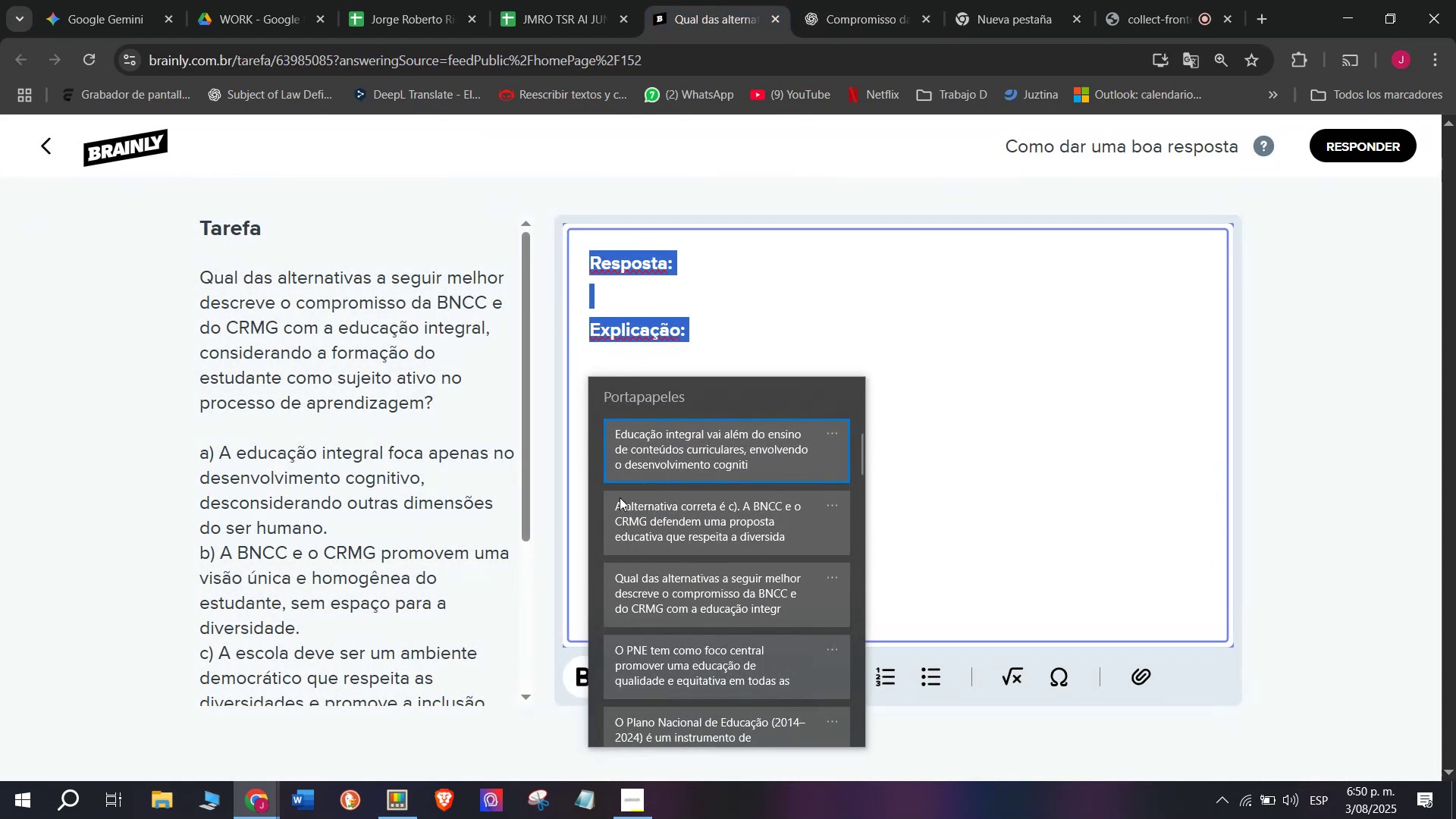 
left_click([649, 535])
 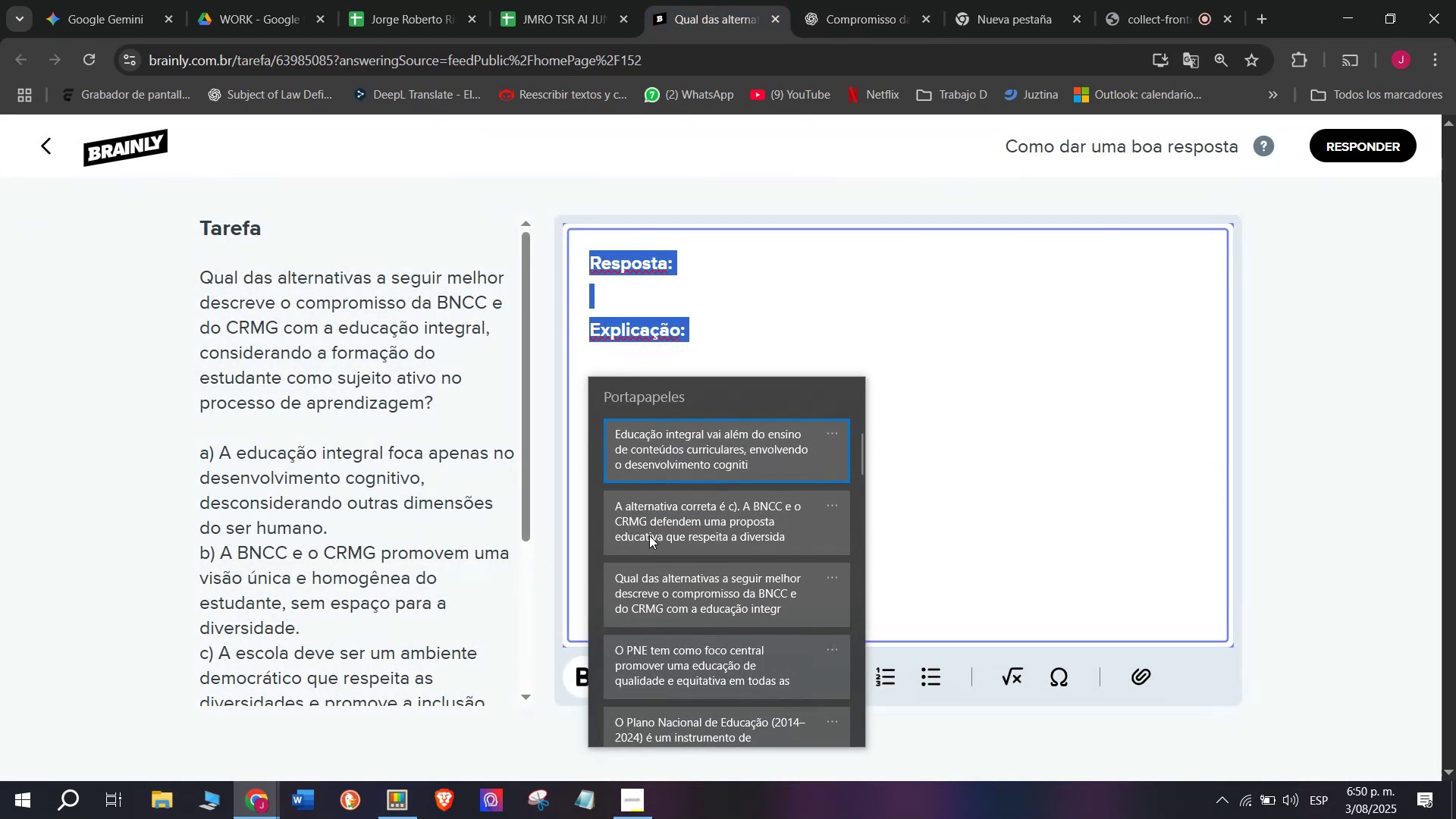 
key(Control+ControlLeft)
 